 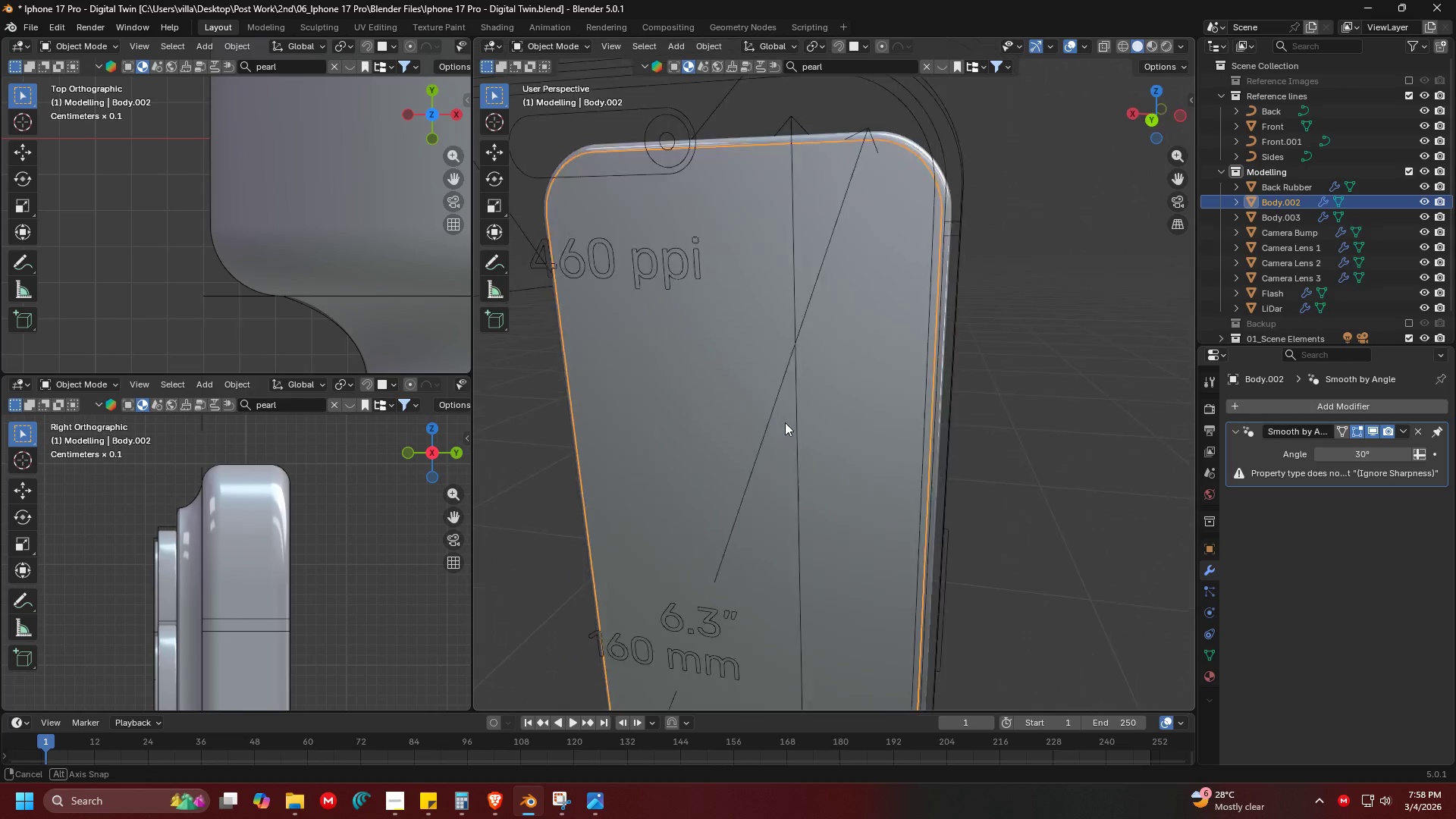 
key(Shift+ShiftLeft)
 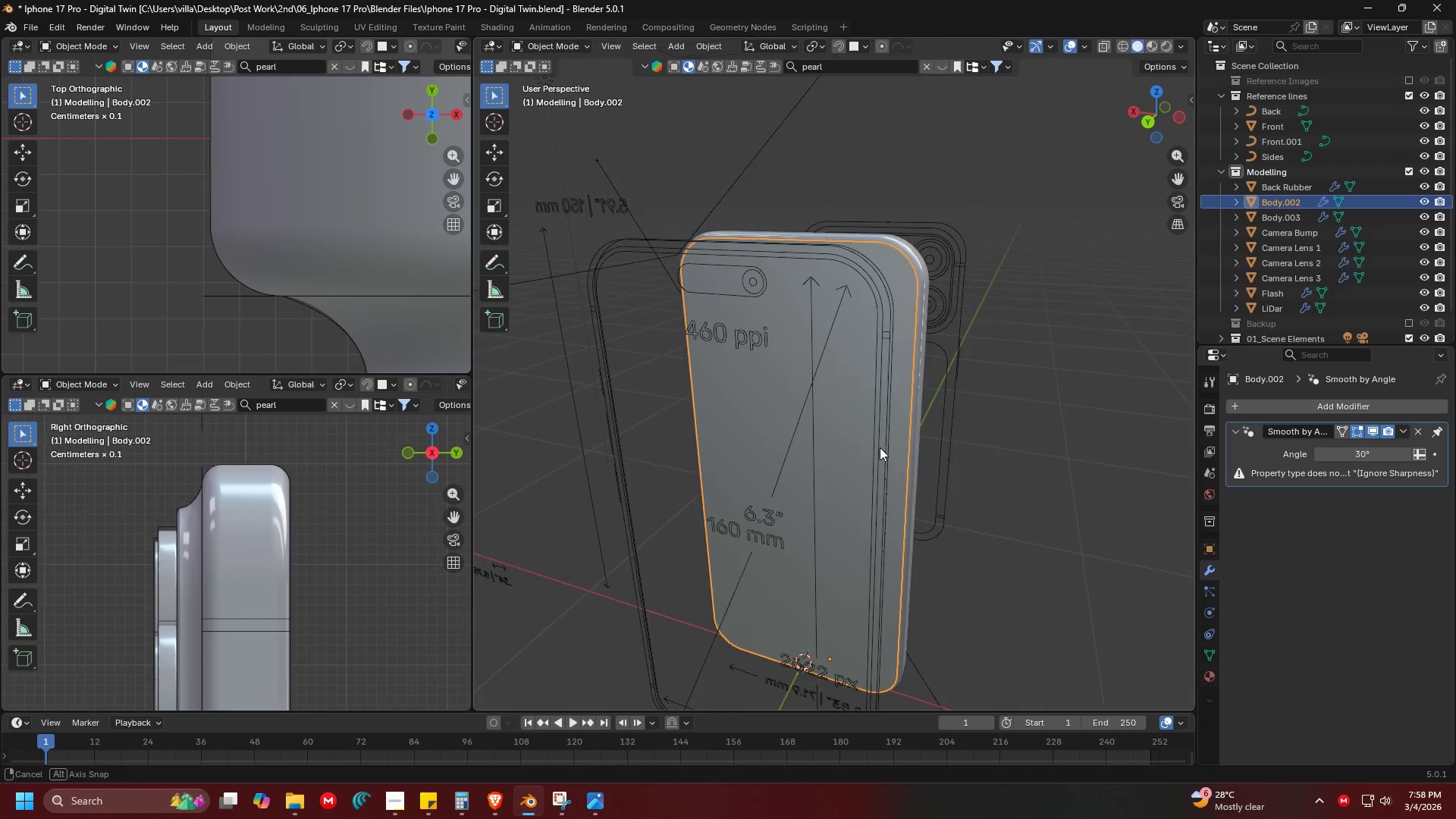 
key(Control+ControlLeft)
 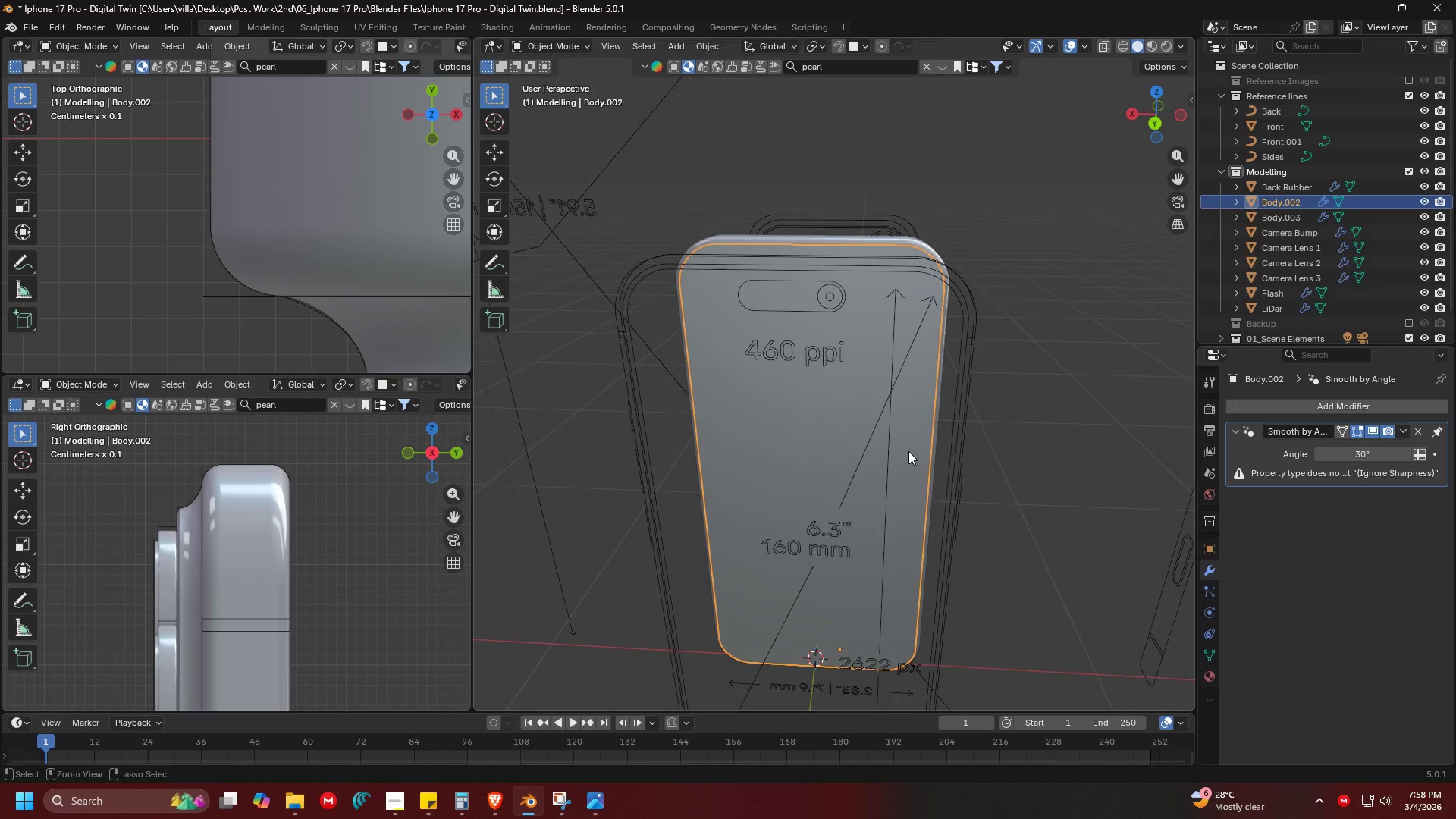 
scroll: coordinate [896, 431], scroll_direction: down, amount: 7.0
 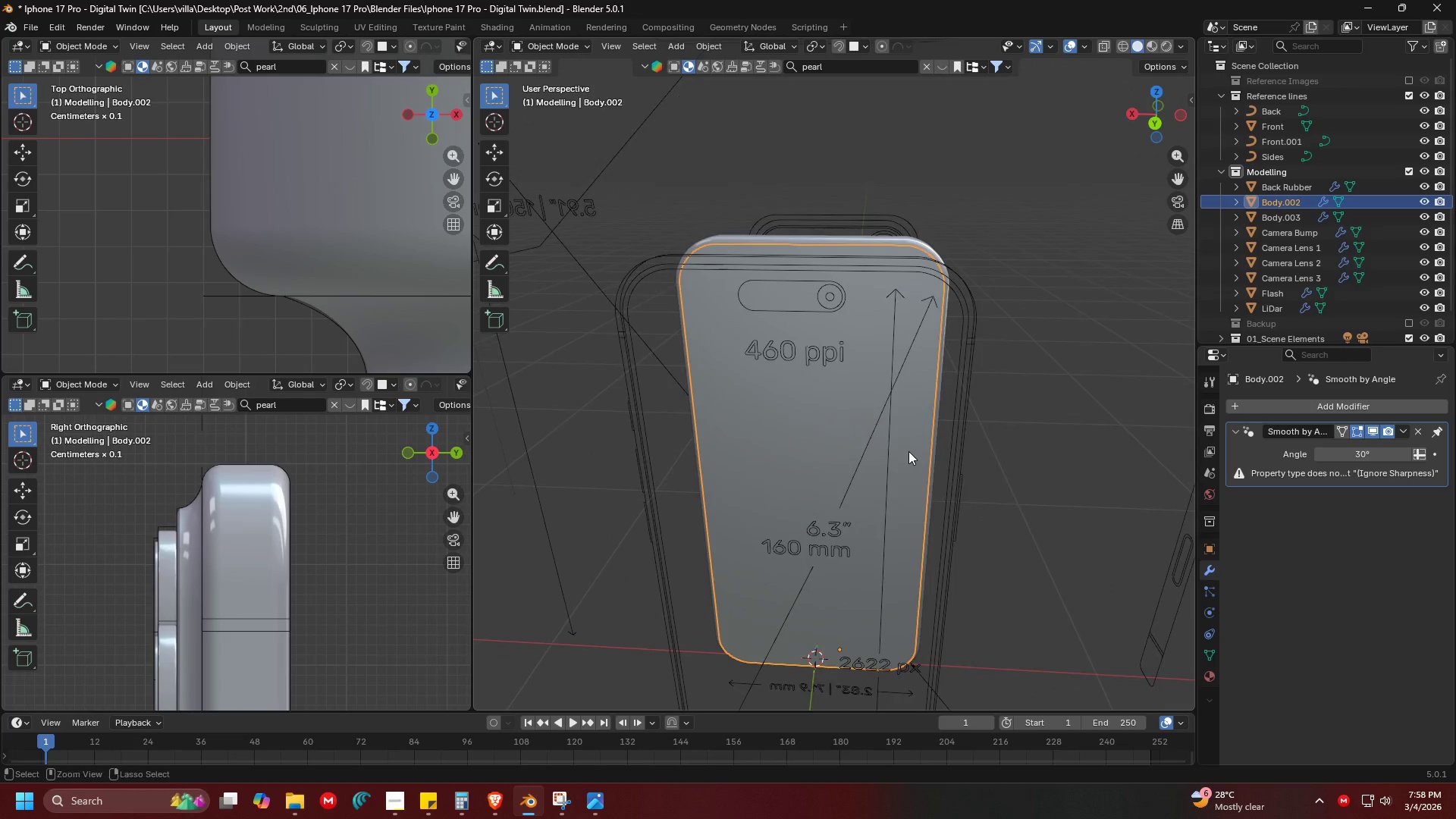 
key(Control+S)
 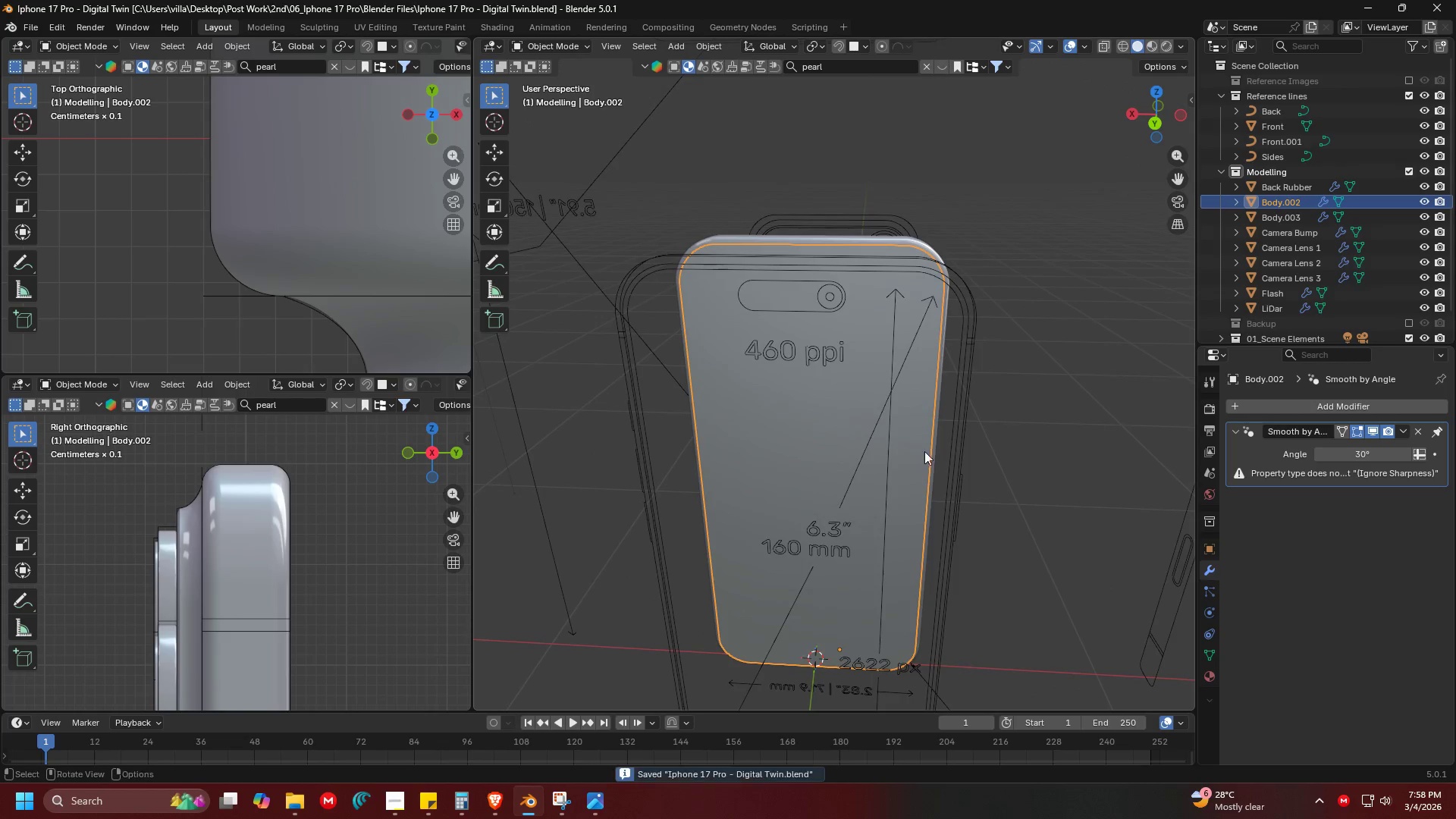 
key(Shift+ShiftLeft)
 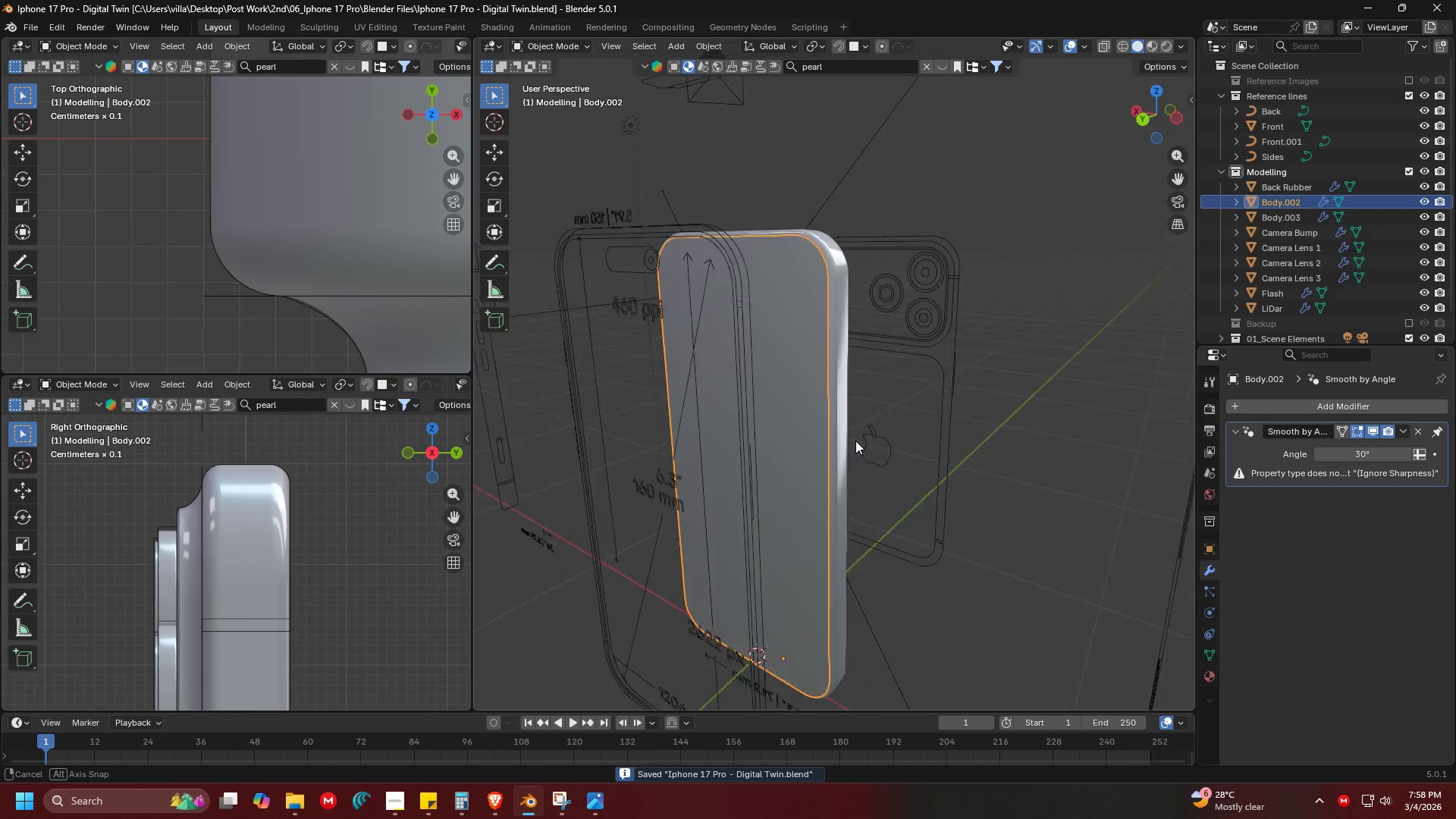 
key(Shift+ShiftLeft)
 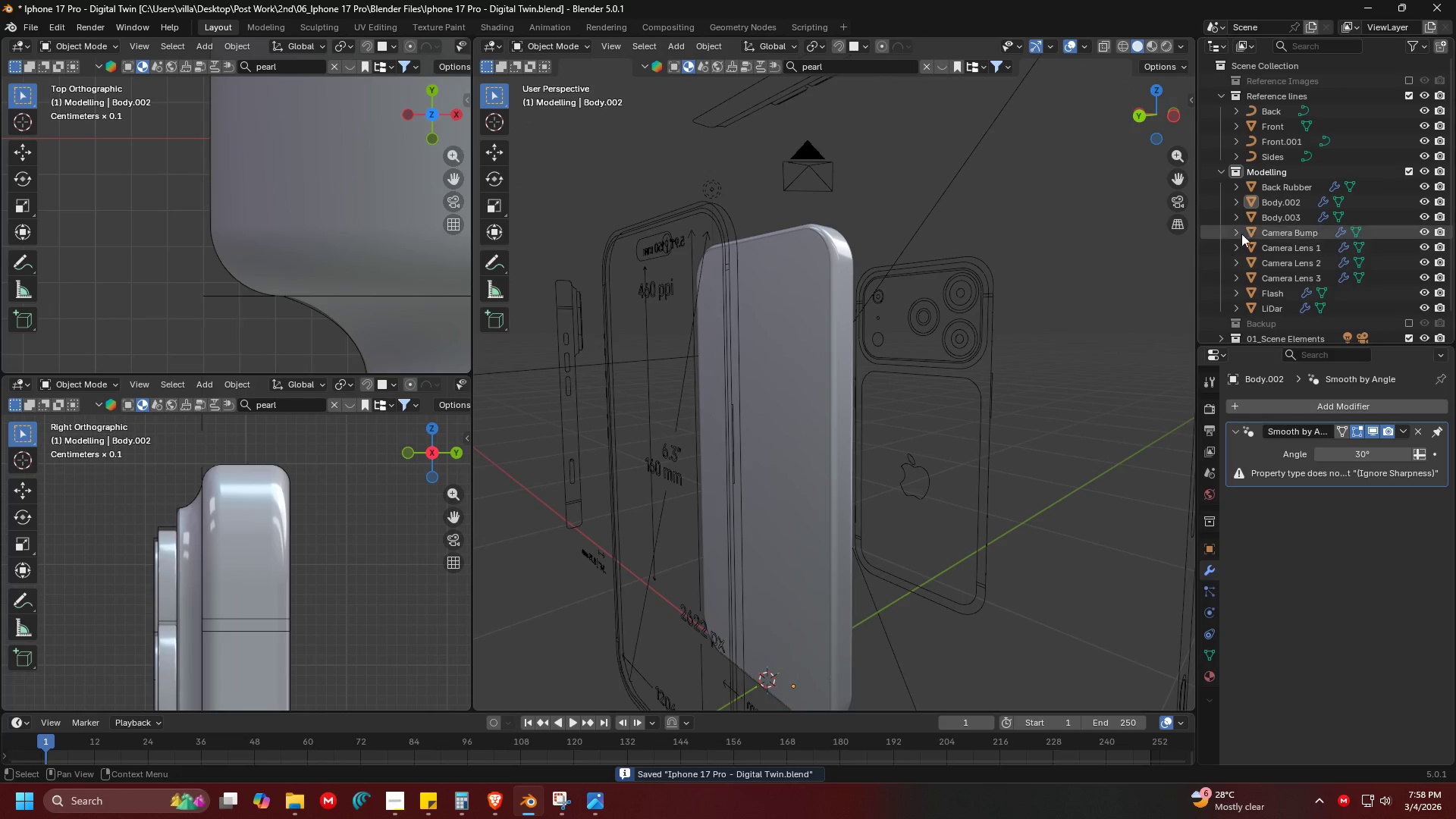 
left_click([1276, 204])
 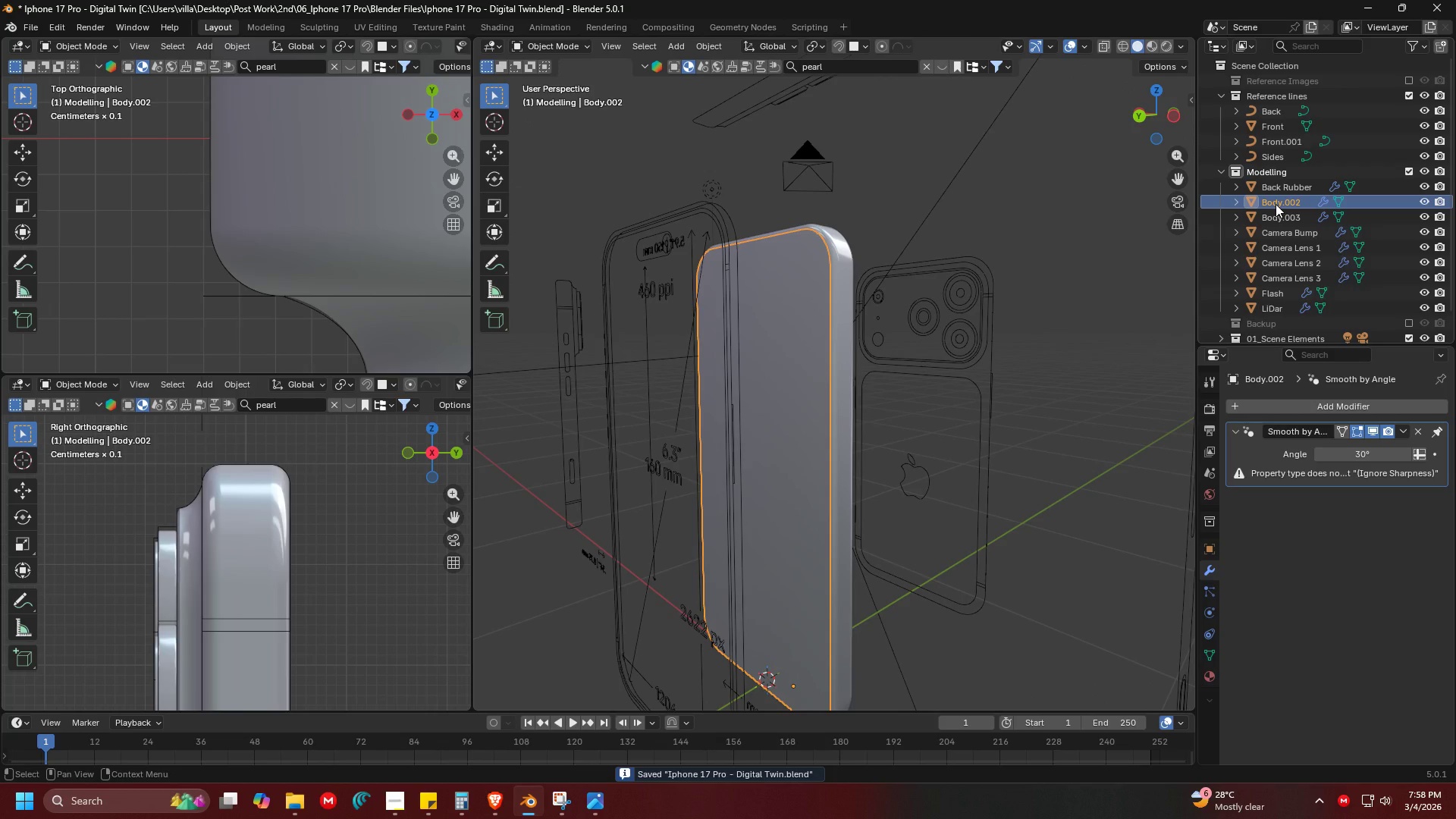 
double_click([1276, 204])
 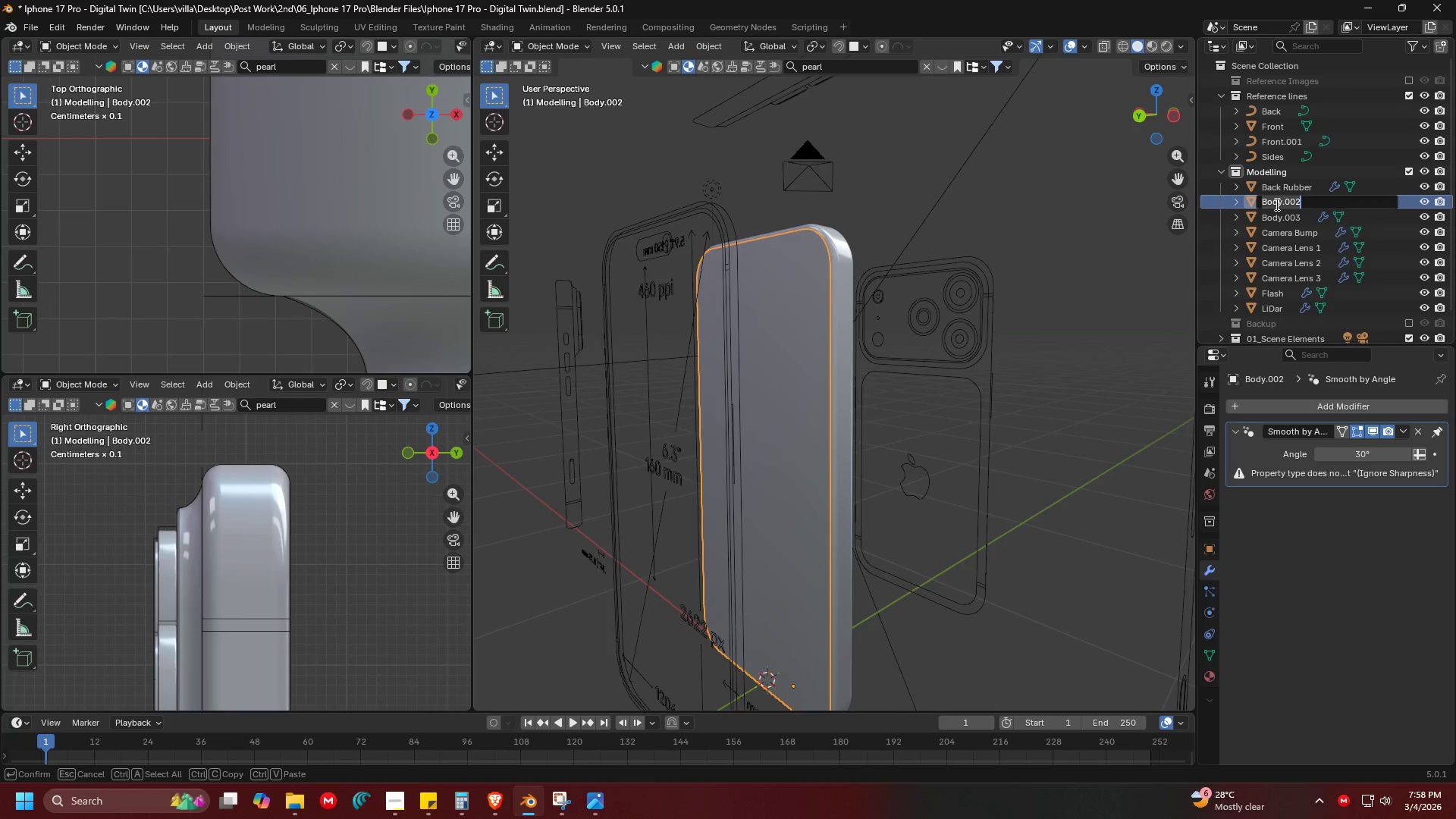 
type(Front Panel)
 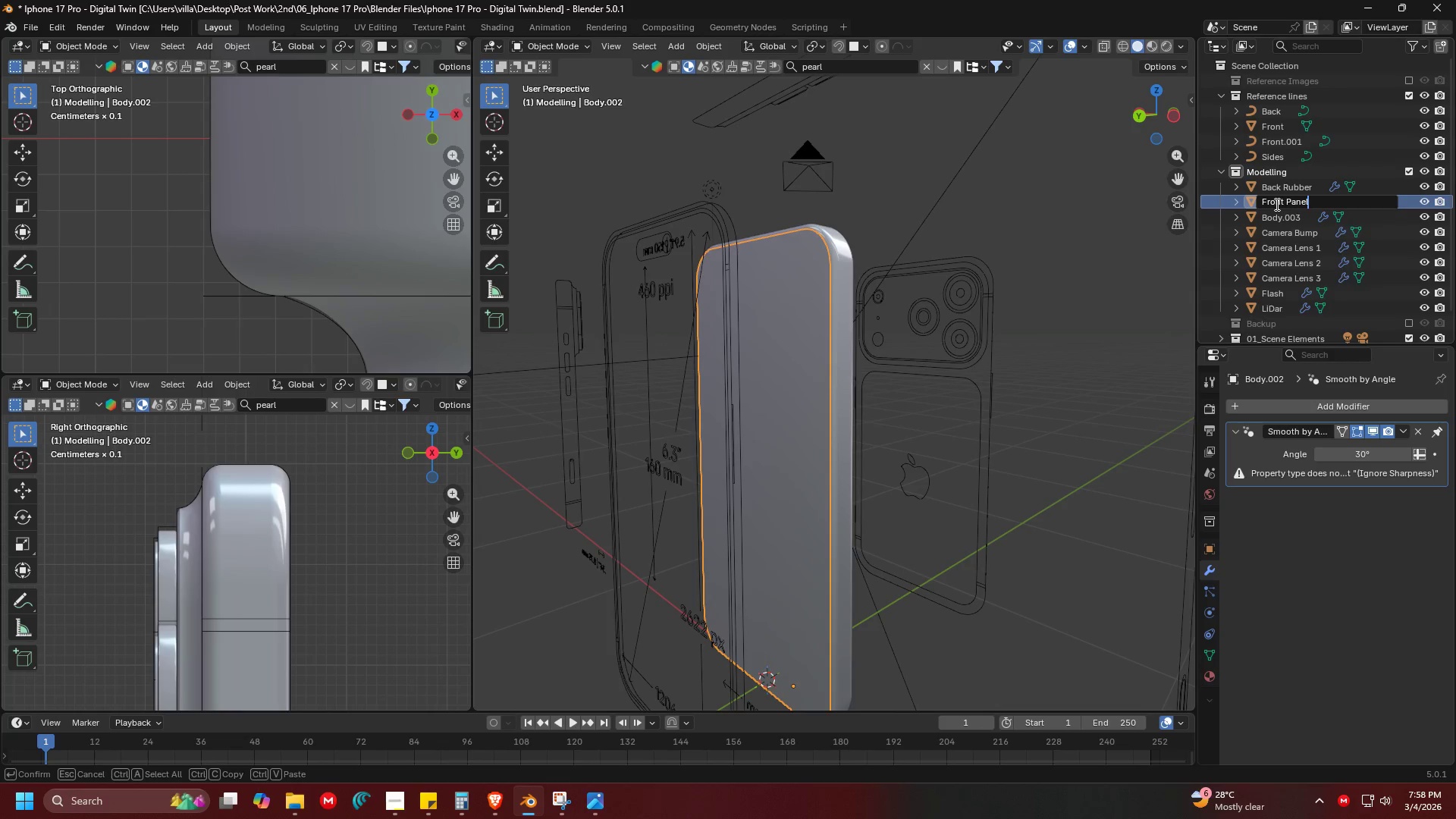 
key(Enter)
 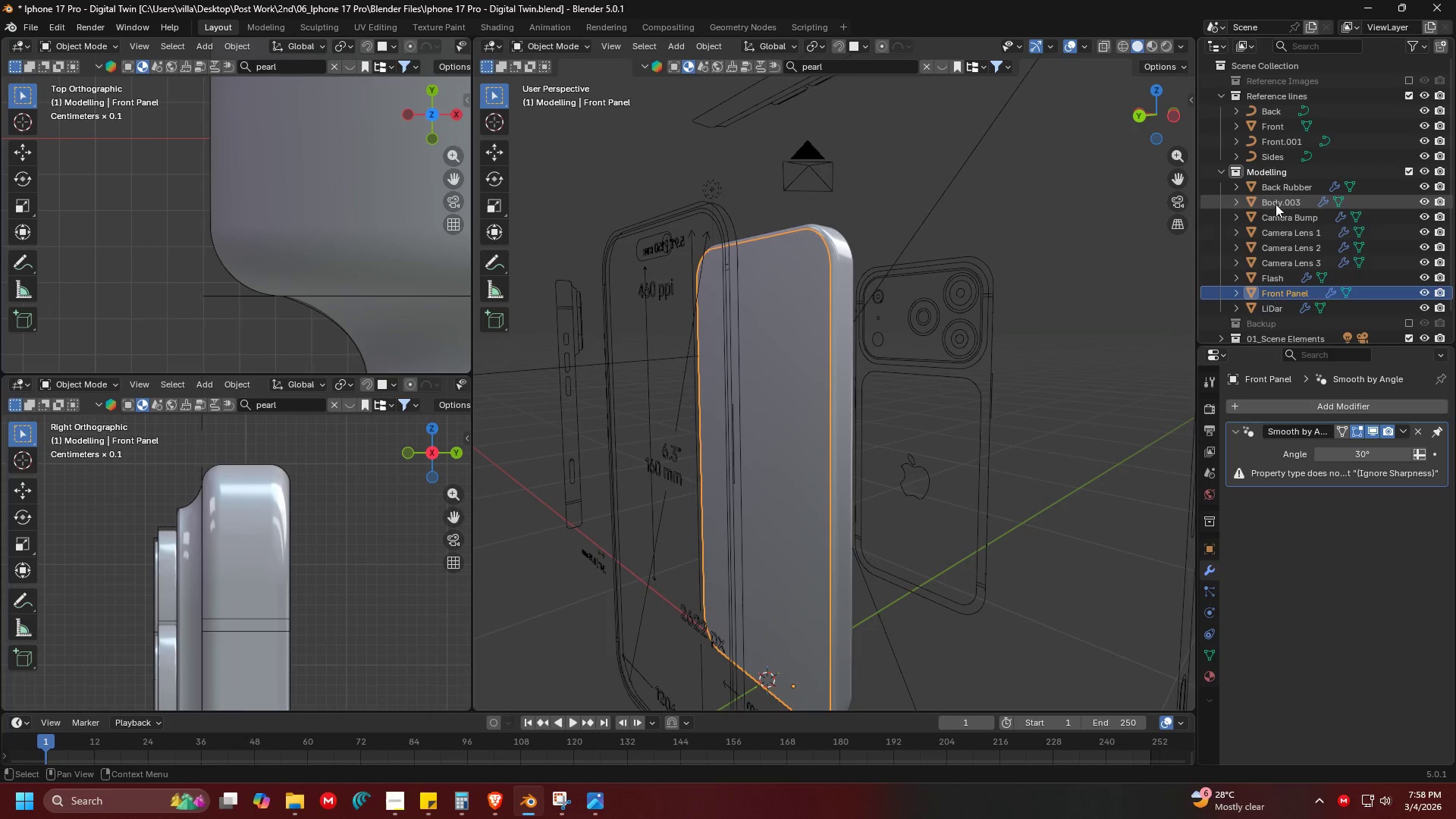 
key(Shift+ShiftLeft)
 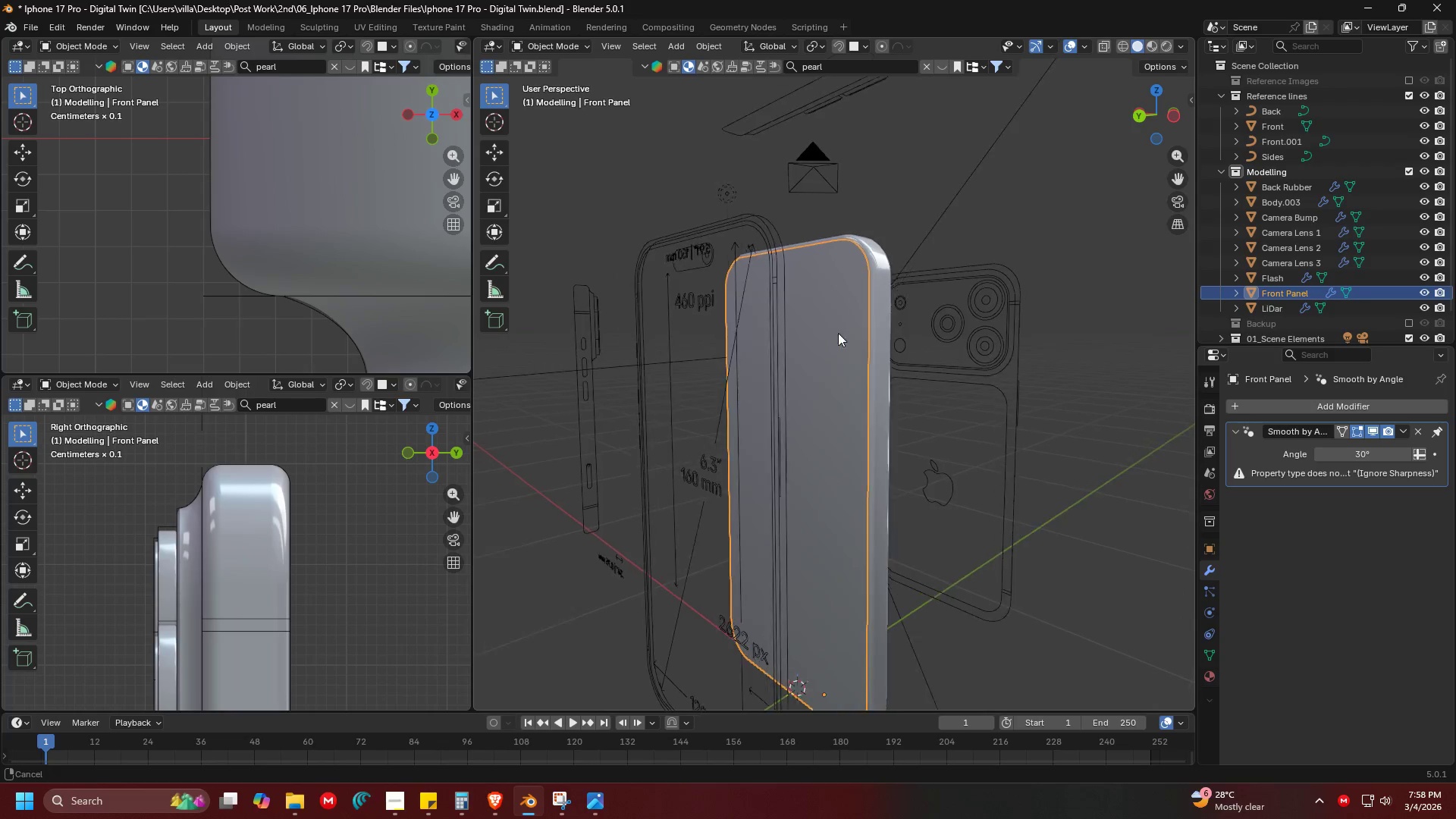 
key(Shift+ShiftLeft)
 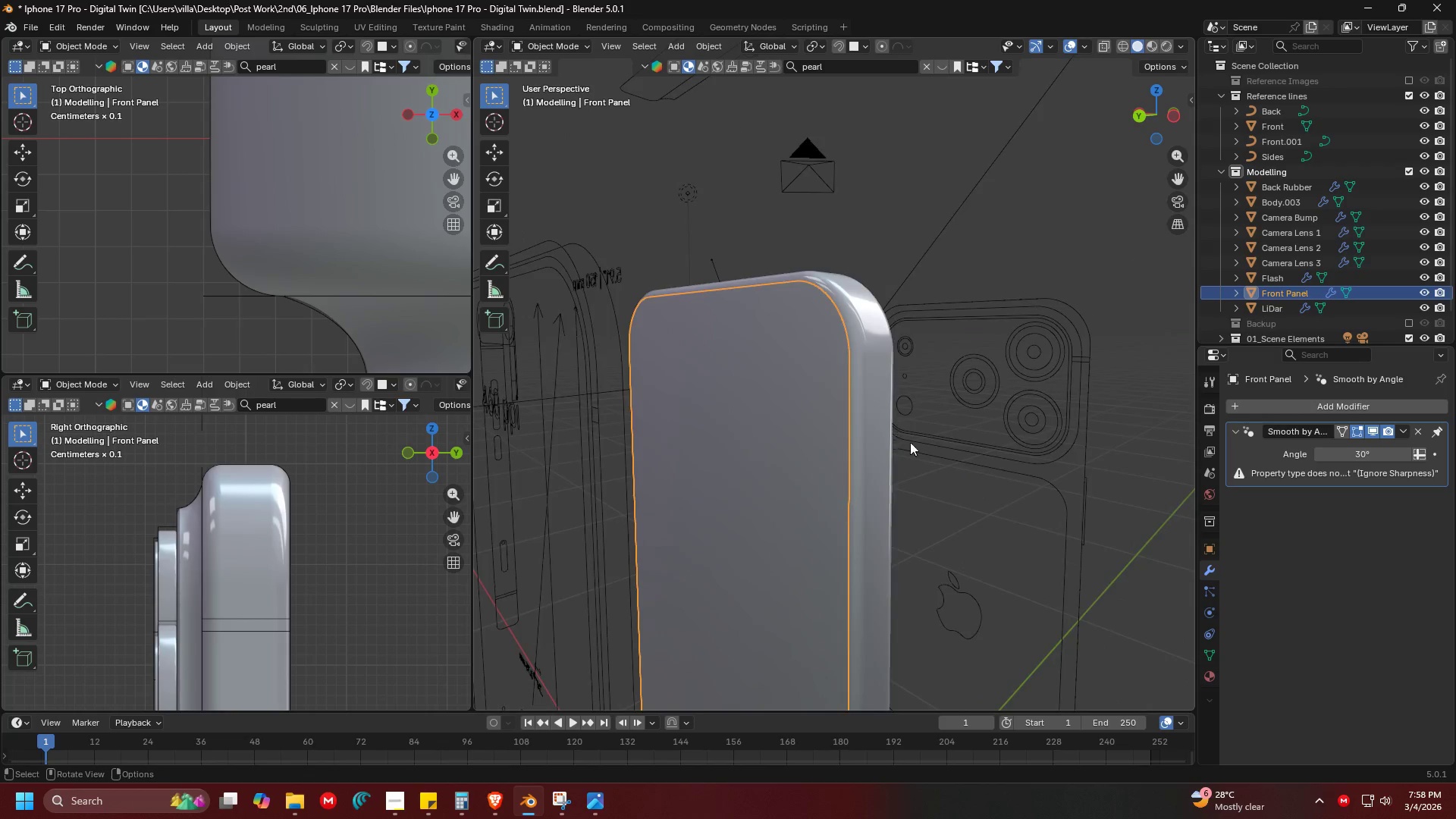 
scroll: coordinate [875, 345], scroll_direction: up, amount: 3.0
 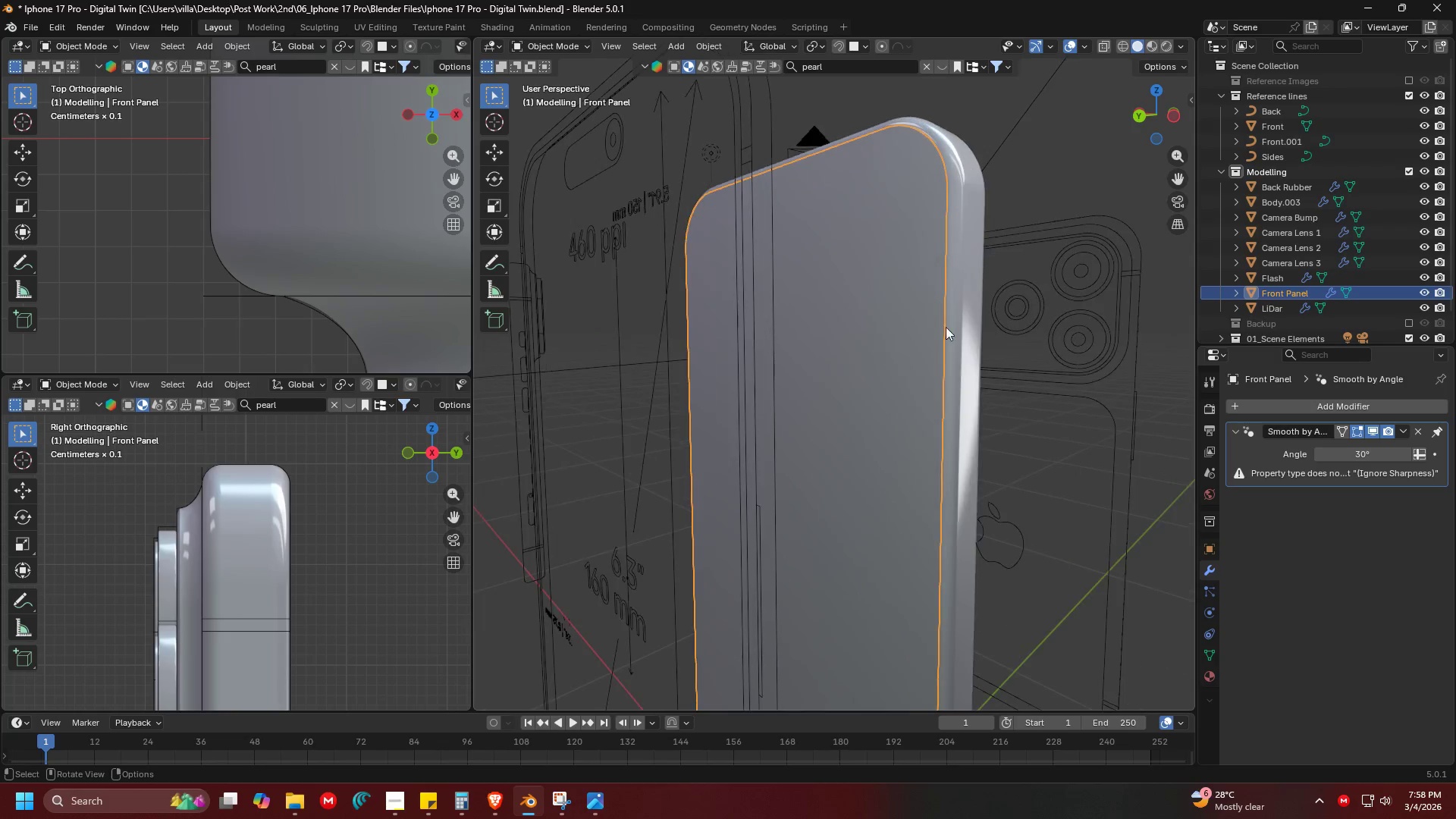 
key(Tab)
 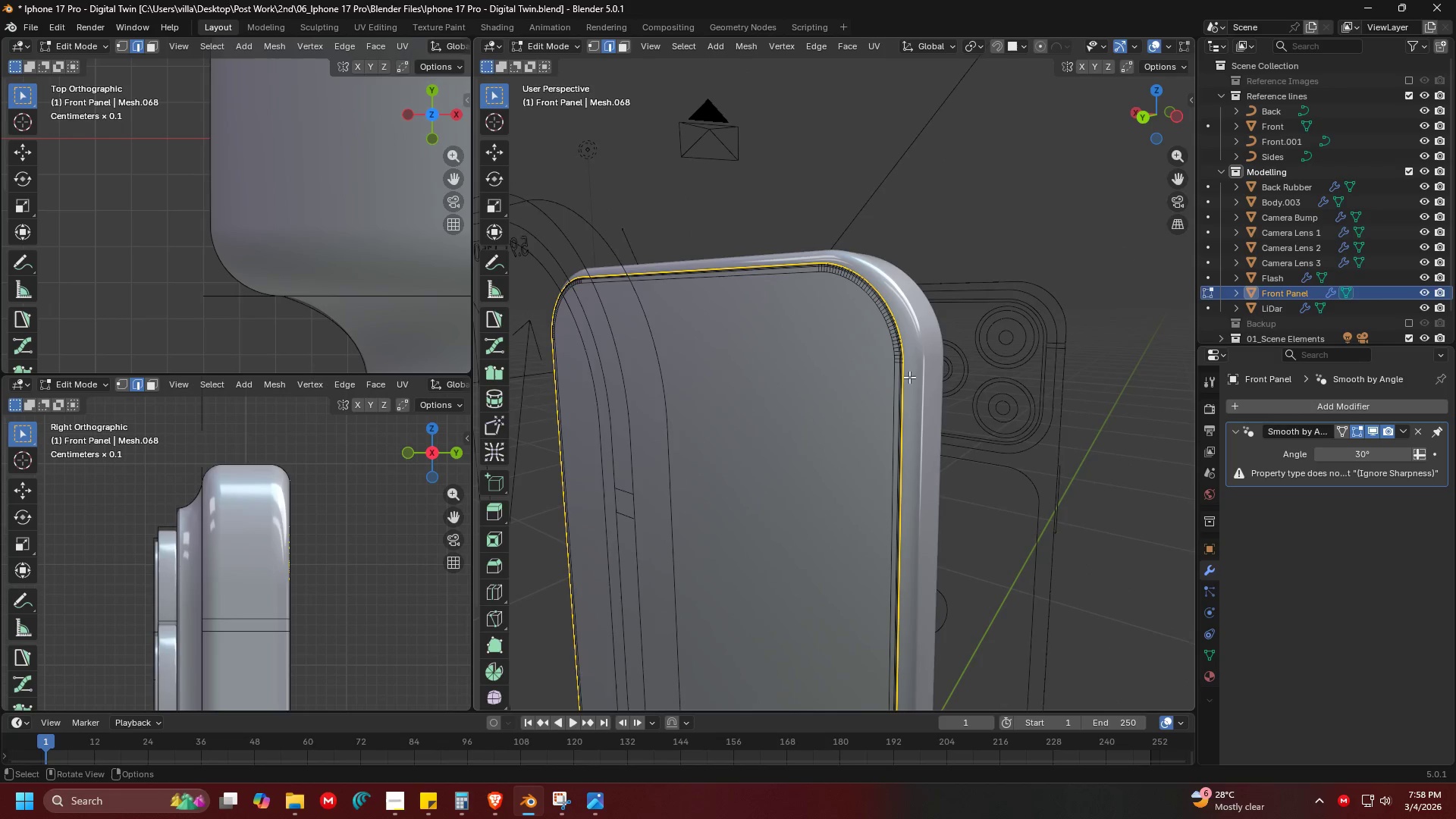 
key(Shift+ShiftLeft)
 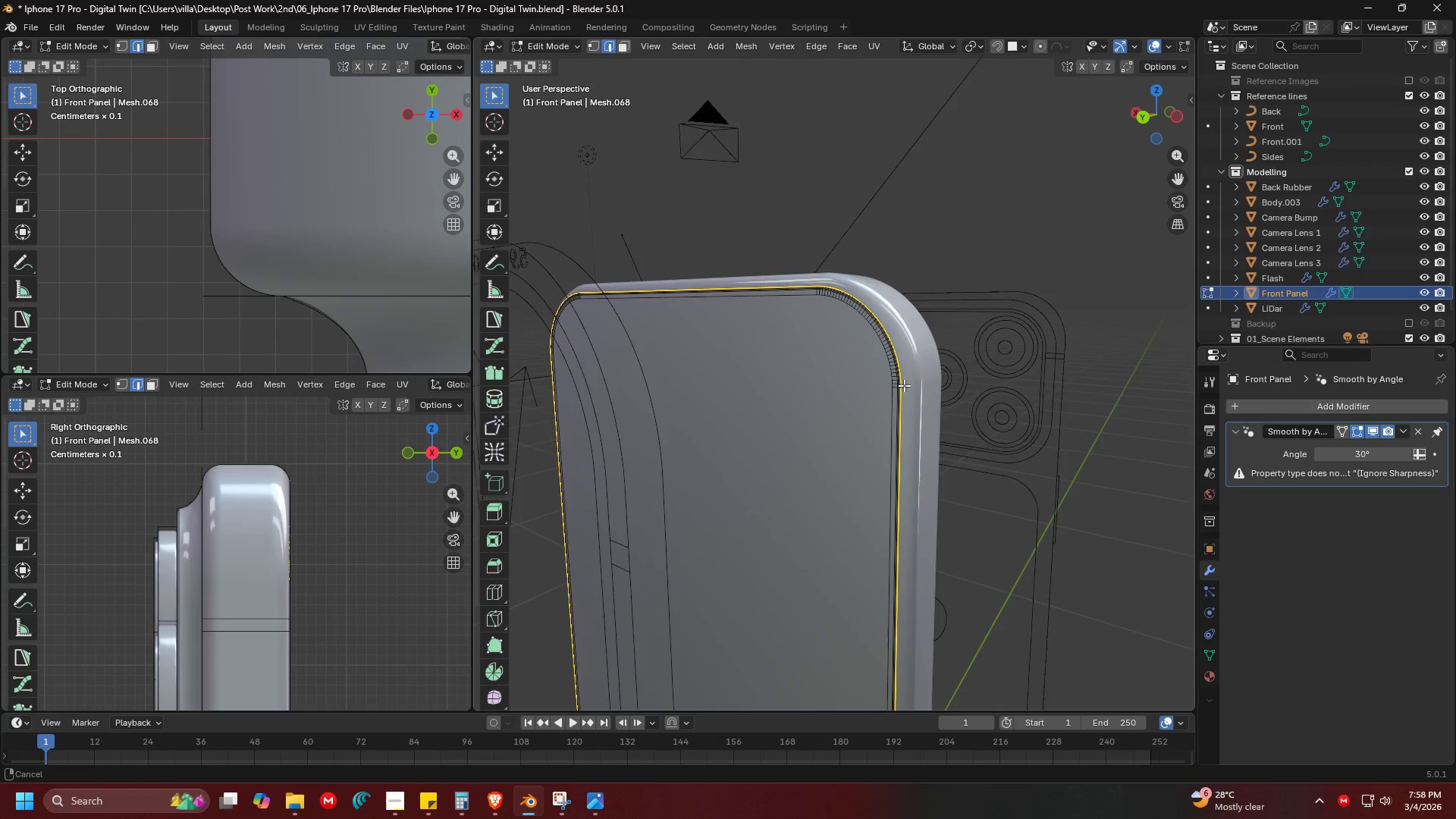 
scroll: coordinate [930, 447], scroll_direction: up, amount: 2.0
 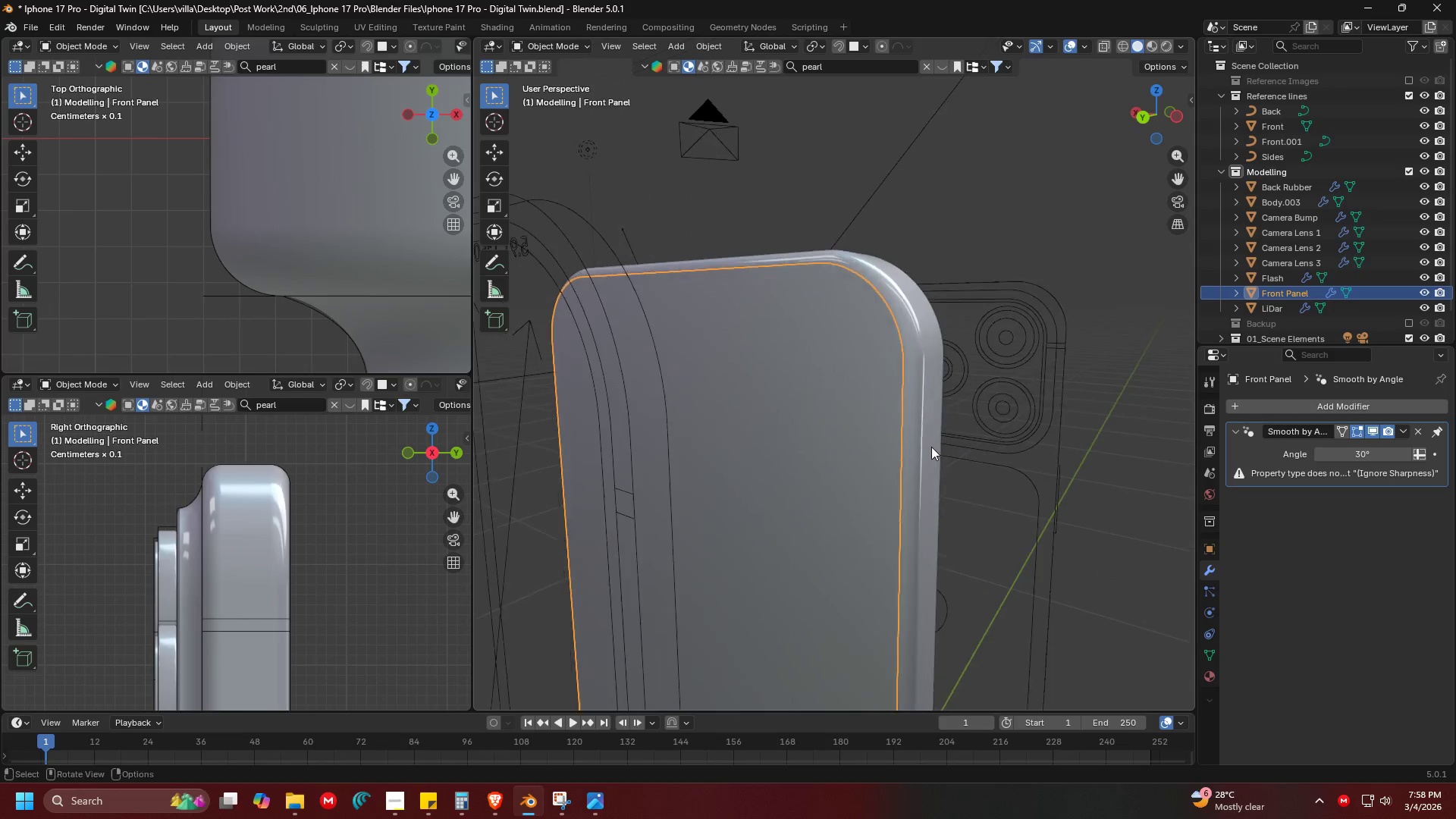 
hold_key(key=ShiftLeft, duration=0.67)
 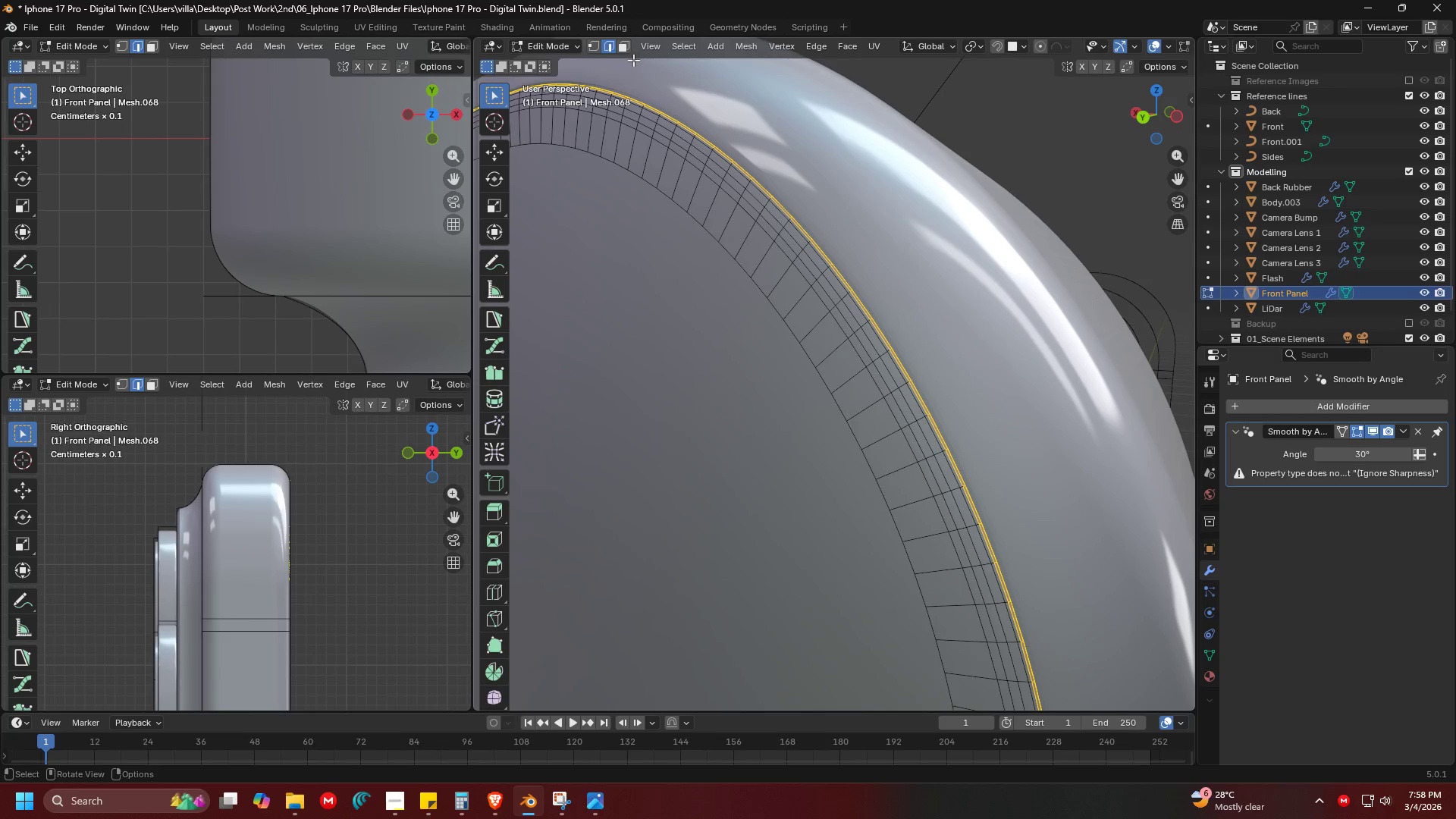 
scroll: coordinate [904, 387], scroll_direction: up, amount: 5.0
 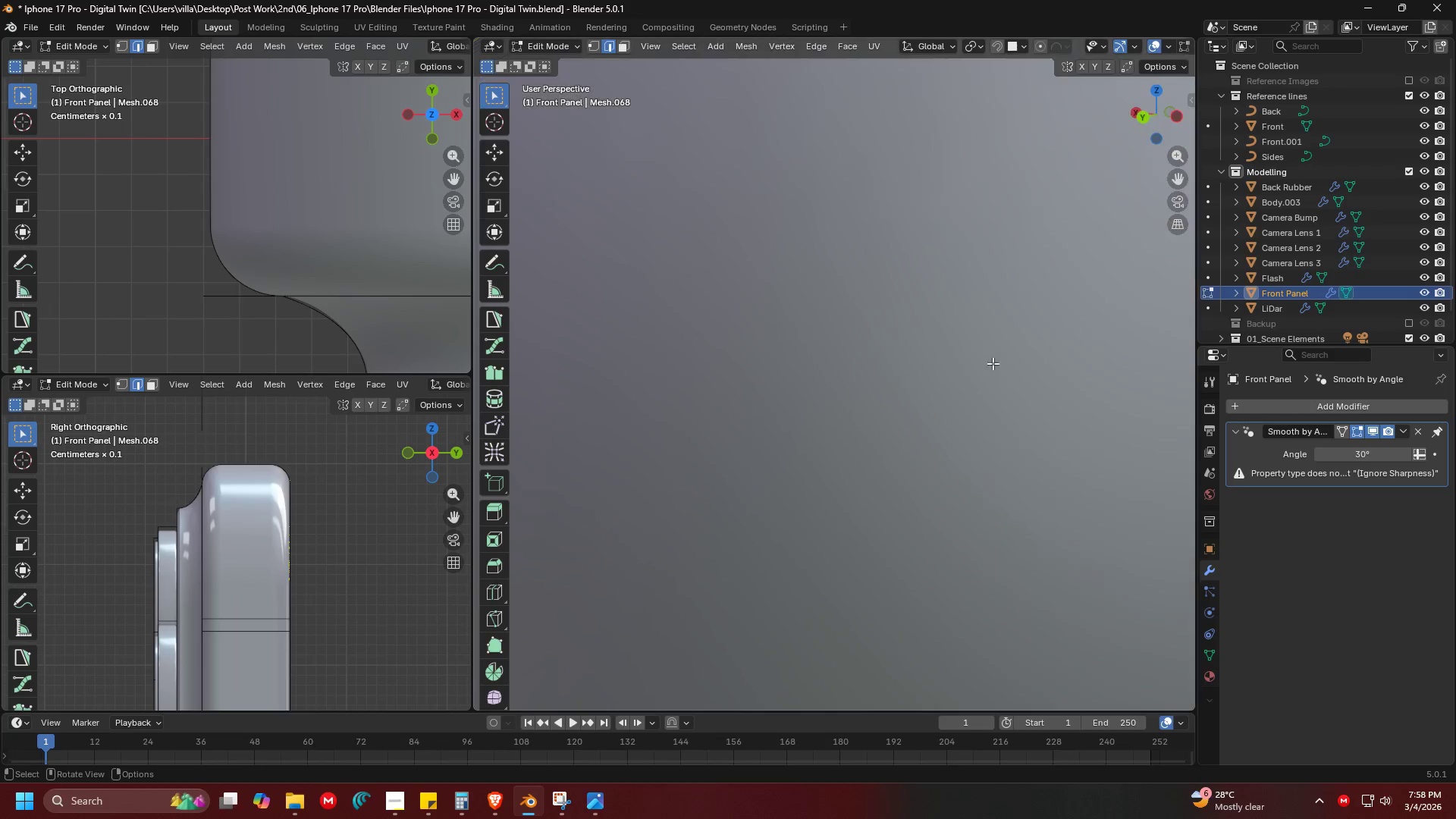 
left_click([623, 49])
 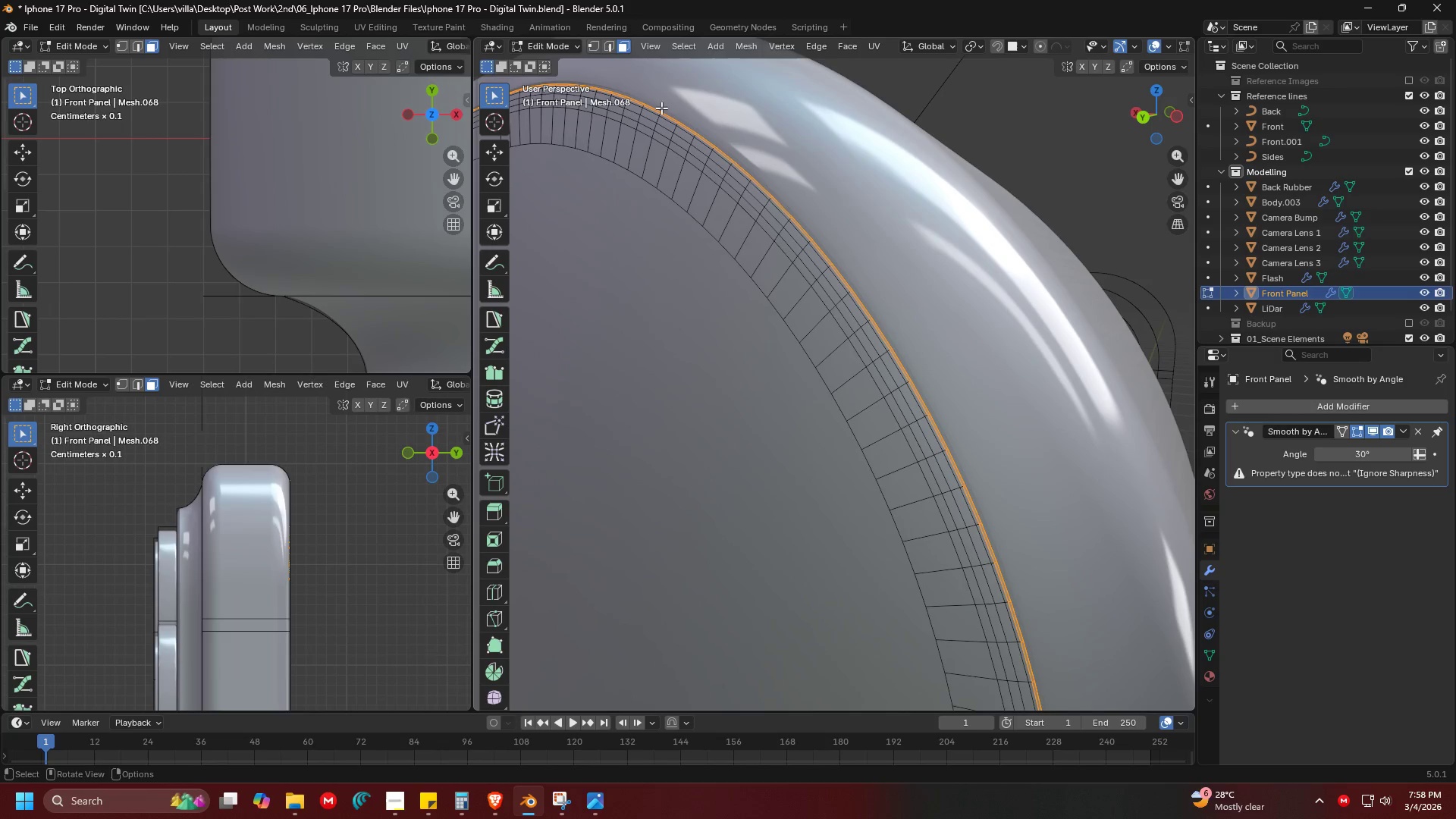 
hold_key(key=ShiftLeft, duration=0.91)
hold_key(key=AltLeft, duration=0.8)
left_click([760, 238])
 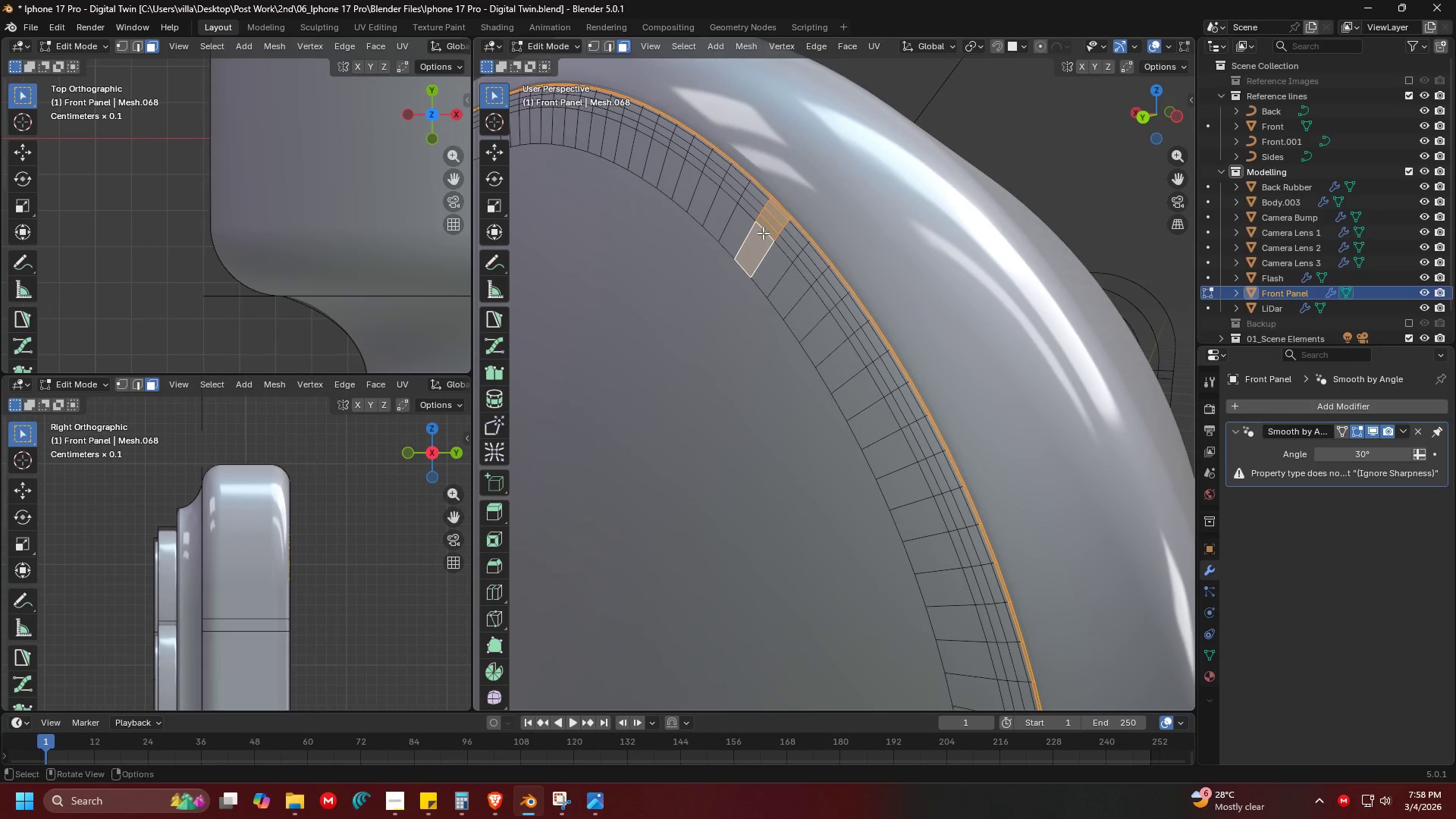 
key(Control+ControlLeft)
 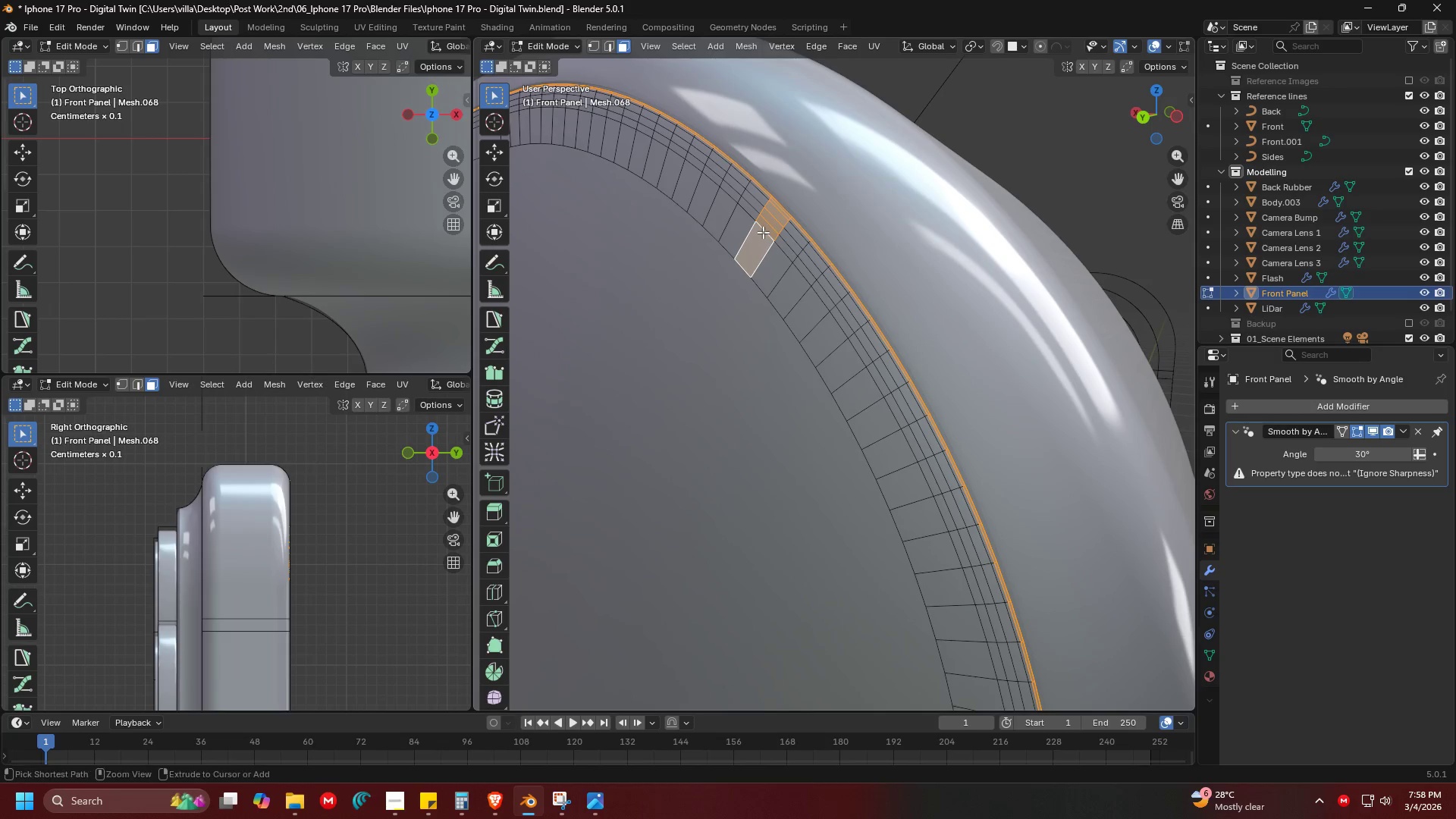 
key(Control+Z)
 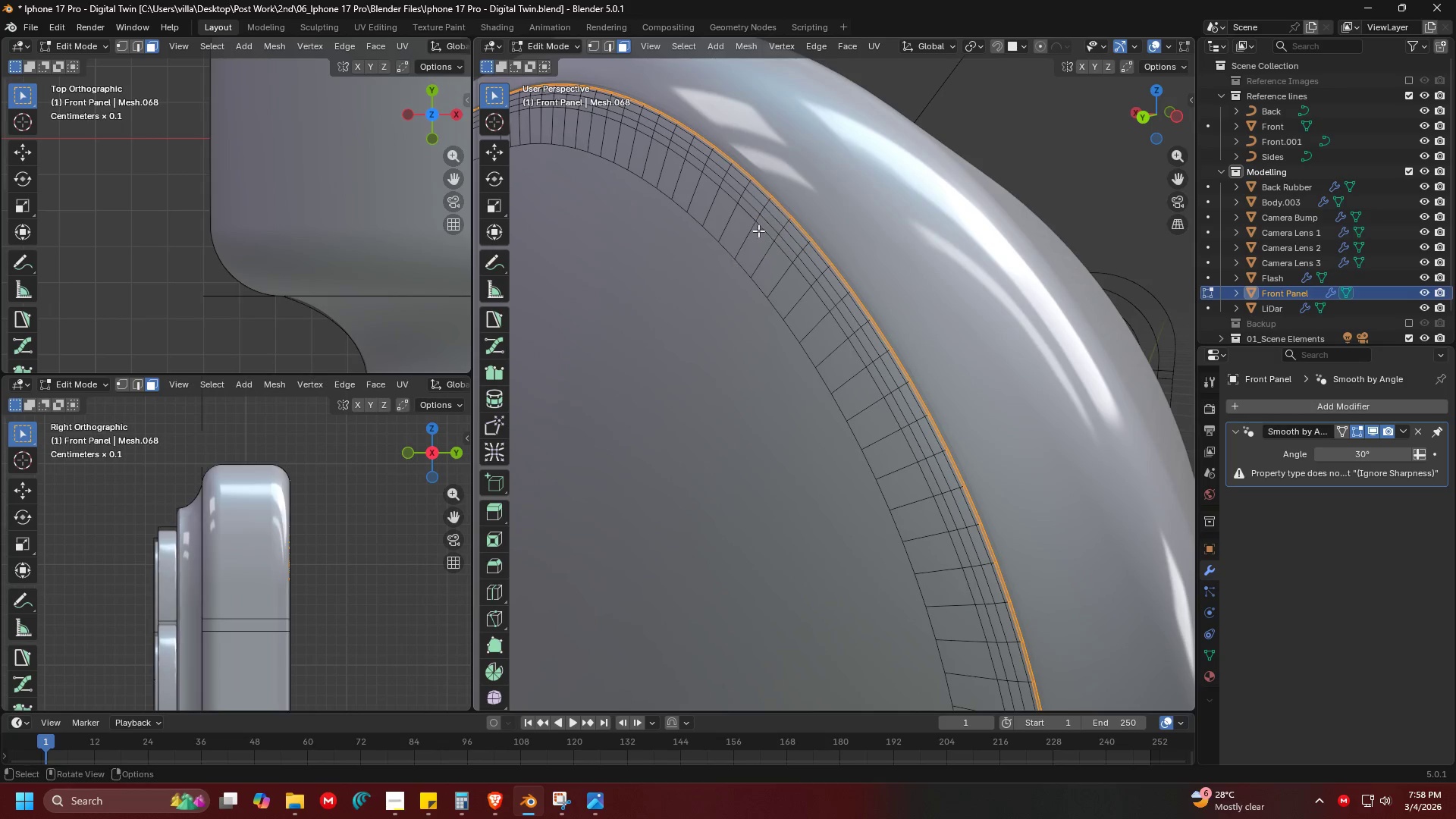 
hold_key(key=ShiftLeft, duration=1.26)
hold_key(key=AltLeft, duration=1.31)
left_click([748, 231])
 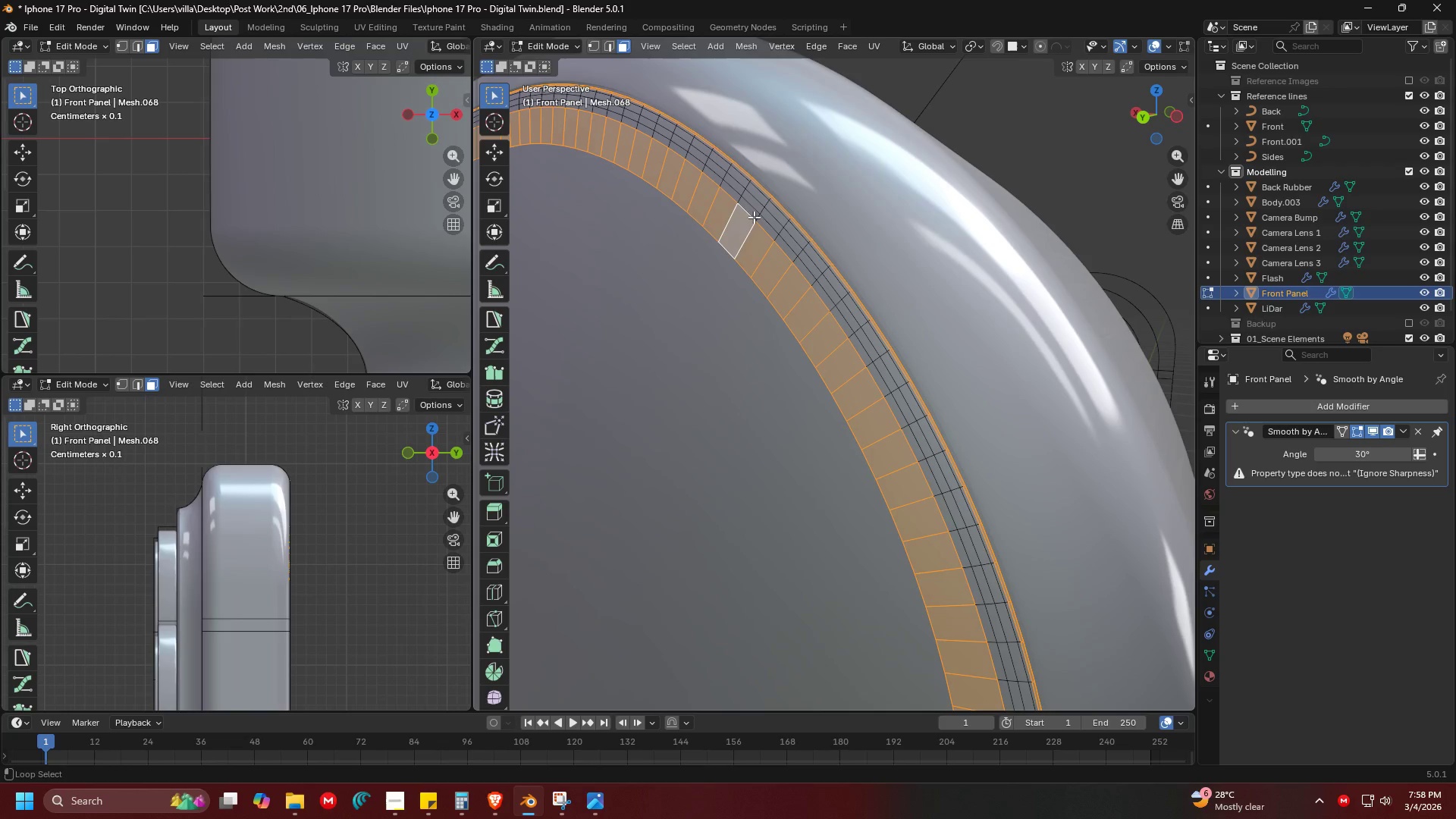 
left_click([754, 216])
 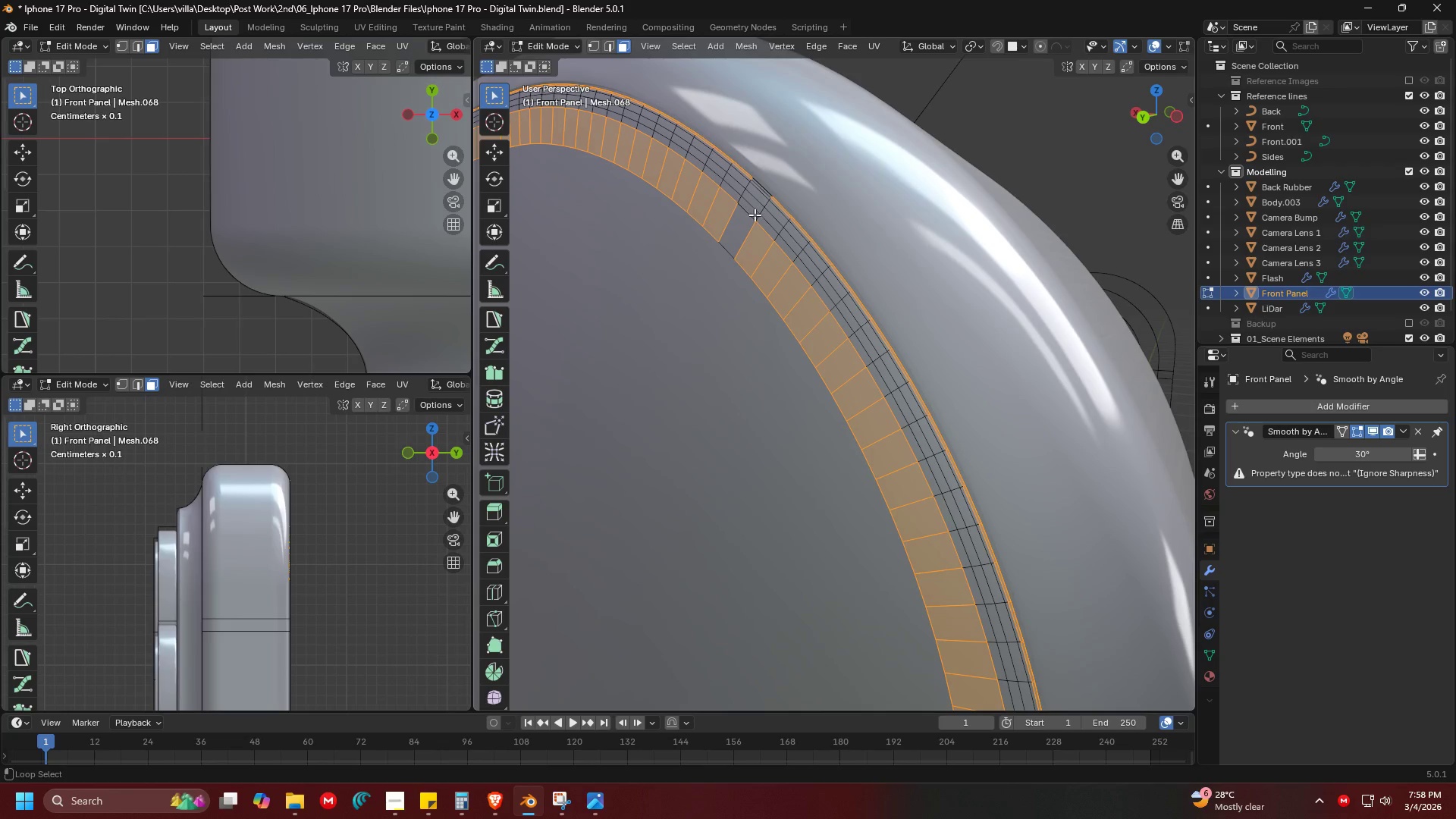 
hold_key(key=ShiftLeft, duration=1.5)
 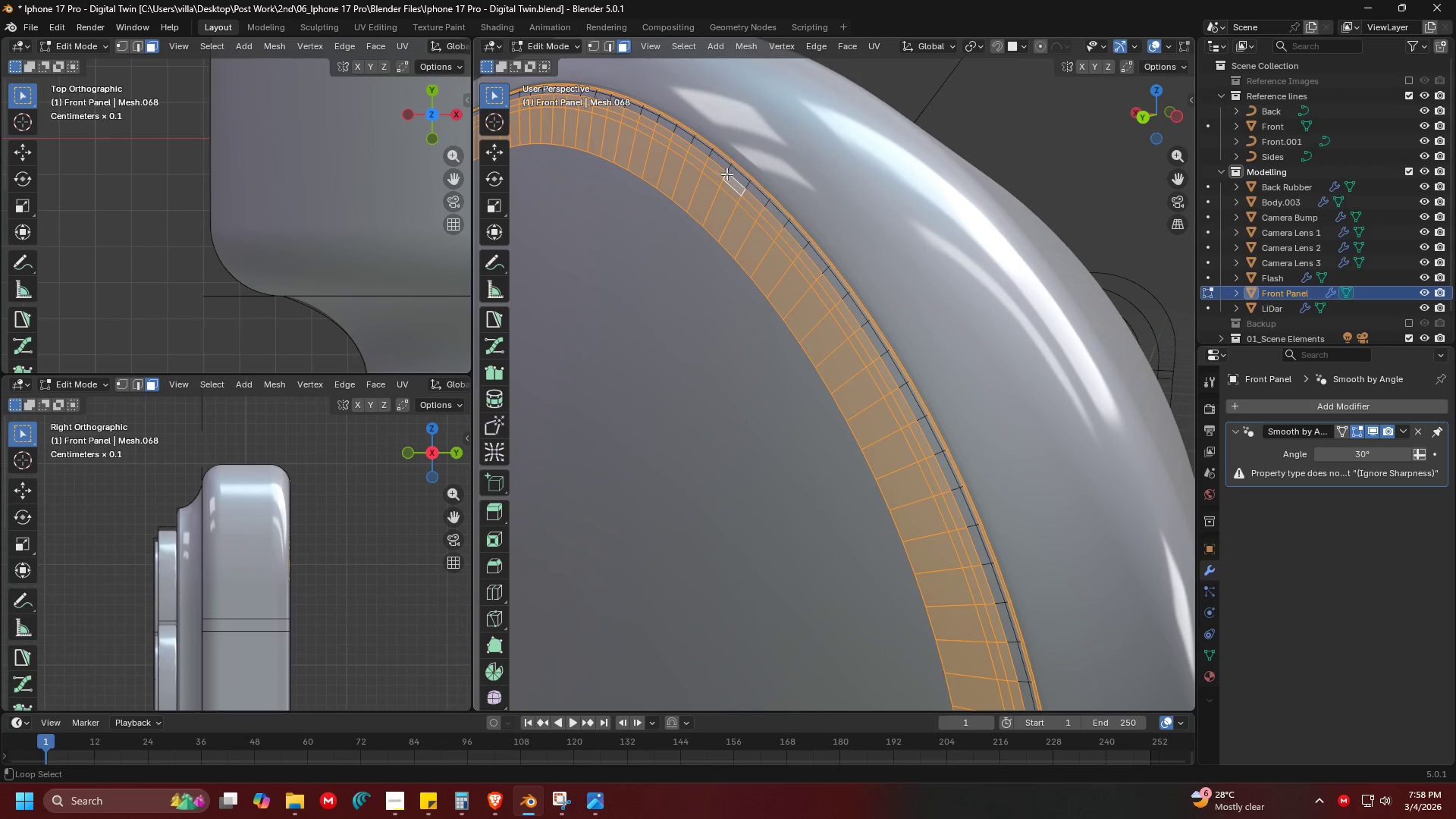 
key(Control+ControlLeft)
 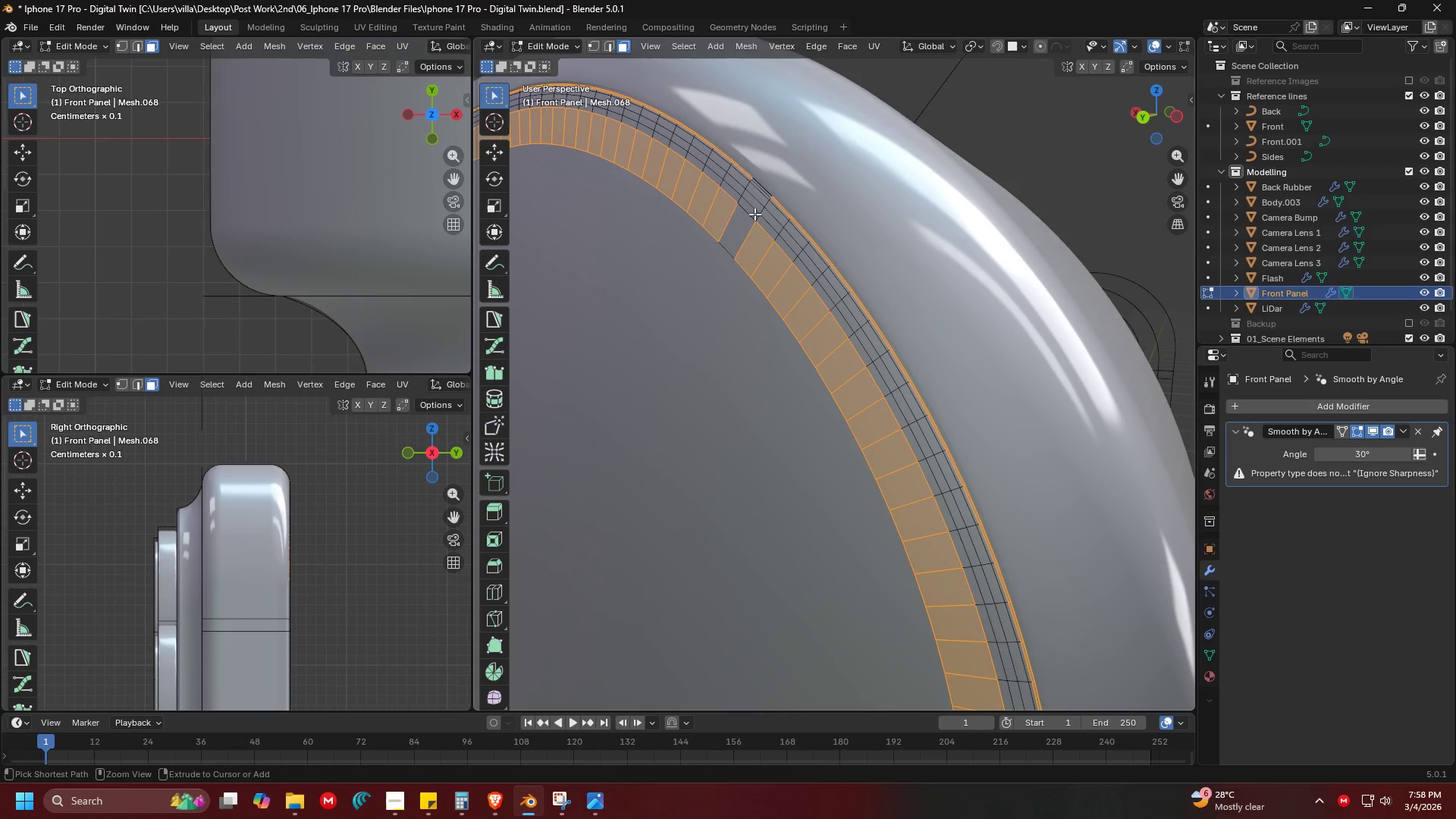 
key(Control+Z)
 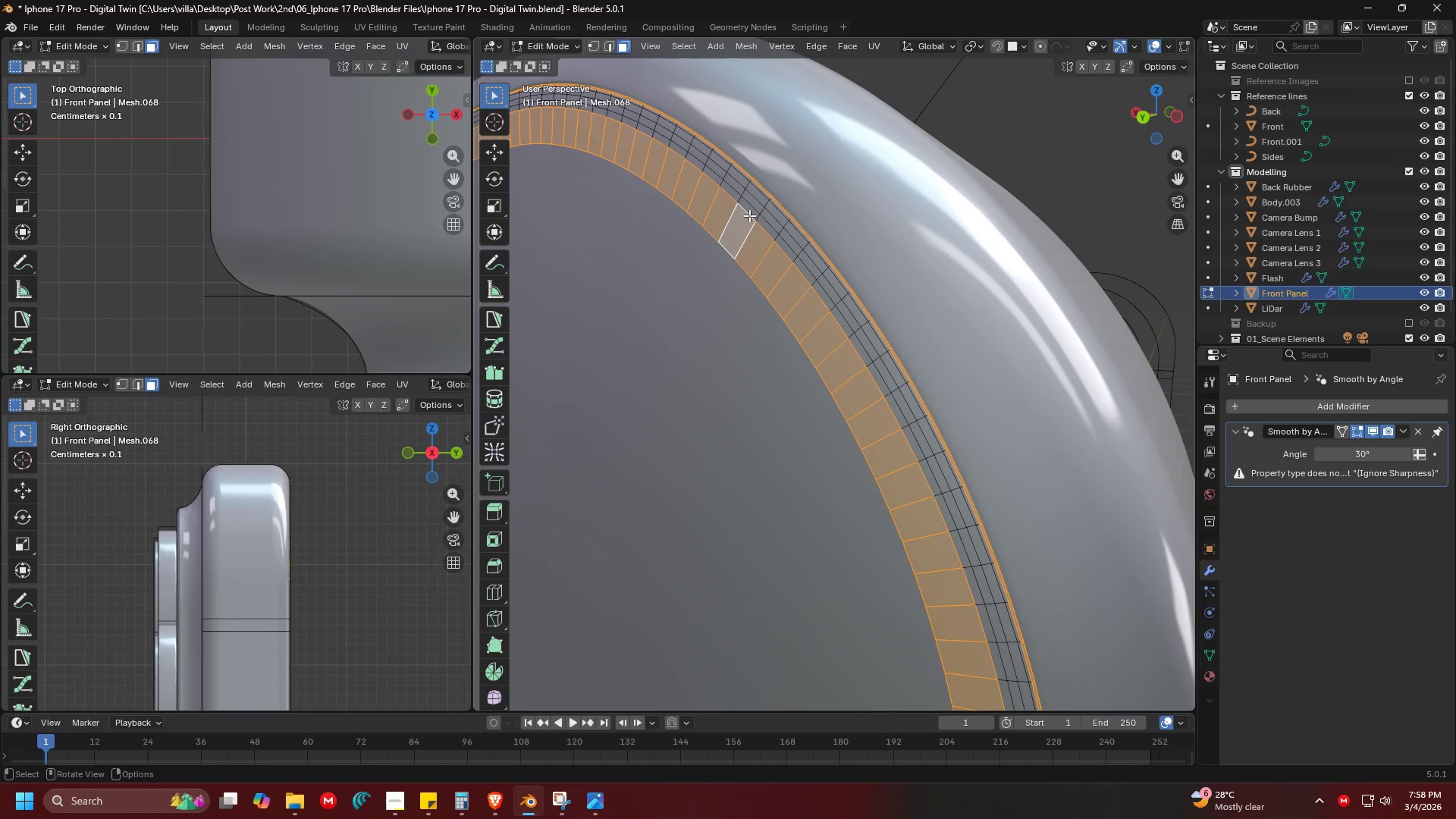 
hold_key(key=AltLeft, duration=1.5)
left_click([737, 199])
 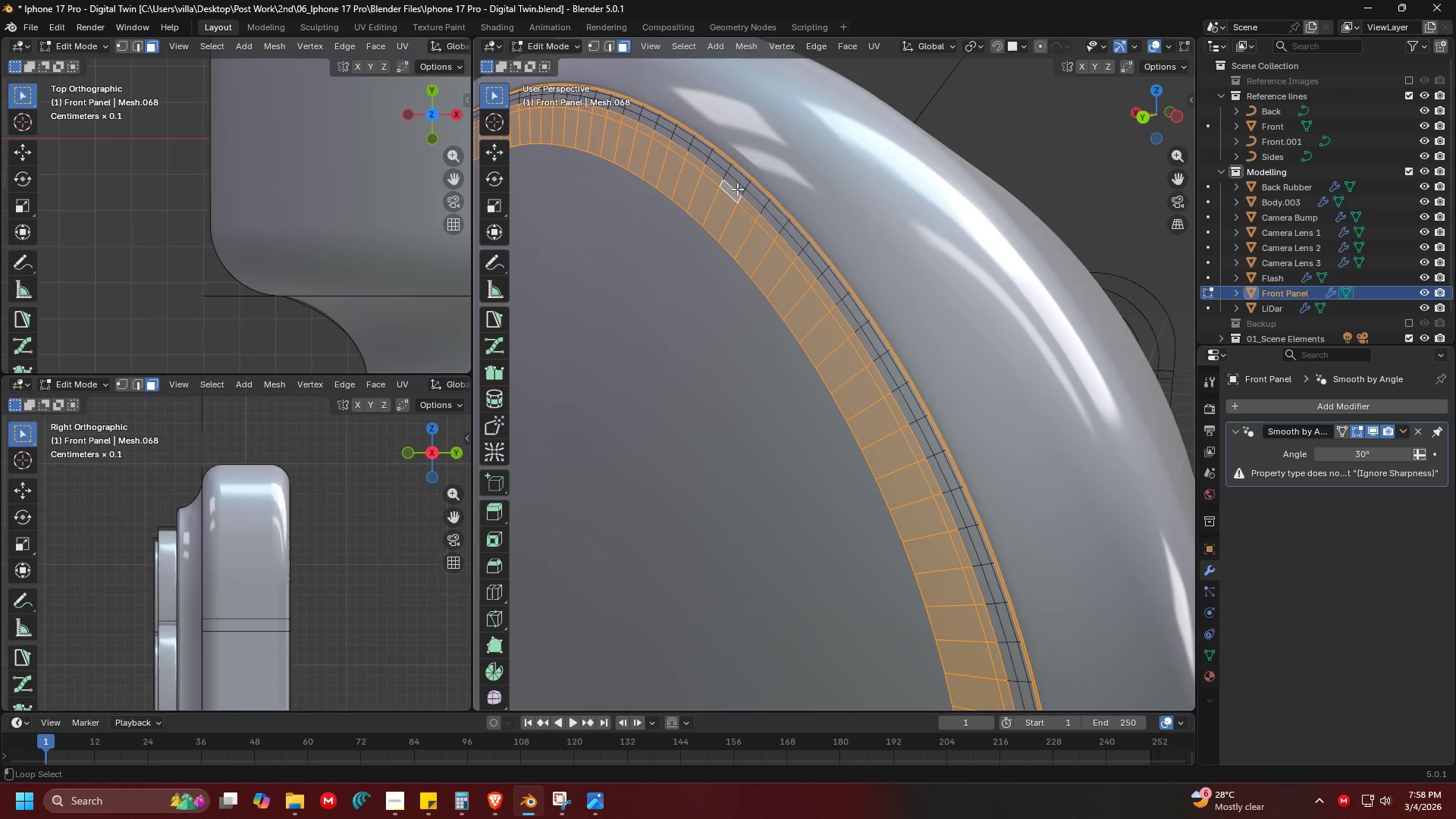 
hold_key(key=ShiftLeft, duration=1.17)
left_click([725, 177])
 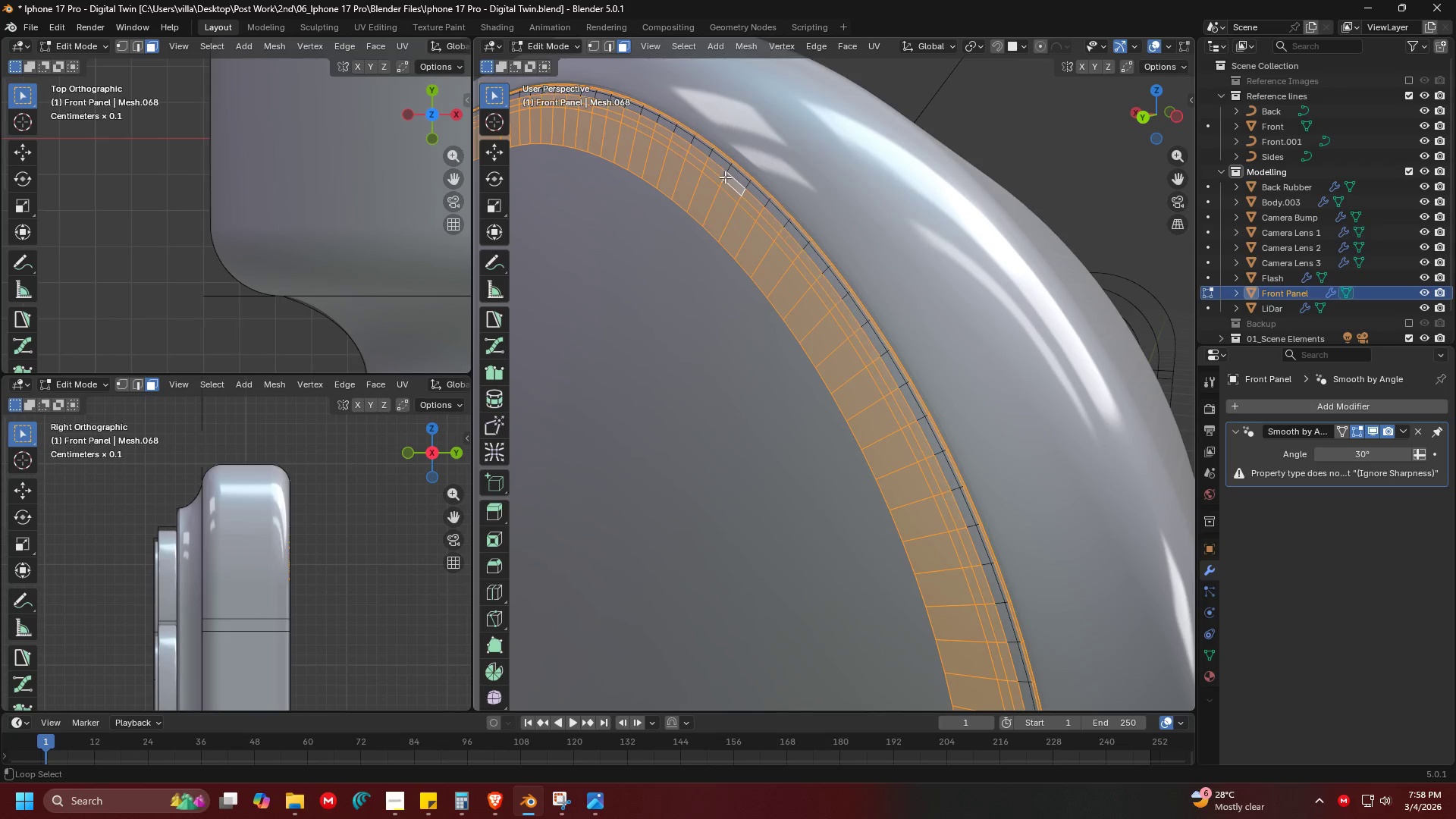 
hold_key(key=AltLeft, duration=0.78)
left_click([729, 169])
 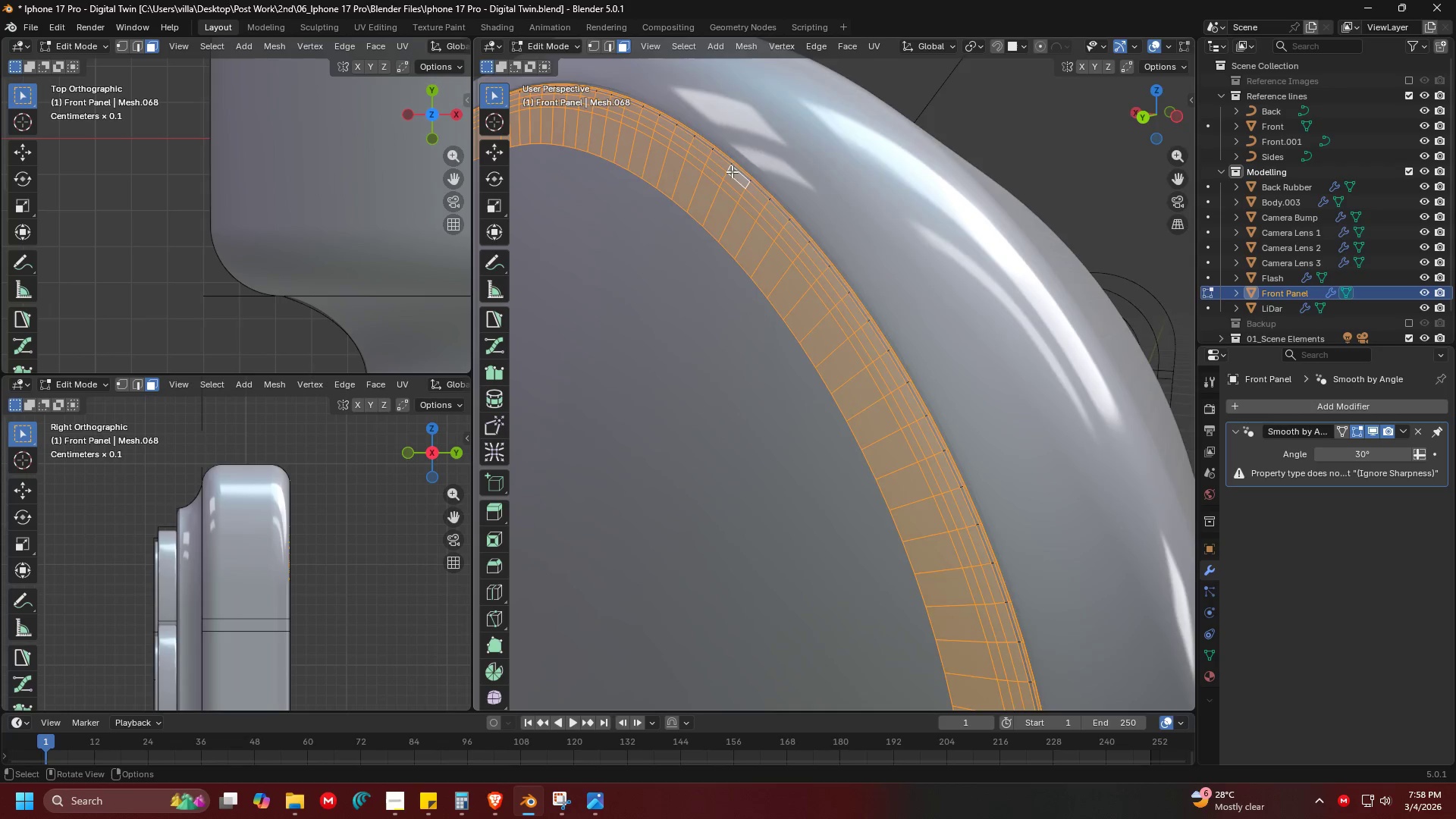 
hold_key(key=ControlLeft, duration=0.44)
 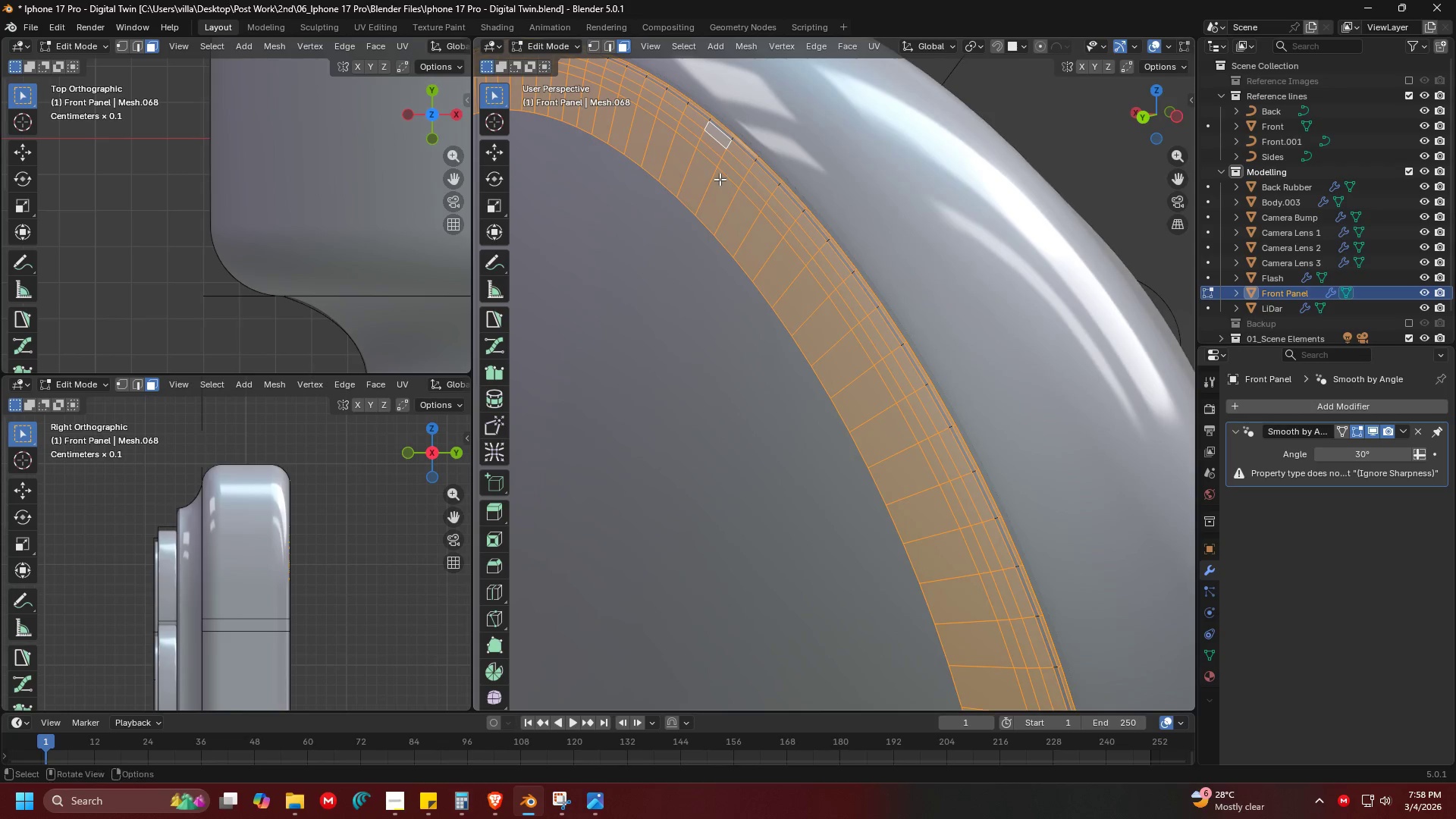 
scroll: coordinate [735, 174], scroll_direction: up, amount: 1.0
 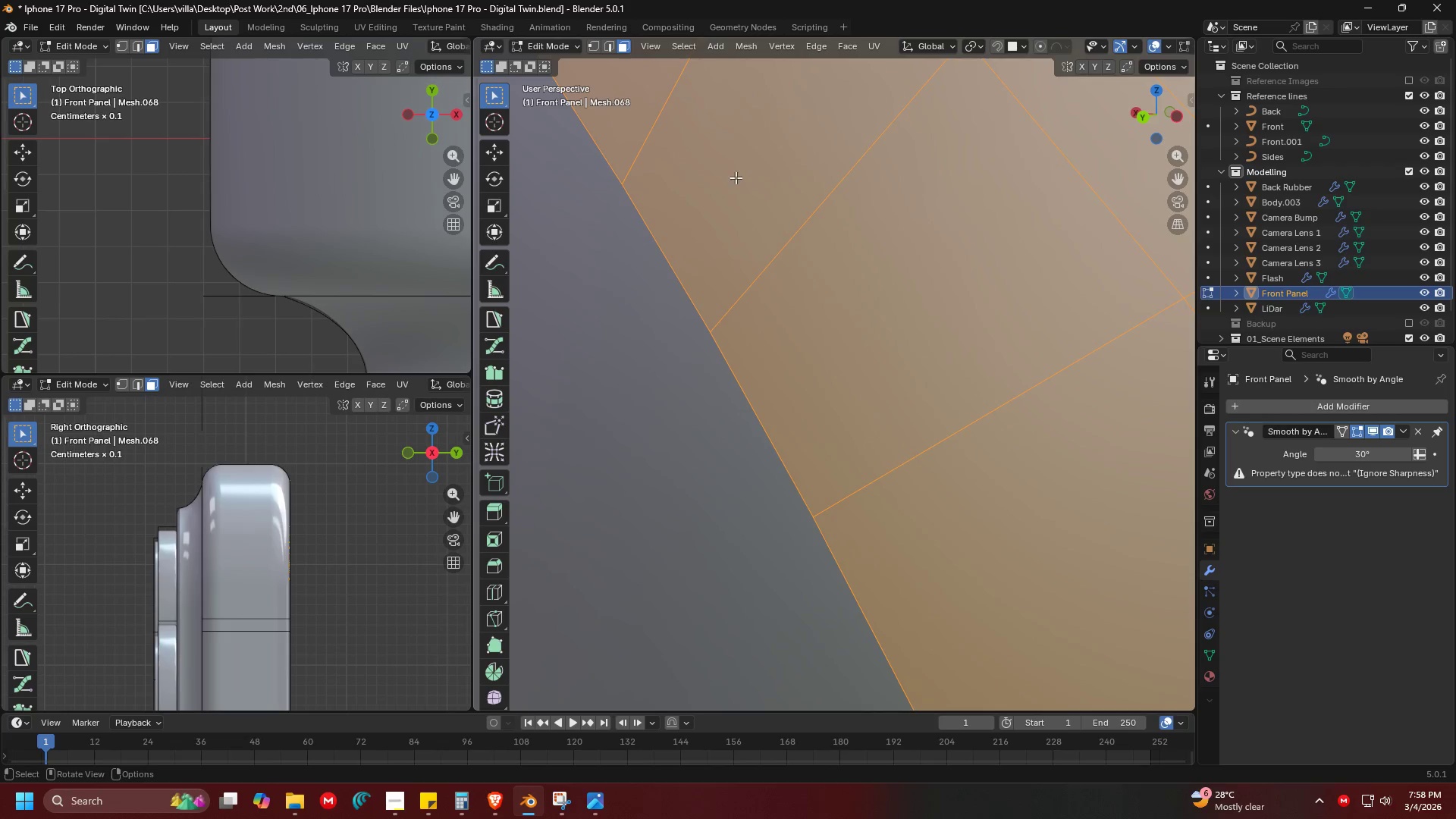 
hold_key(key=ShiftLeft, duration=0.48)
 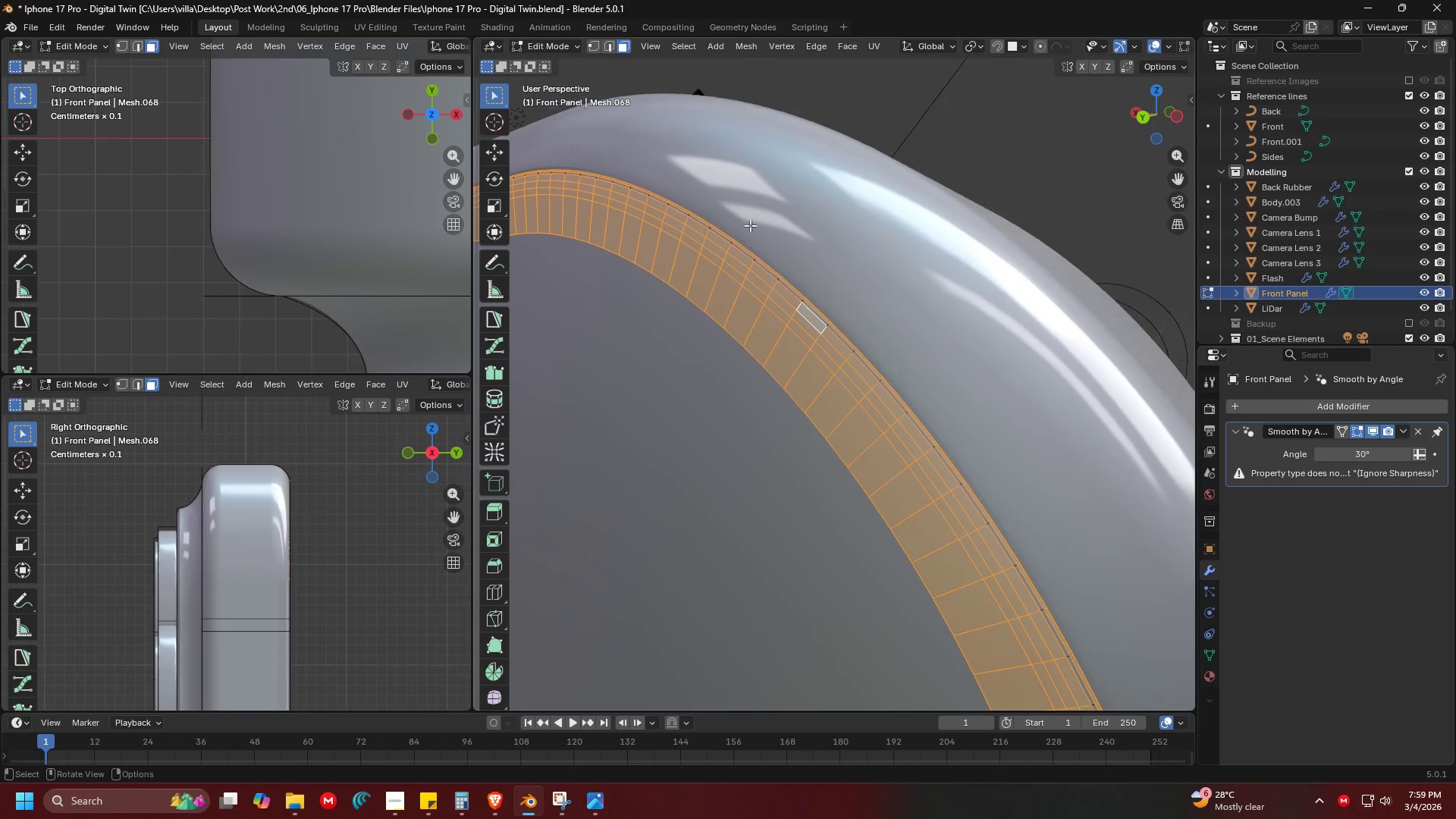 
hold_key(key=ControlLeft, duration=0.75)
 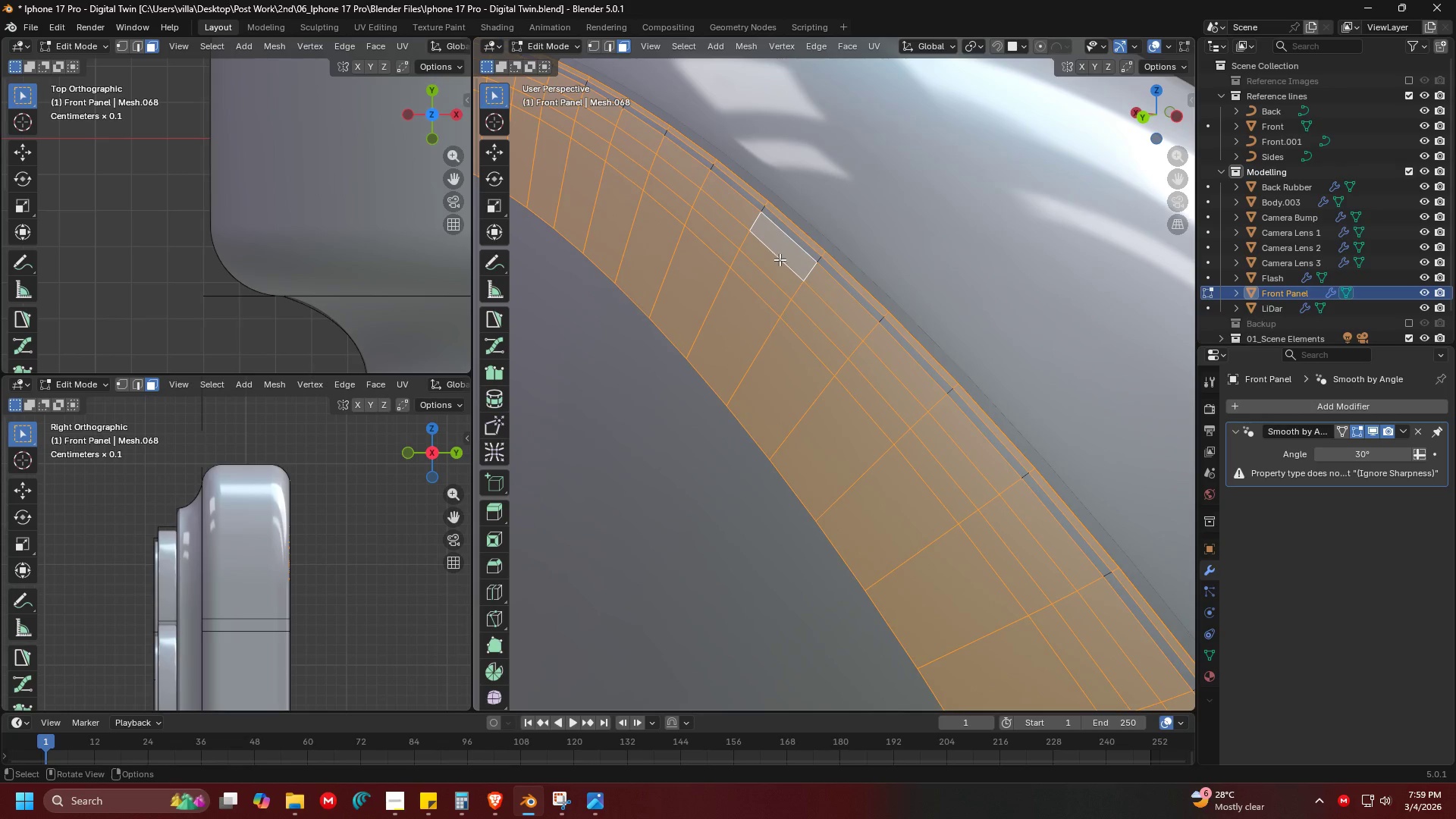 
hold_key(key=AltLeft, duration=1.0)
hold_key(key=ShiftLeft, duration=0.97)
left_click([762, 209])
 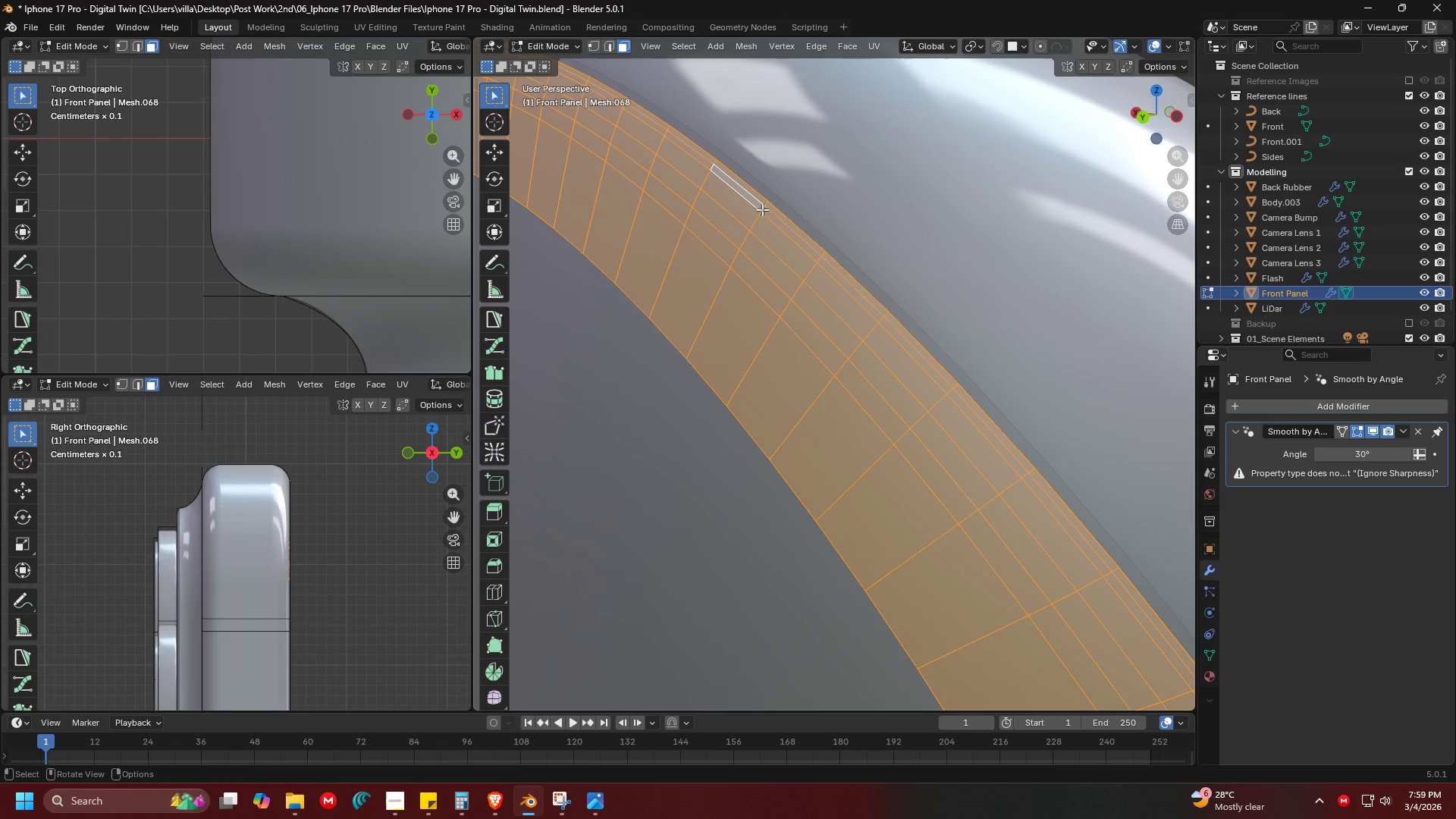 
hold_key(key=ShiftLeft, duration=0.53)
scroll: coordinate [770, 220], scroll_direction: down, amount: 4.0
 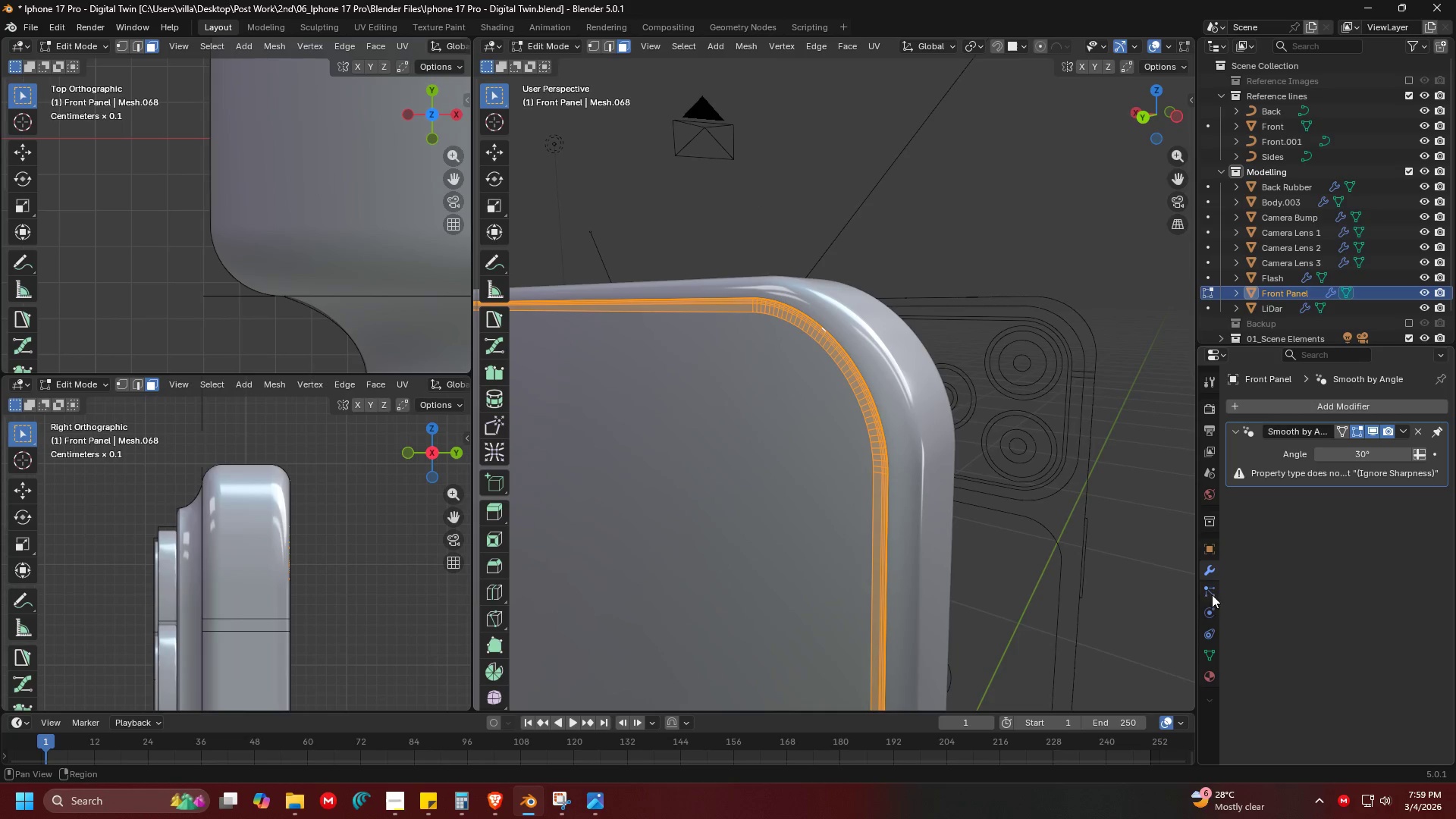 
left_click([1206, 674])
 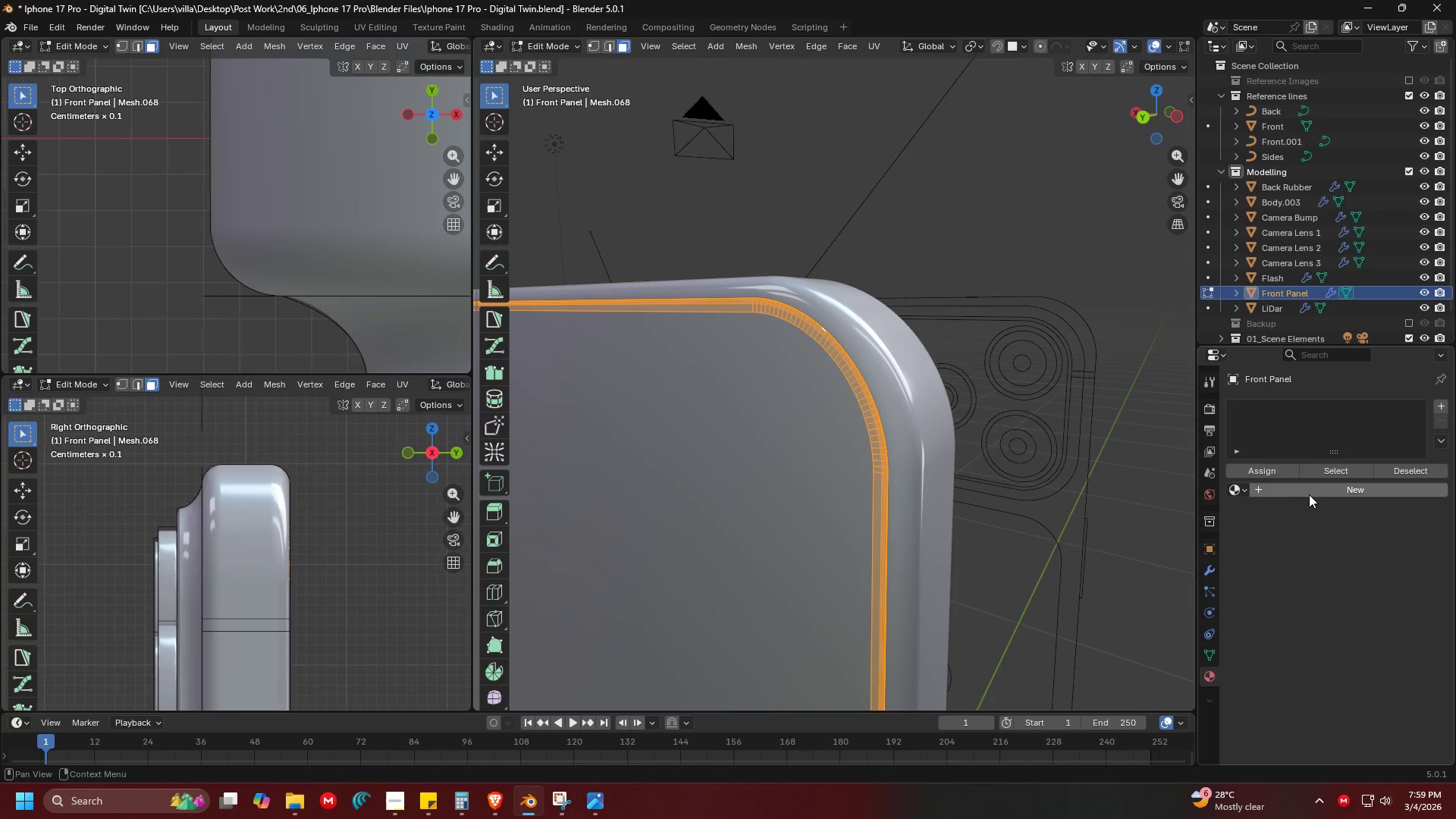 
left_click([1312, 493])
 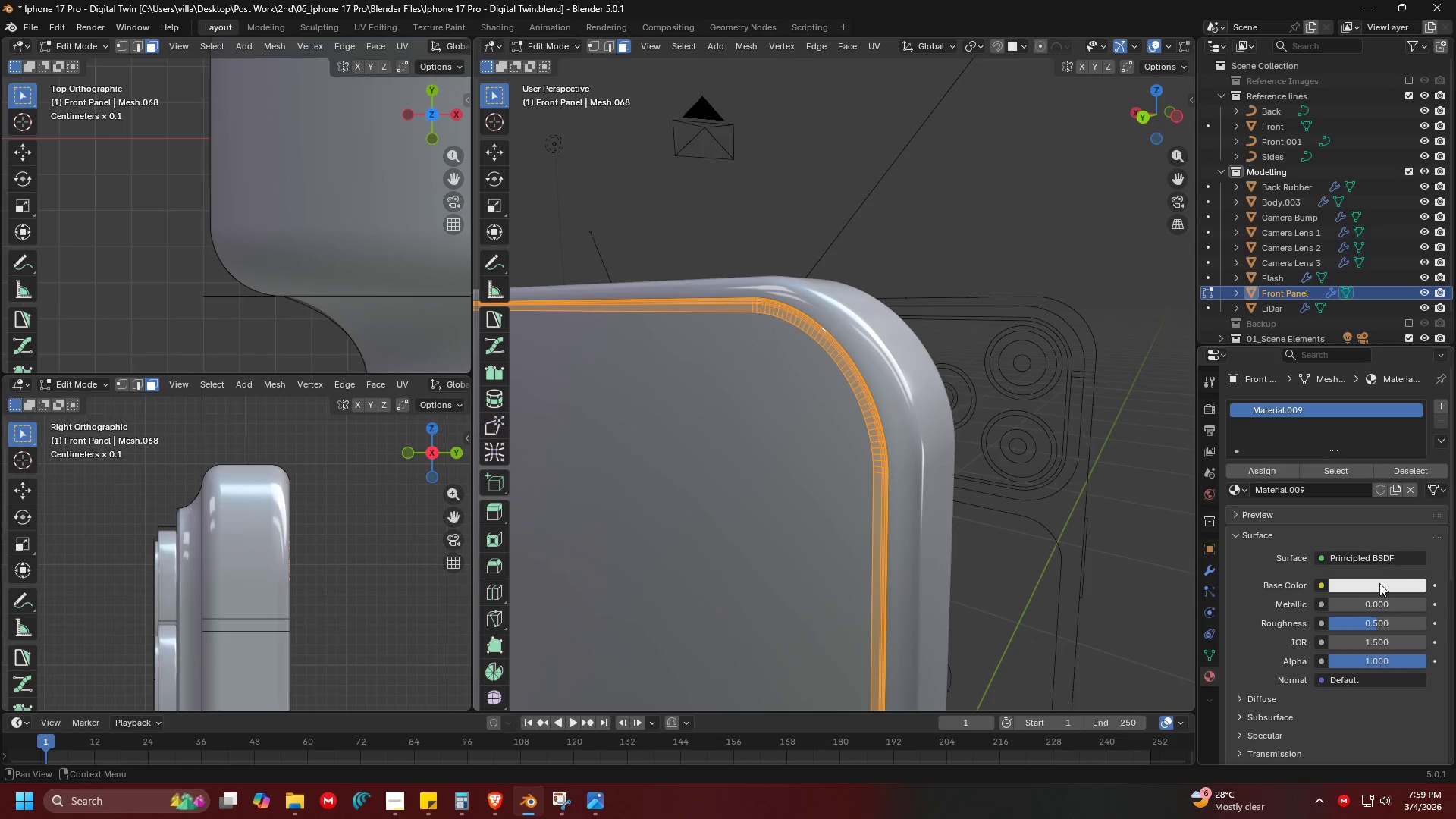 
left_click([1379, 585])
 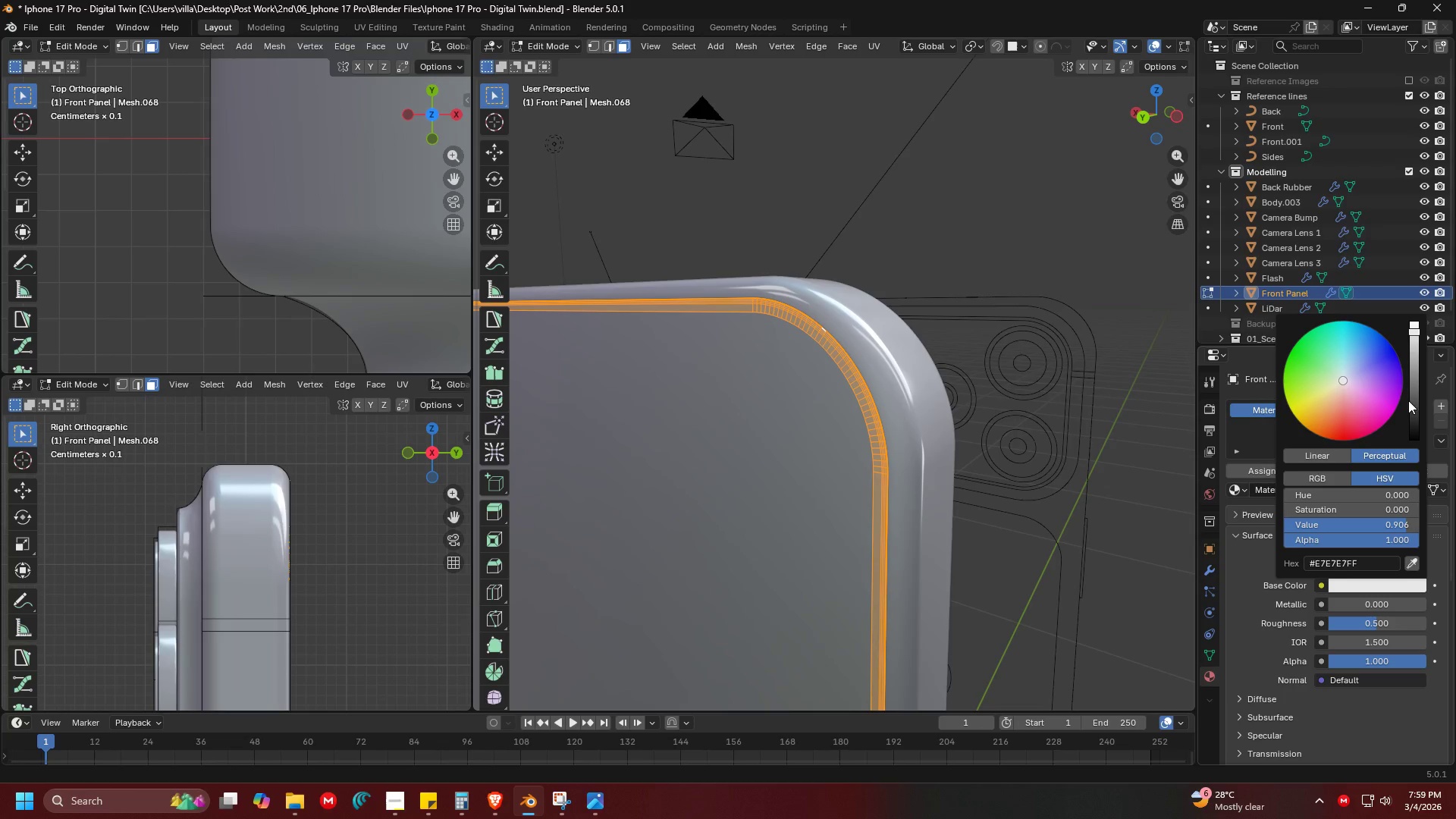 
left_click_drag(start_coordinate=[1413, 397], to_coordinate=[1415, 367])
 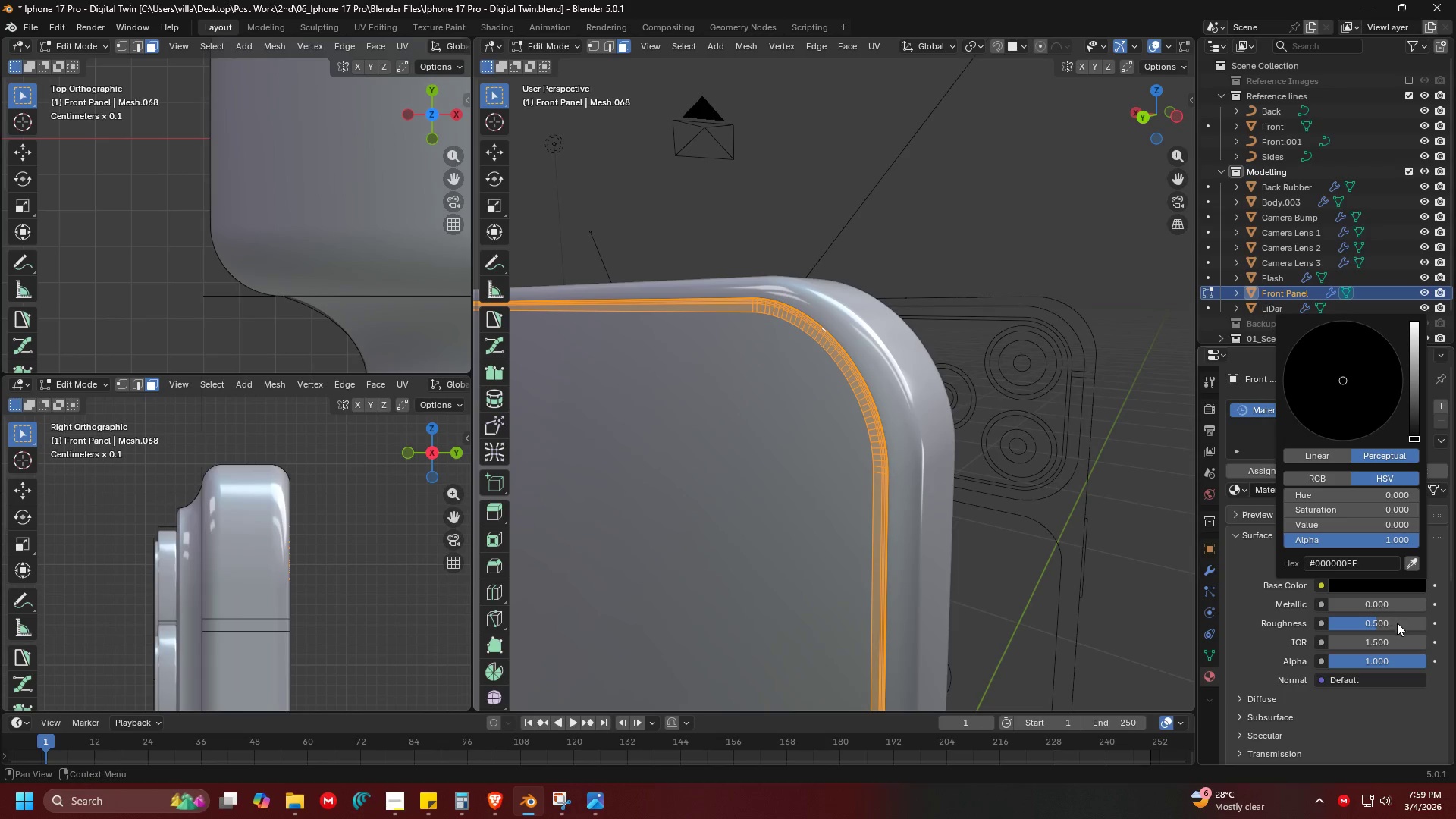 
left_click_drag(start_coordinate=[1404, 619], to_coordinate=[1377, 623])
 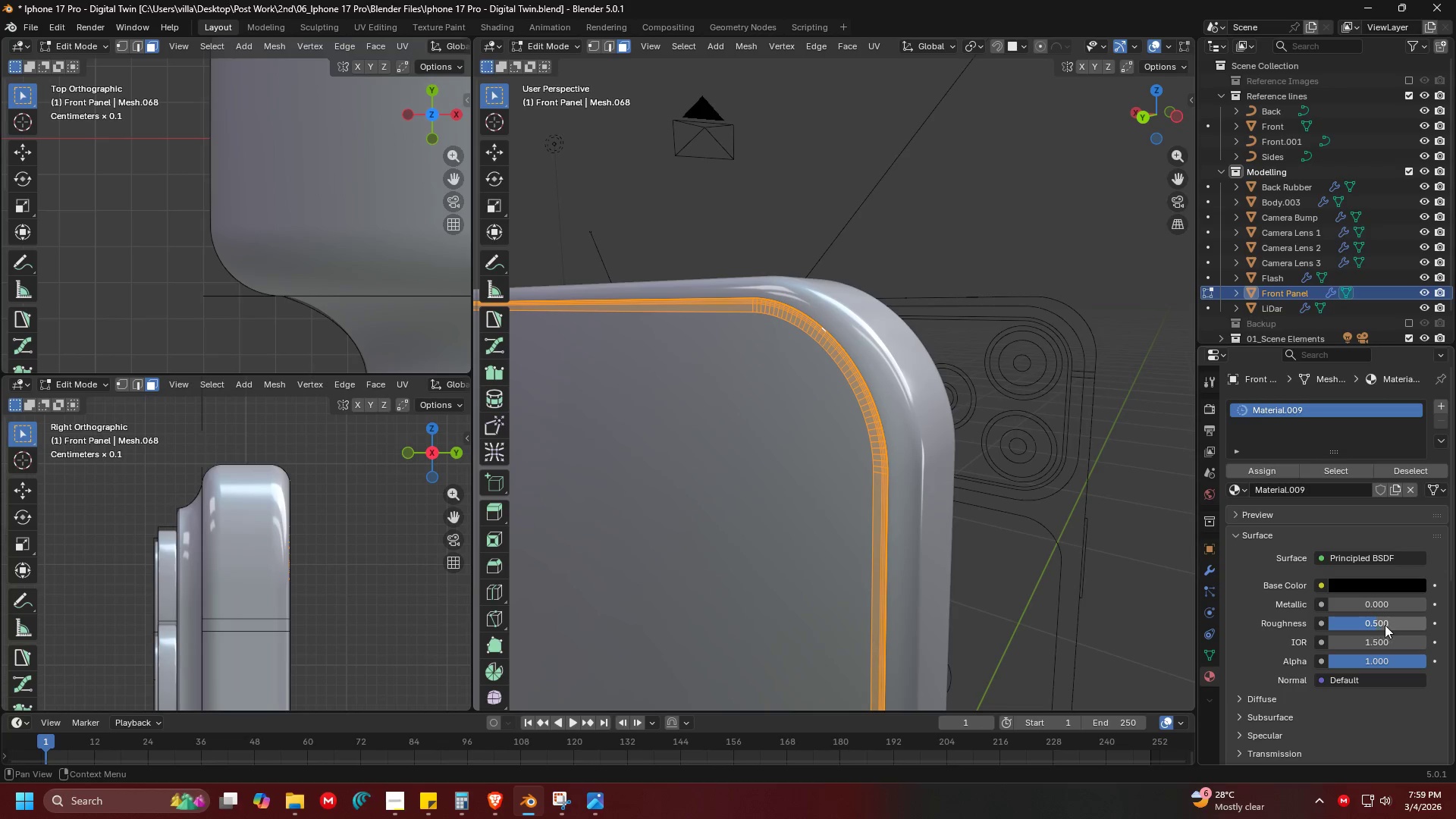 
left_click_drag(start_coordinate=[1385, 625], to_coordinate=[183, 633])
 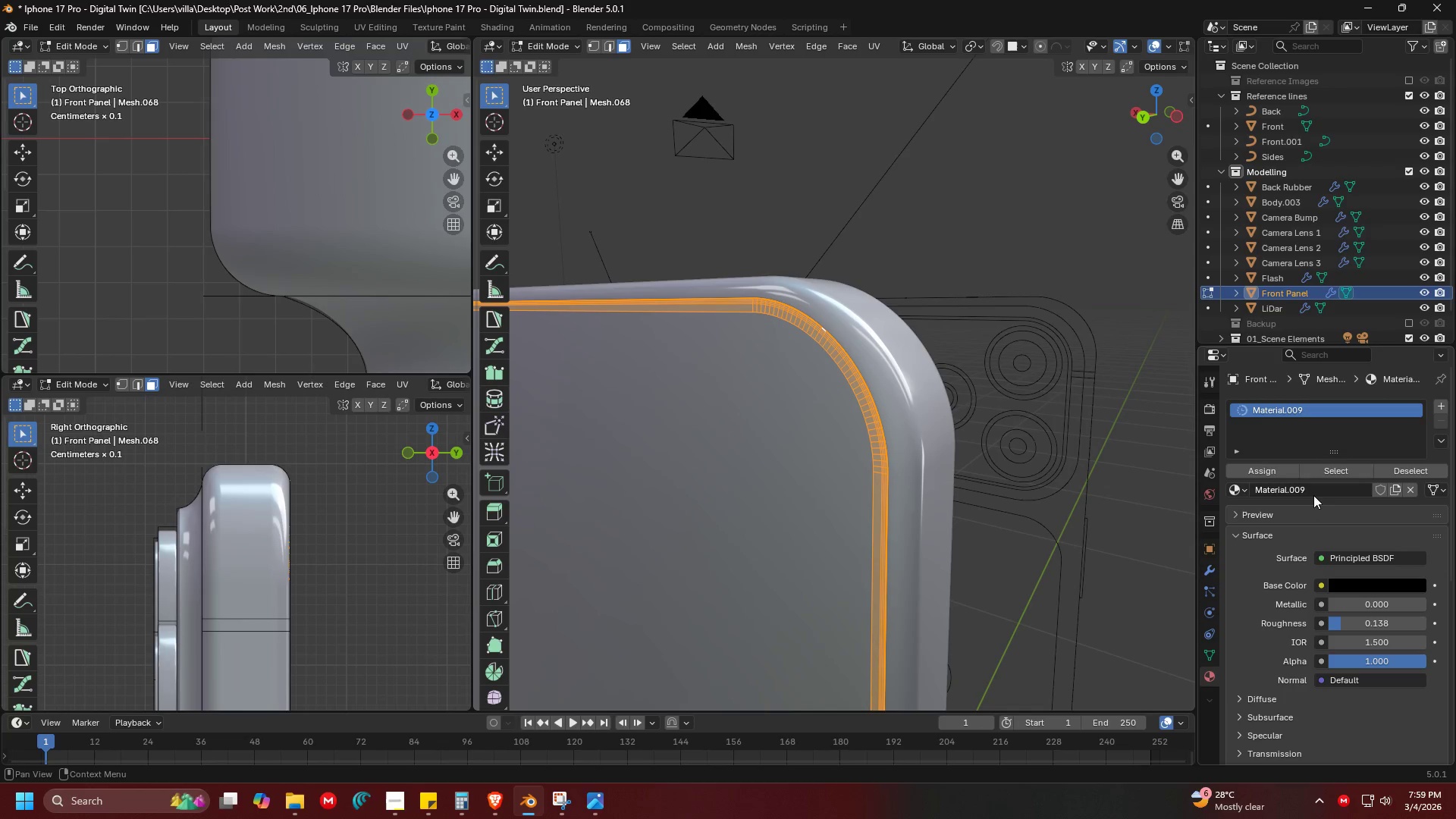 
left_click([1313, 494])
 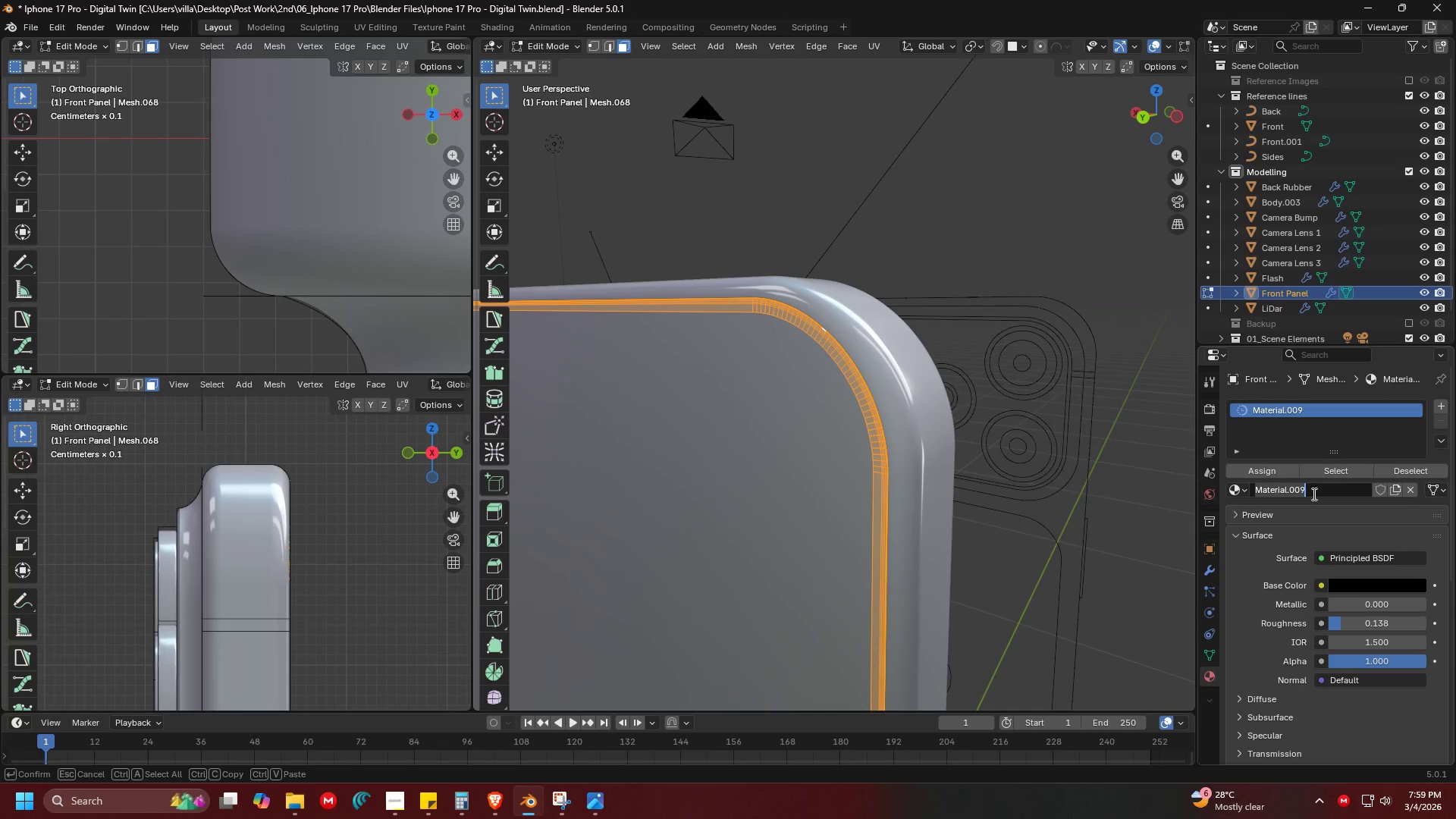 
type(Bezel)
 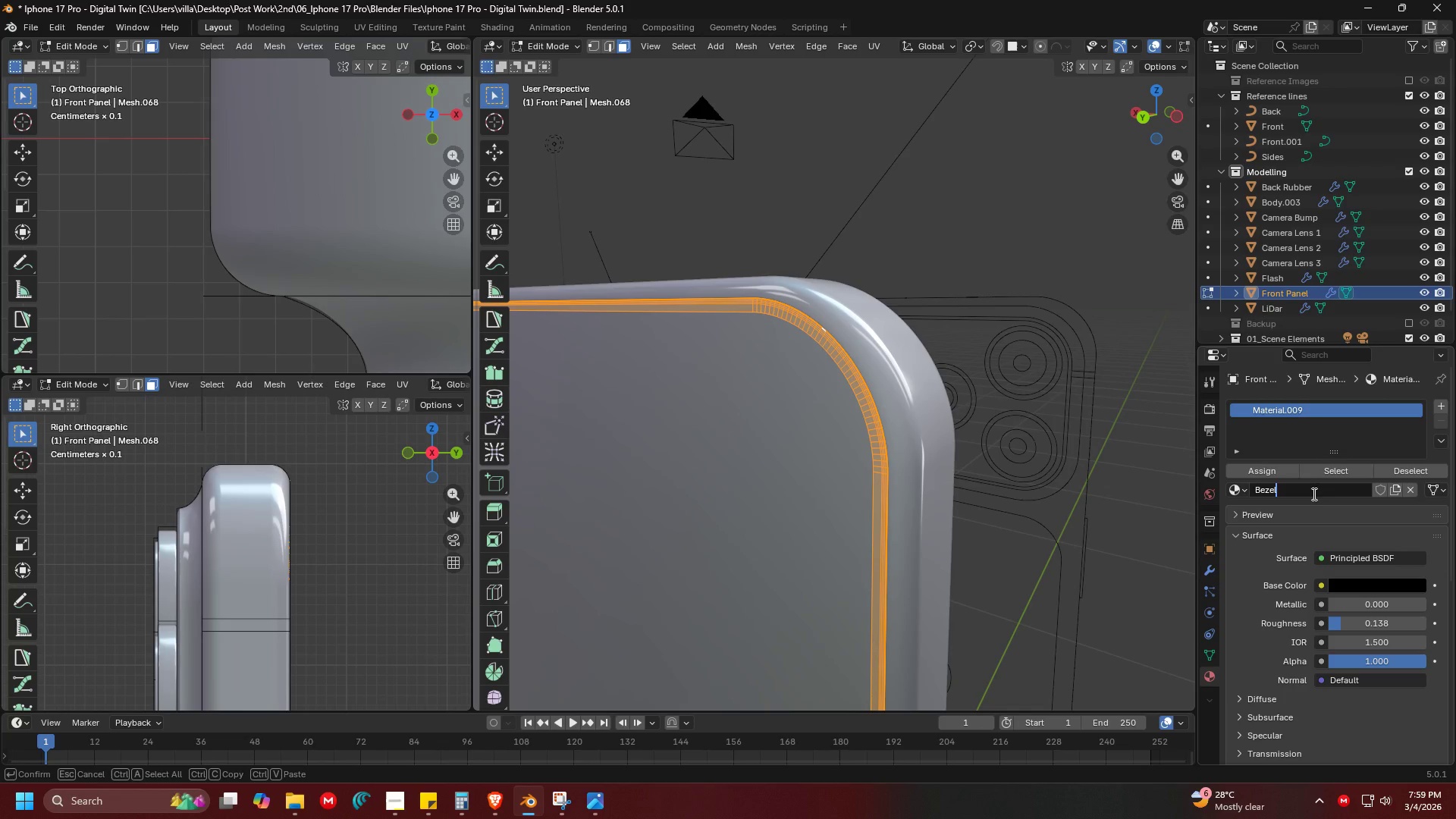 
key(Enter)
 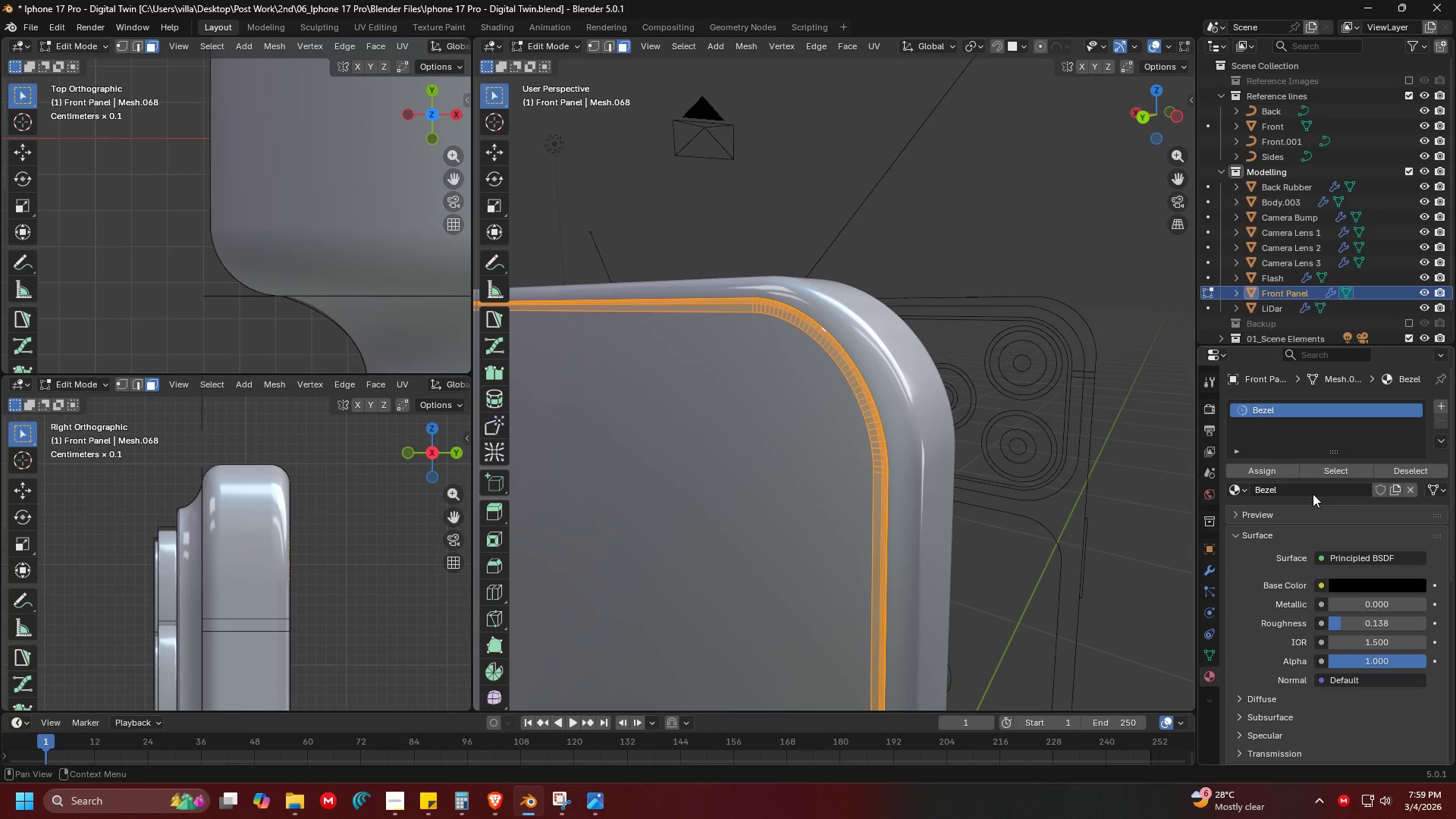 
key(Control+Z)
 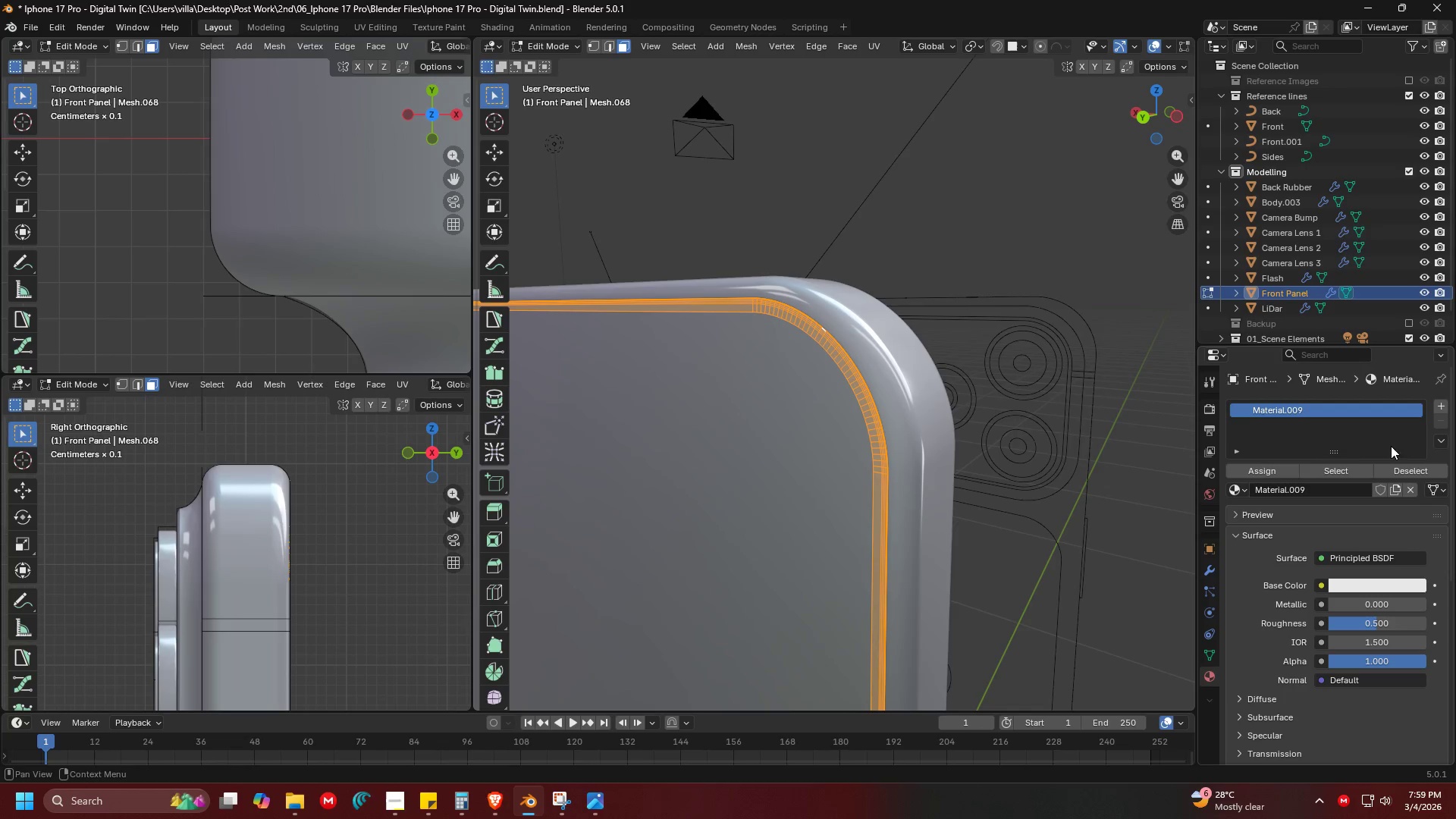 
wait(5.66)
 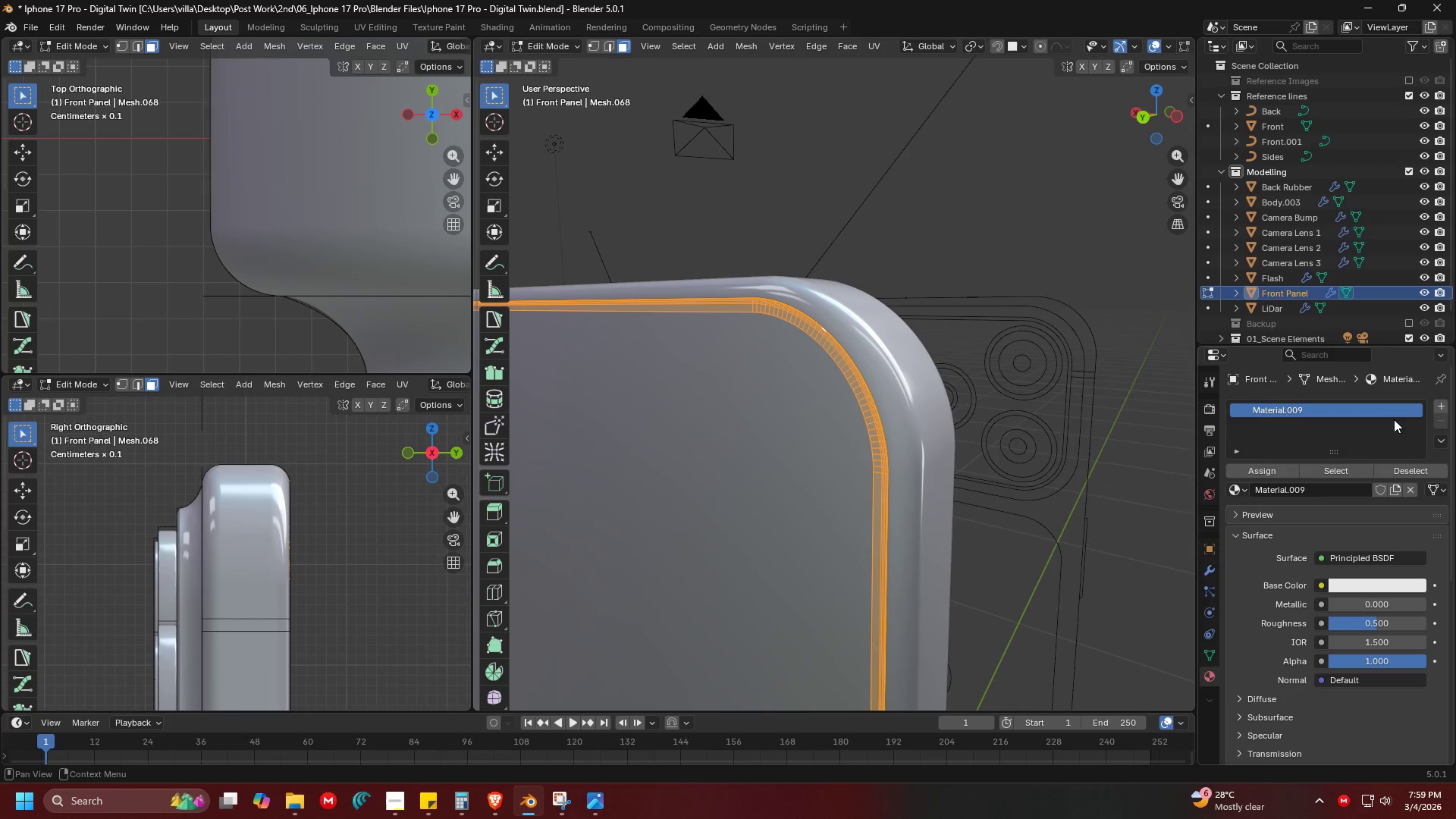 
left_click([1443, 403])
 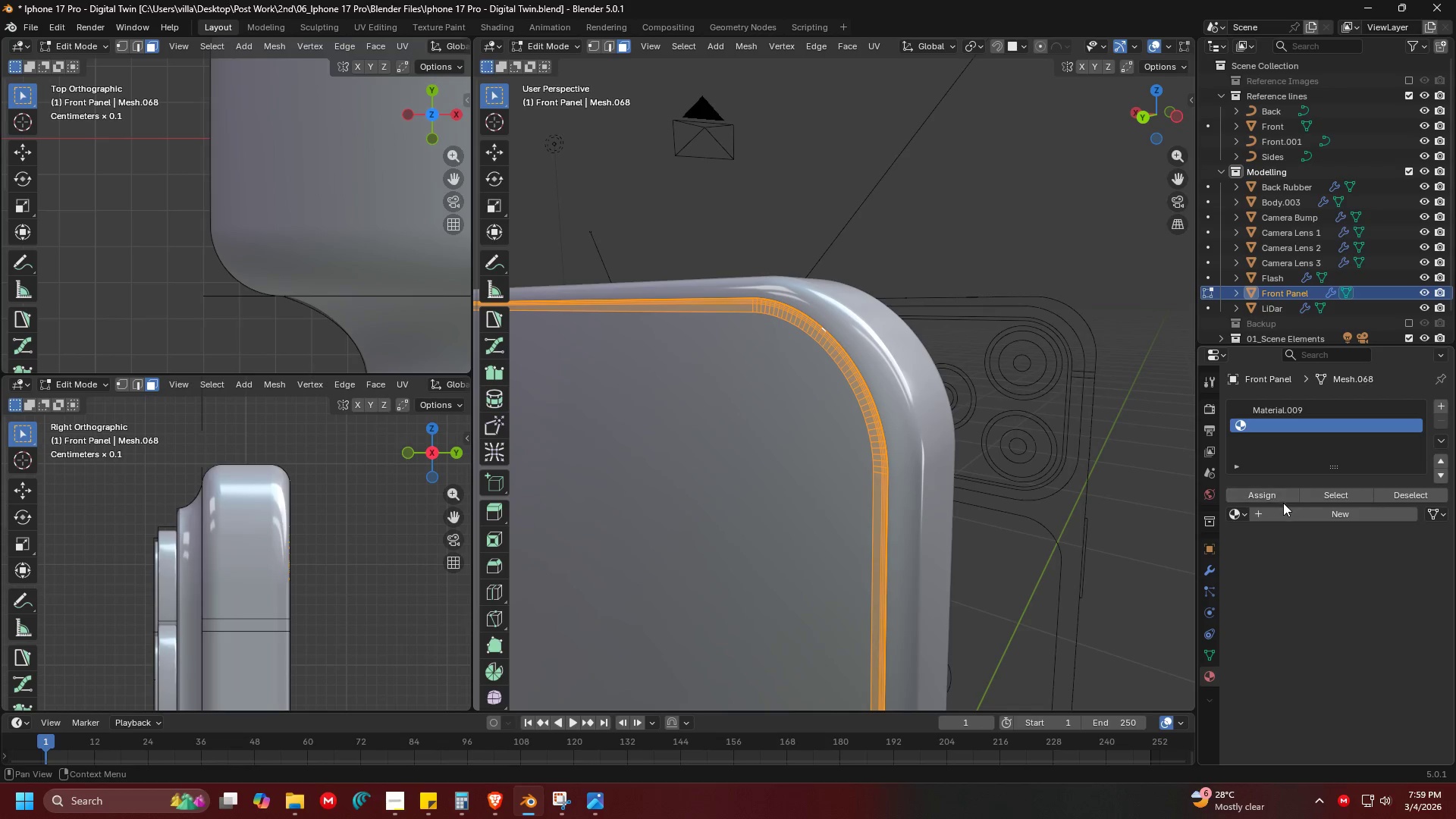 
left_click([1285, 511])
 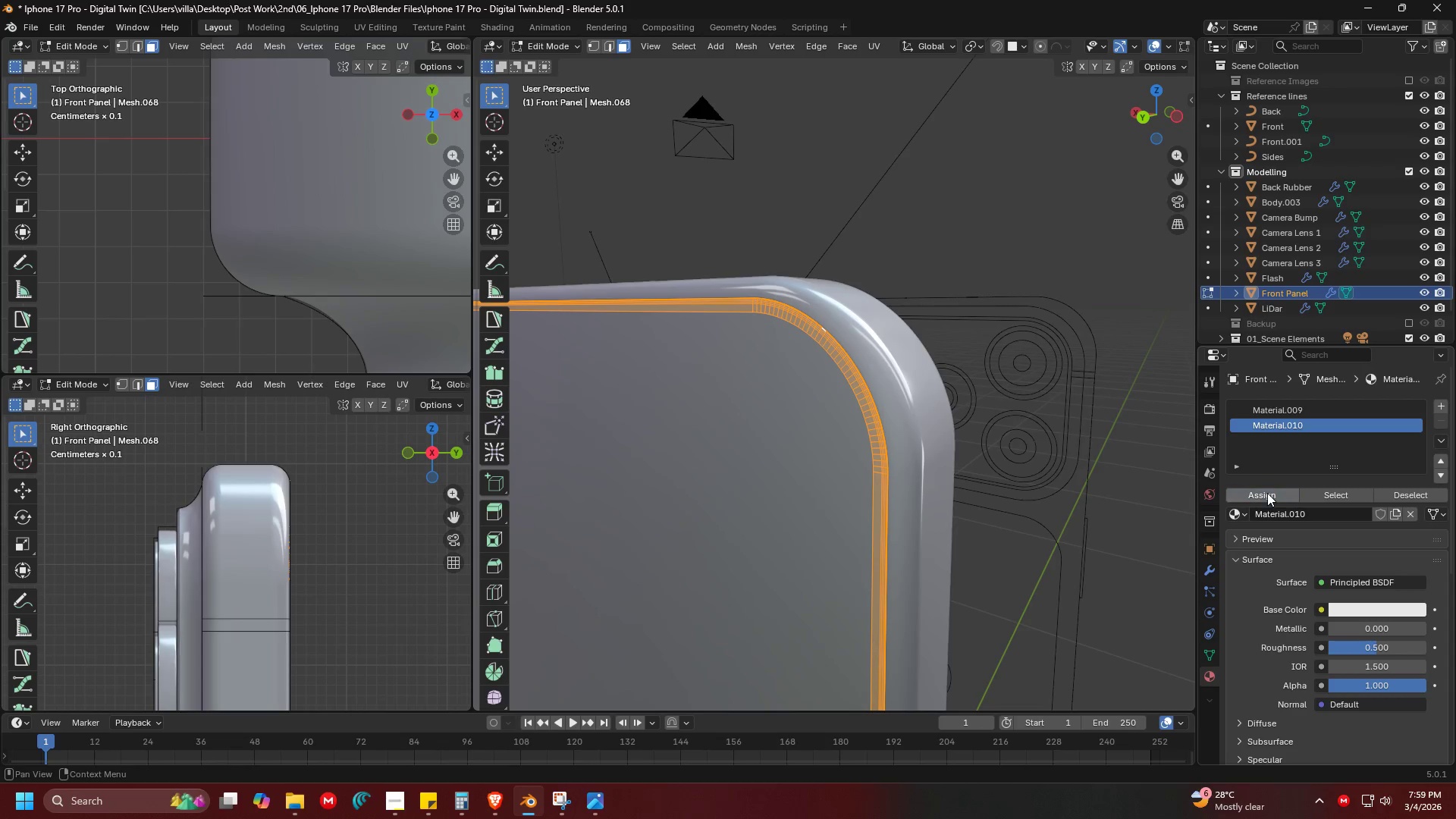 
double_click([1267, 493])
 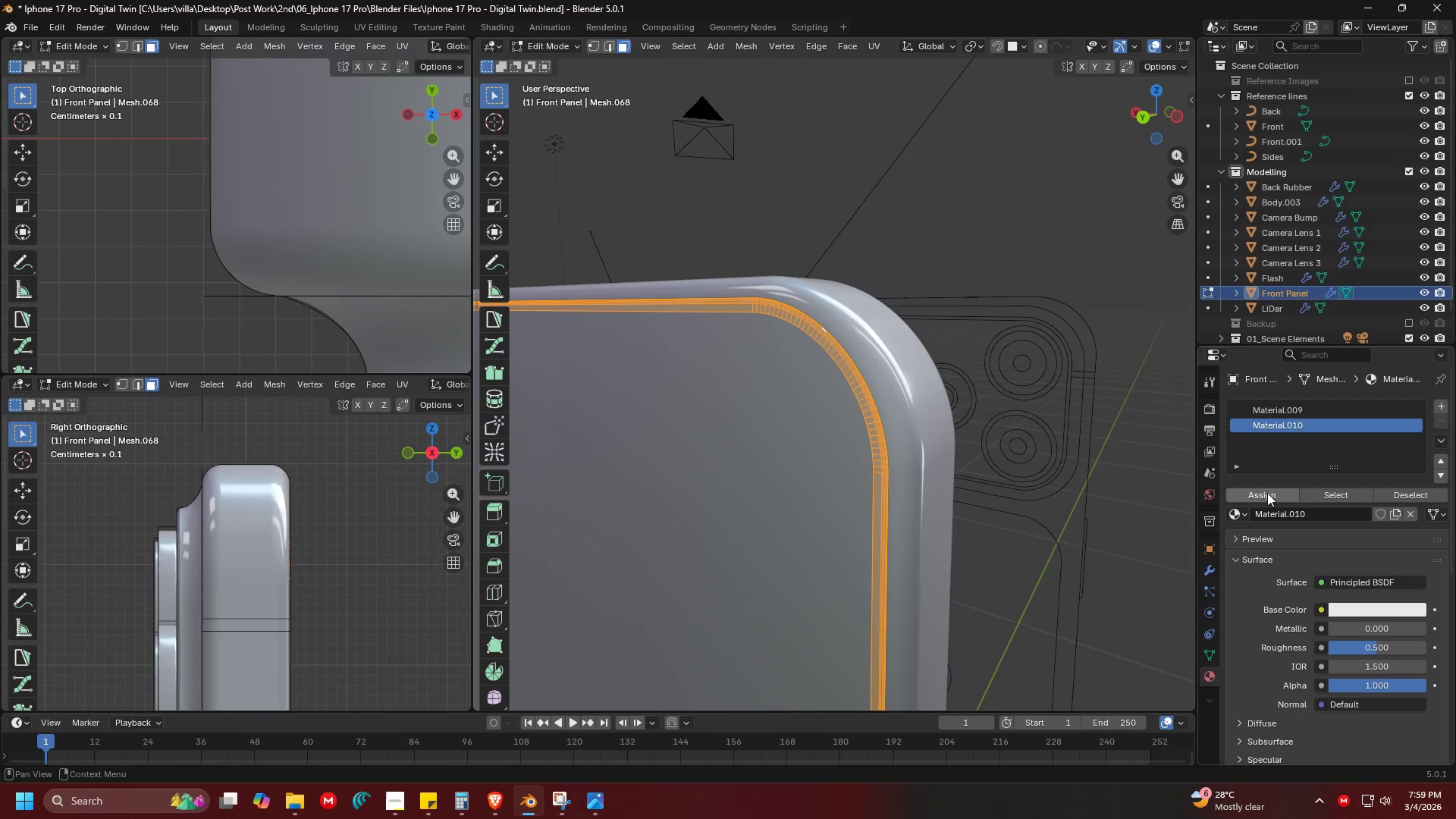 
triple_click([1267, 493])
 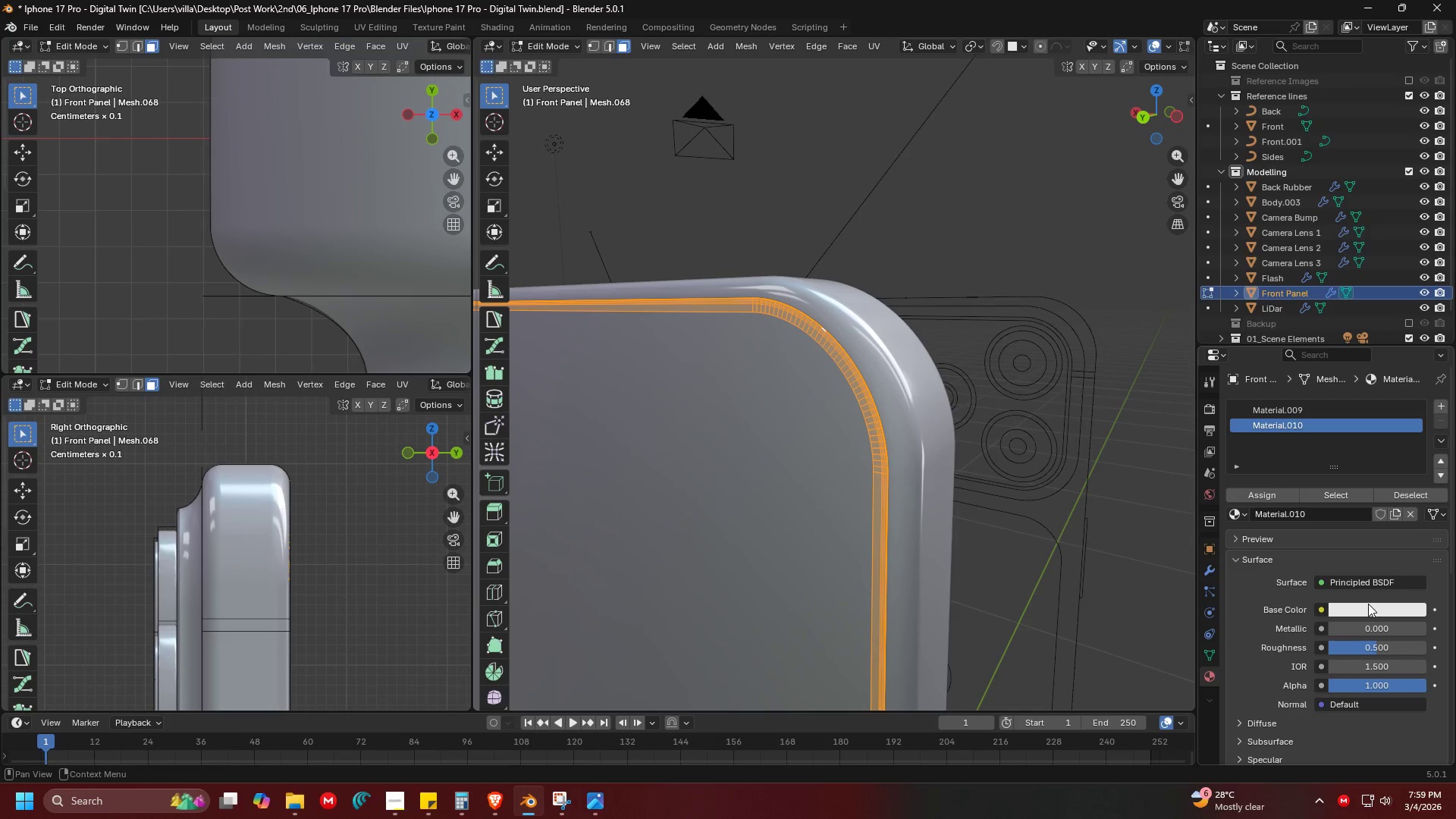 
left_click([1366, 606])
 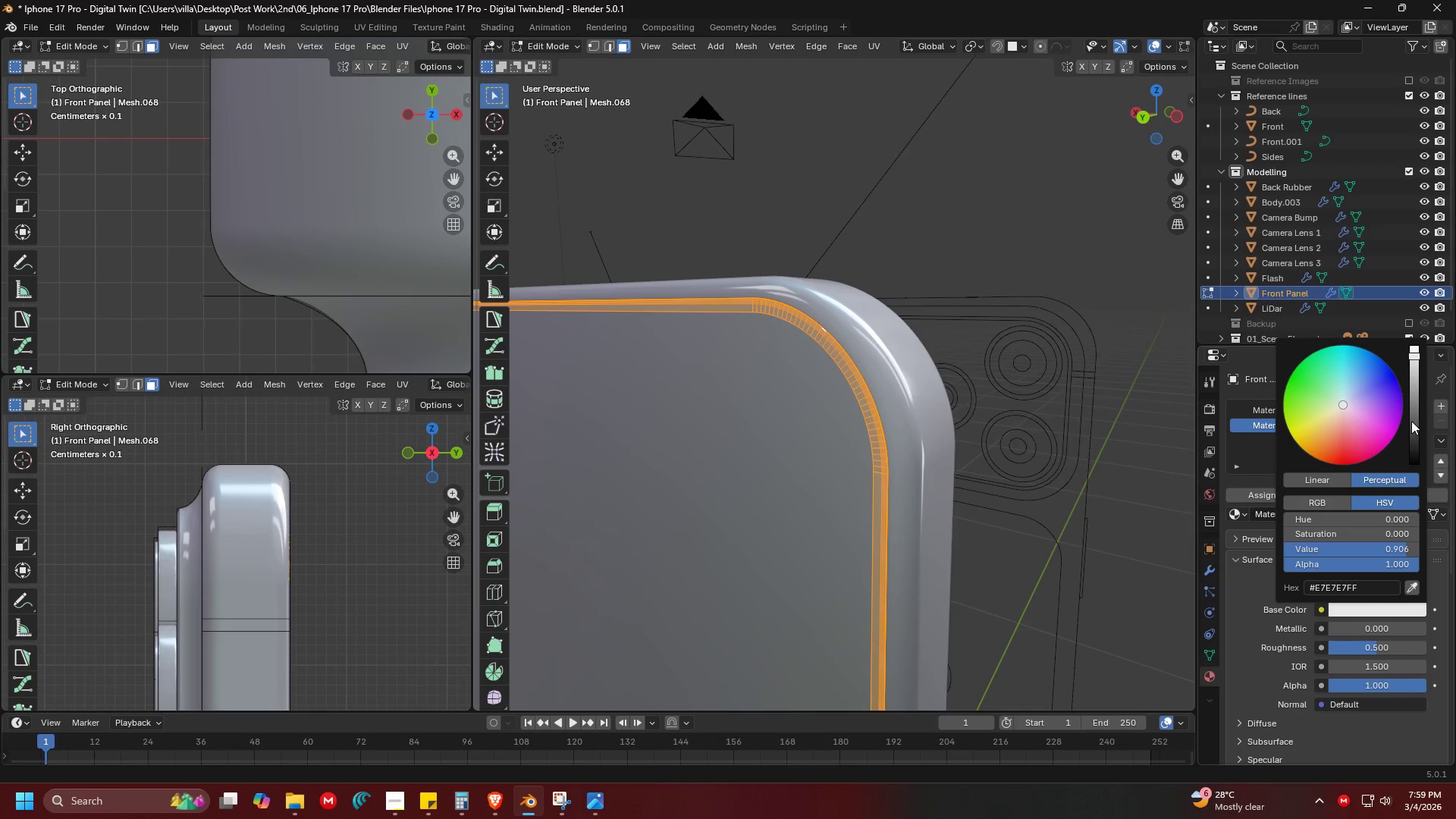 
left_click_drag(start_coordinate=[1412, 419], to_coordinate=[1418, 401])
 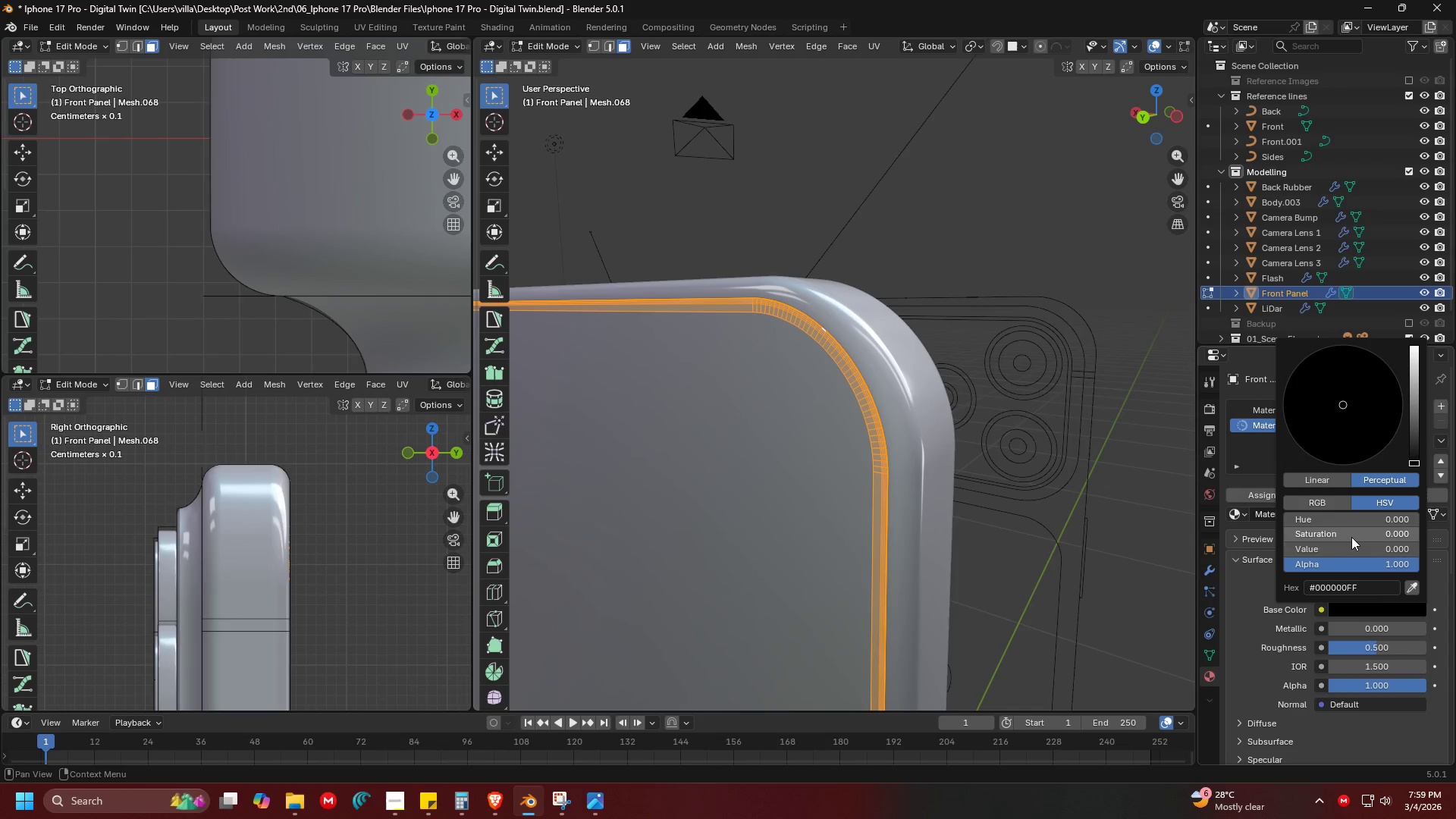 
left_click([1265, 620])
 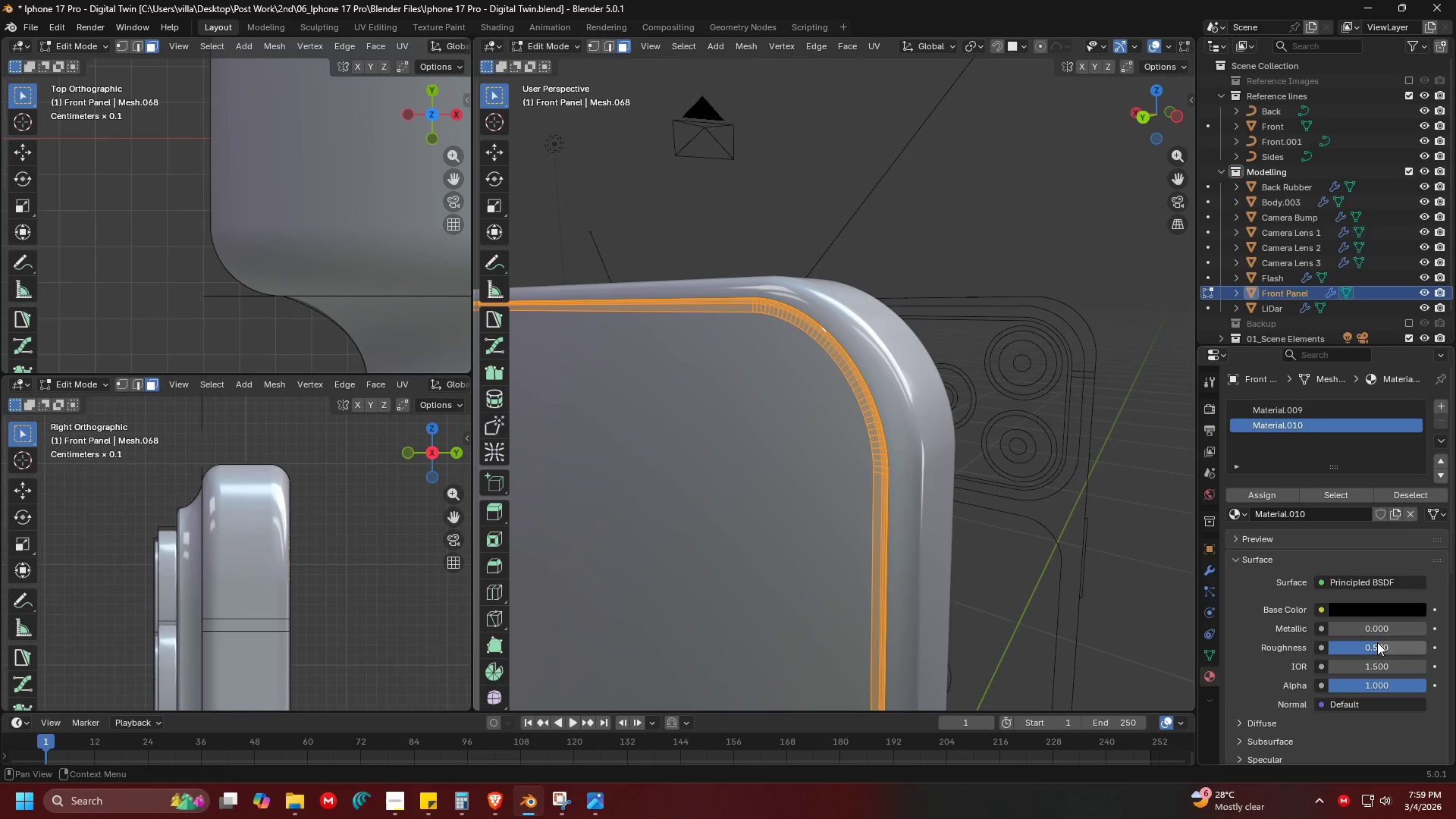 
left_click_drag(start_coordinate=[1382, 648], to_coordinate=[175, 177])
 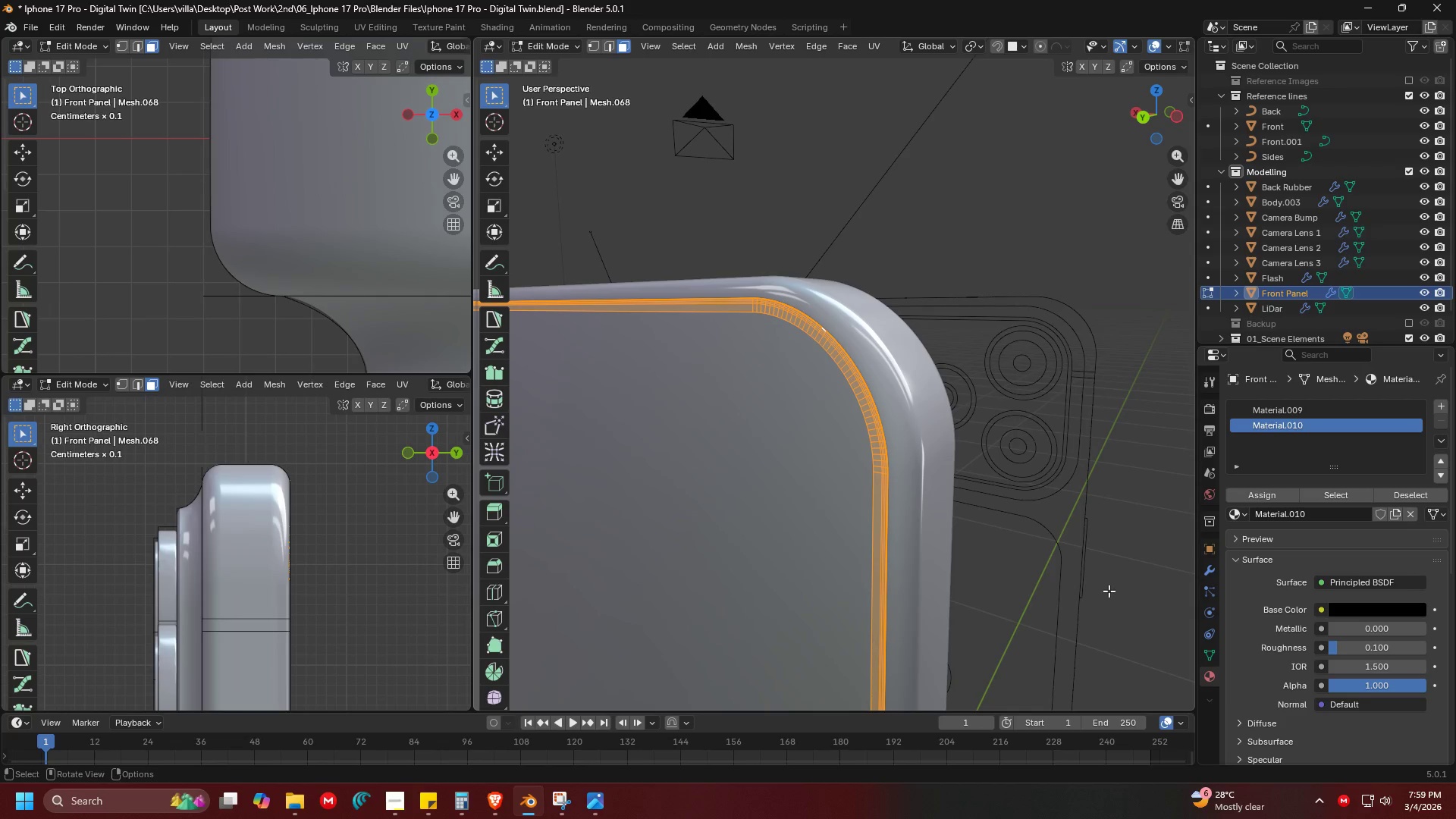 
key(Control+ControlLeft)
 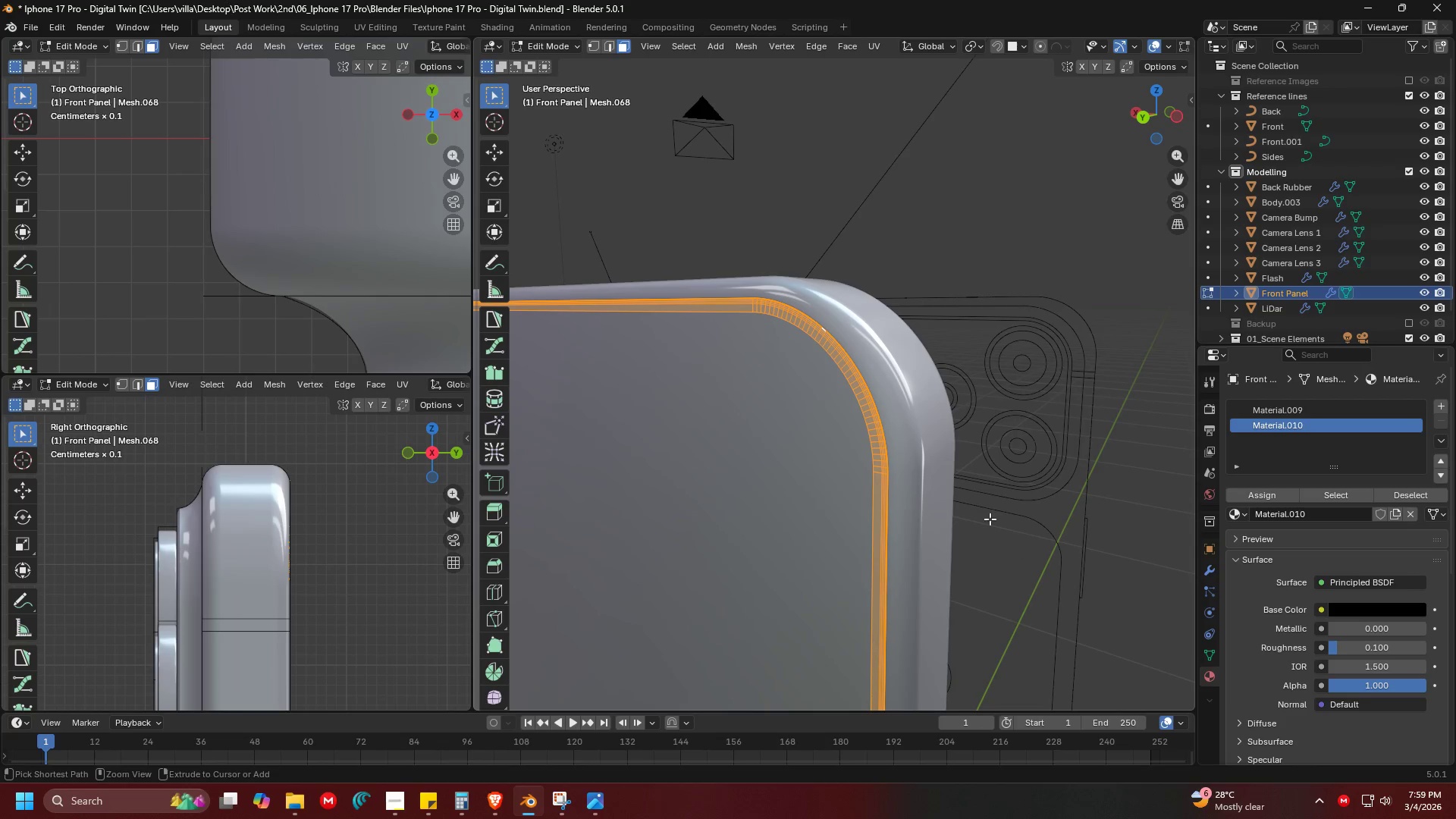 
key(Control+S)
 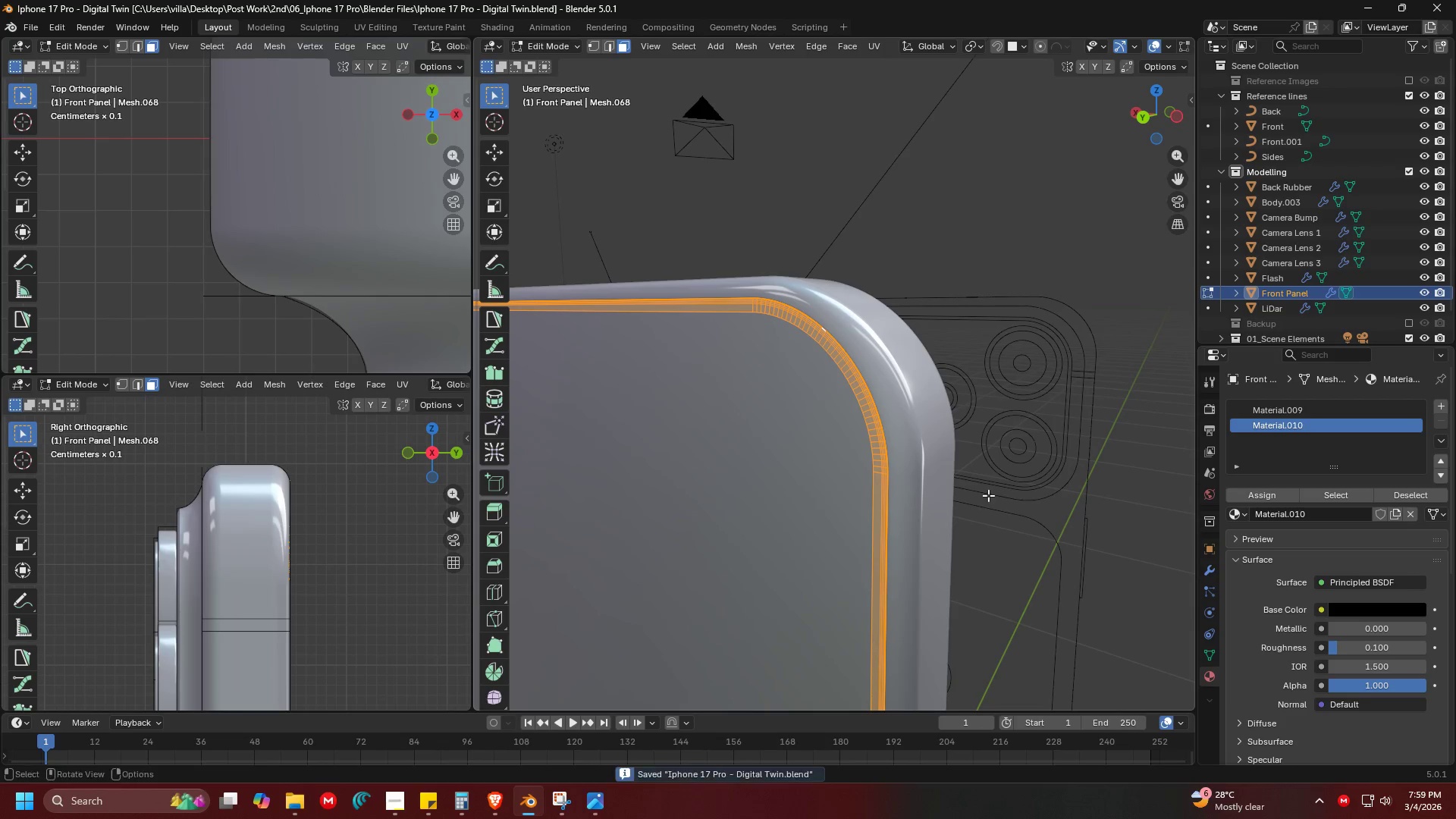 
key(Shift+ShiftLeft)
 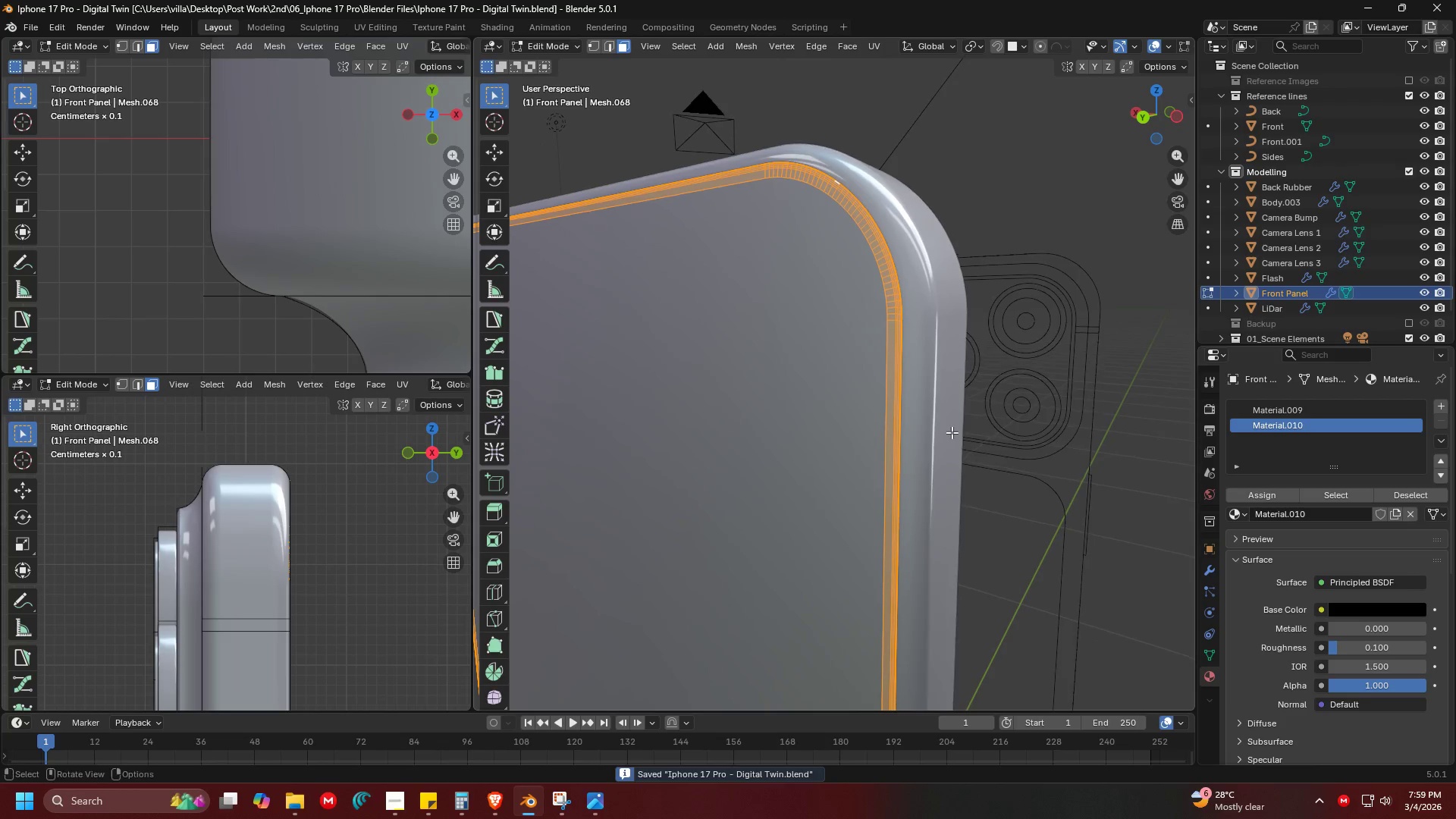 
key(Tab)
 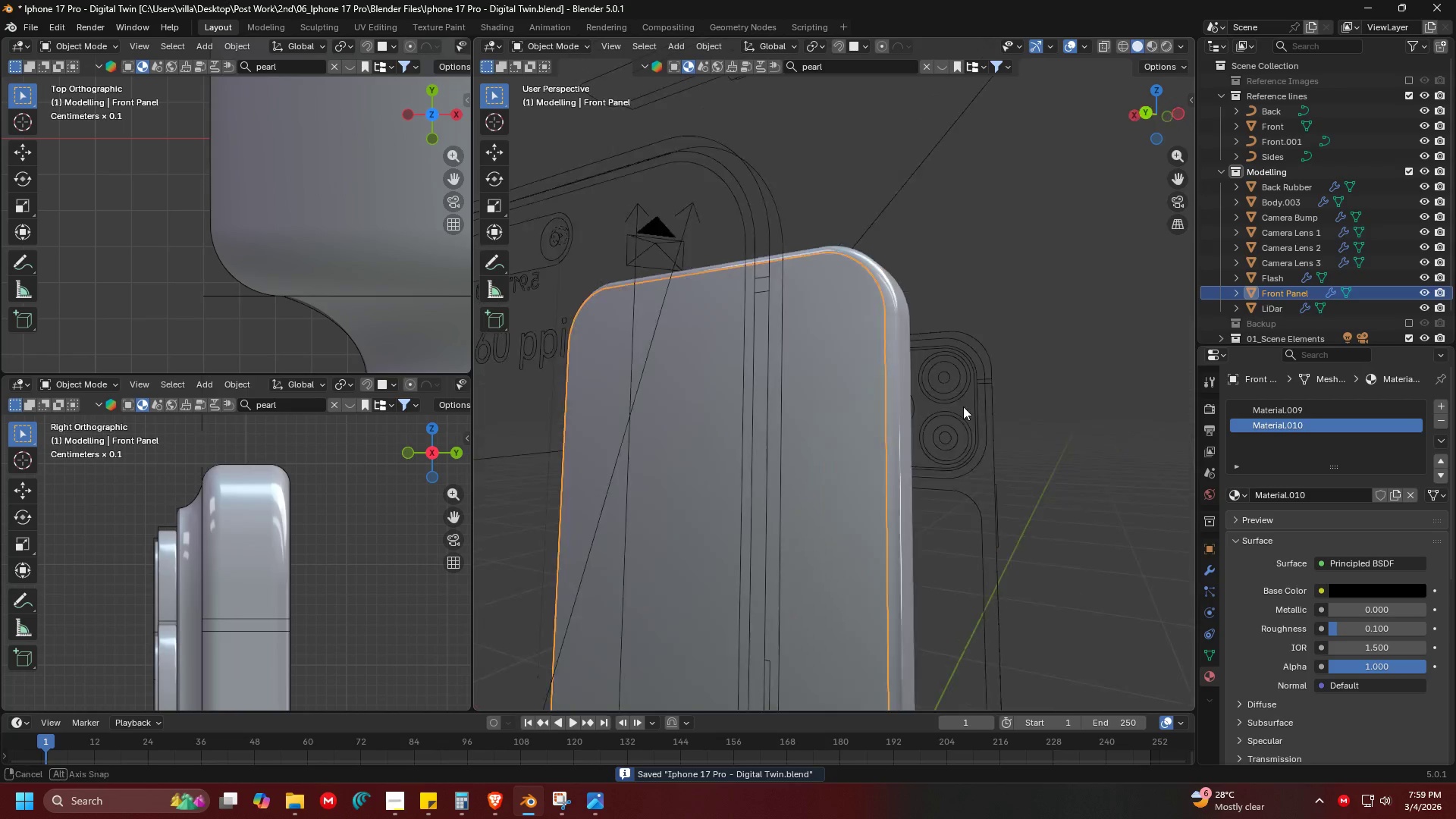 
scroll: coordinate [949, 431], scroll_direction: down, amount: 3.0
 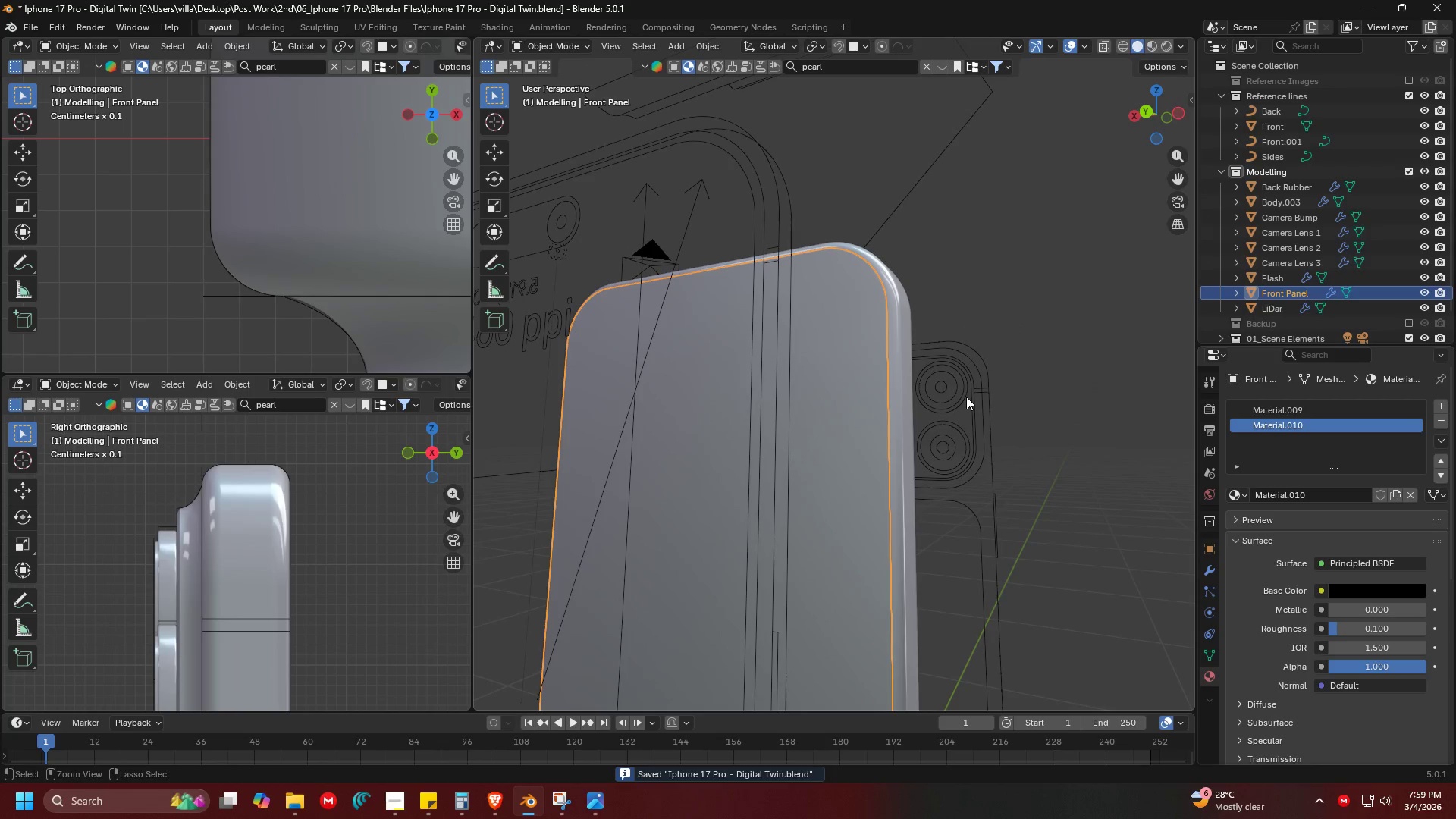 
key(Control+S)
 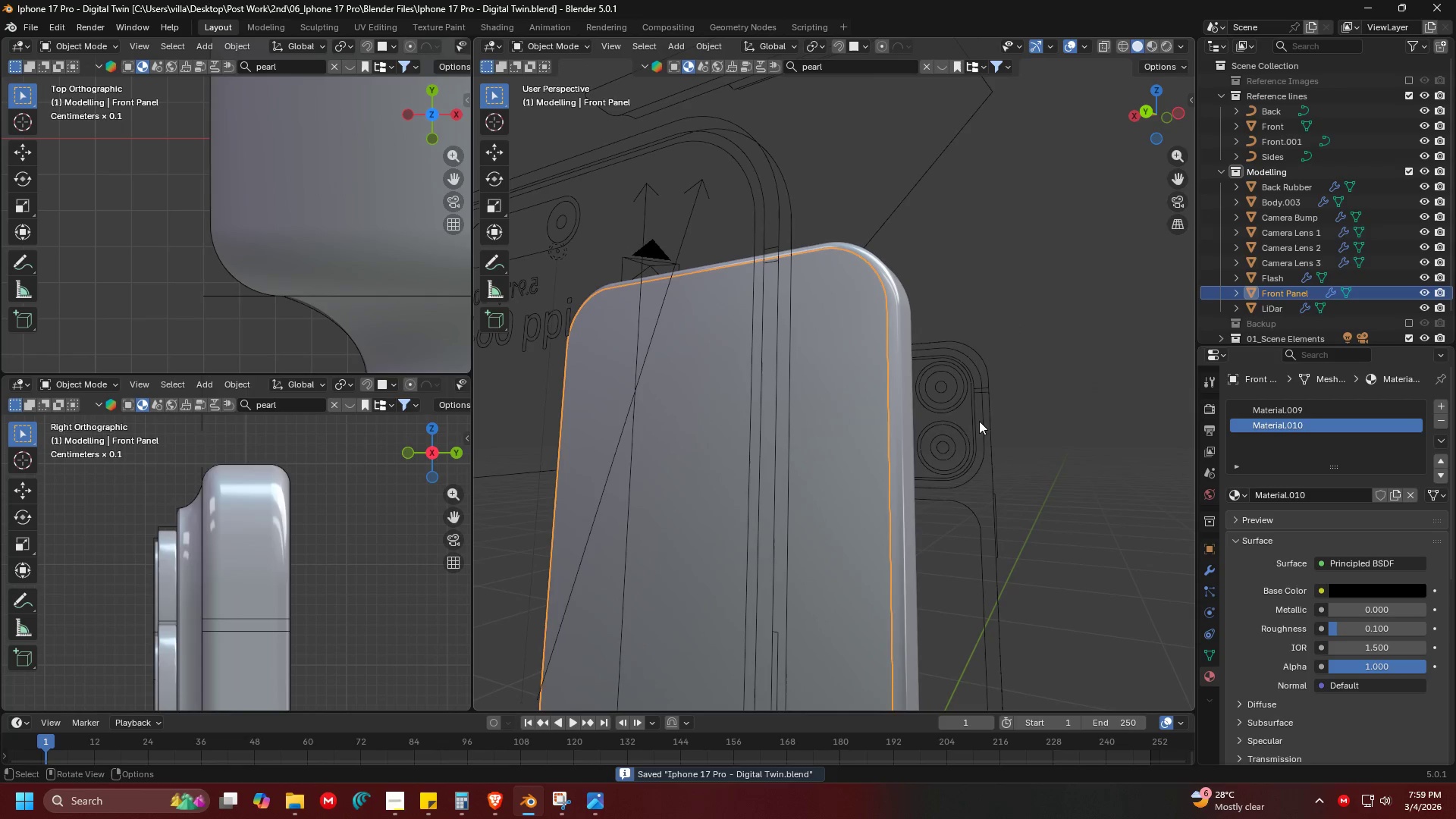 
key(Z)
 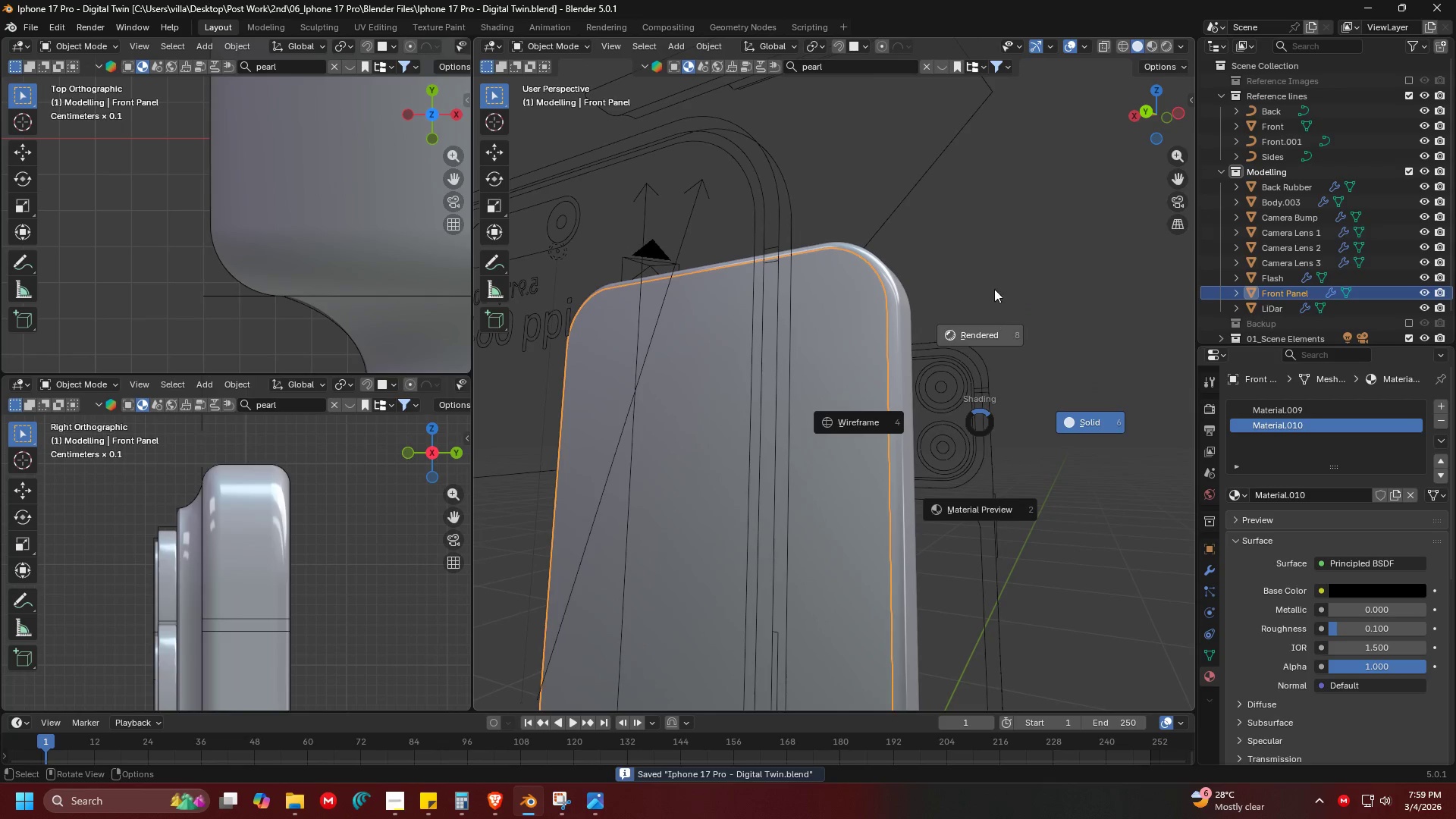 
left_click([994, 288])
 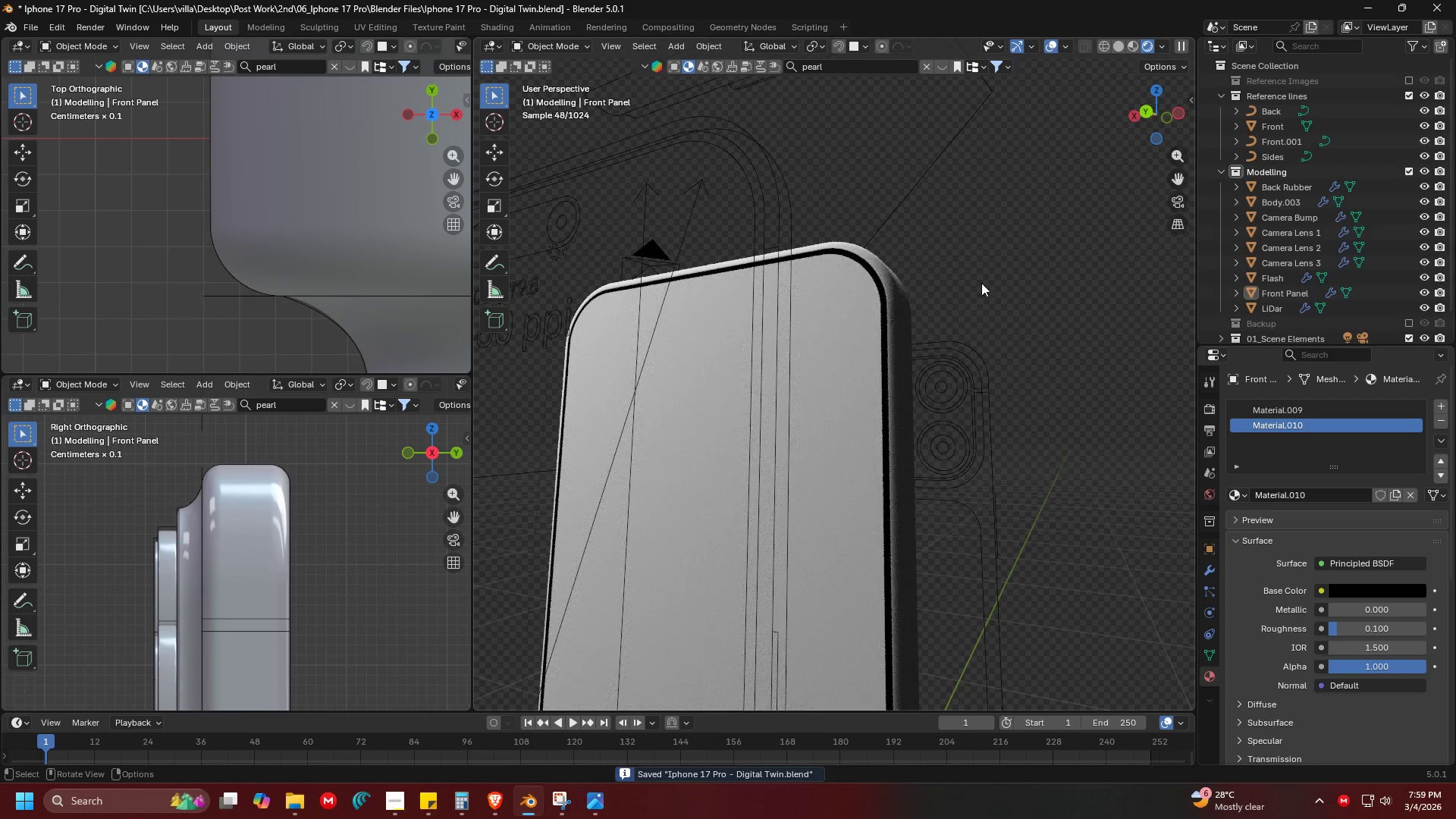 
key(Shift+ShiftLeft)
 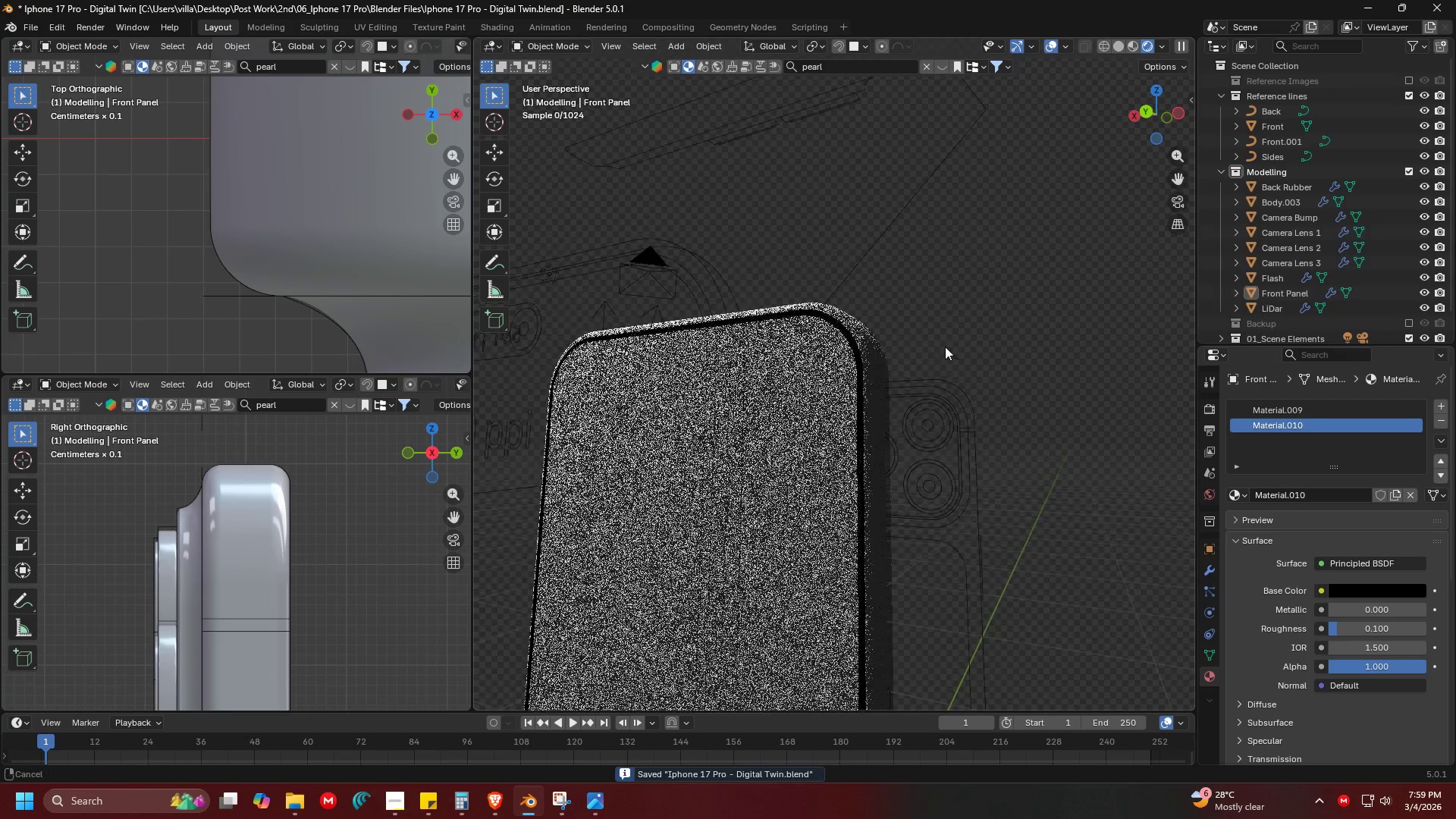 
scroll: coordinate [938, 364], scroll_direction: up, amount: 4.0
 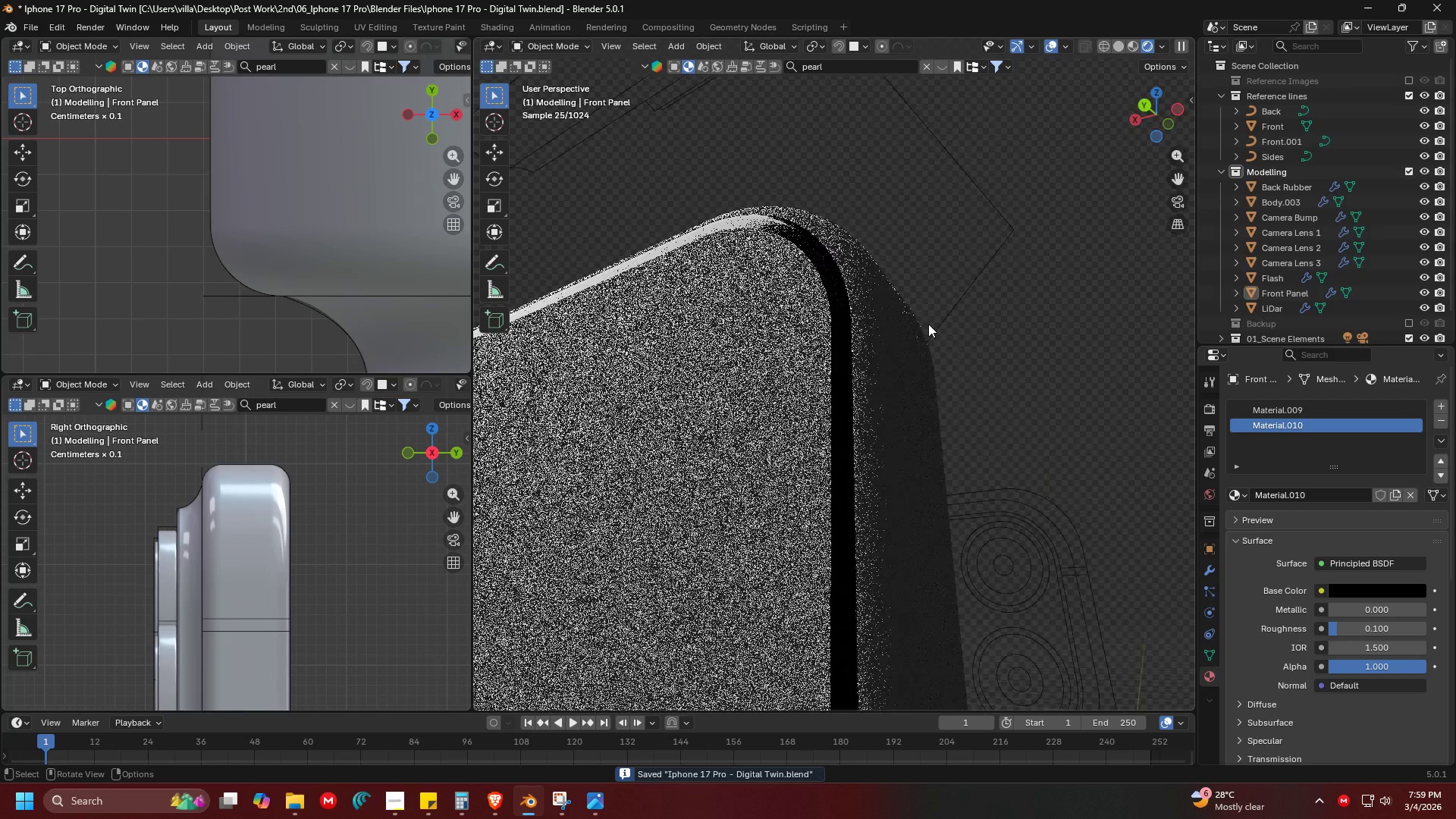 
key(Shift+ShiftLeft)
 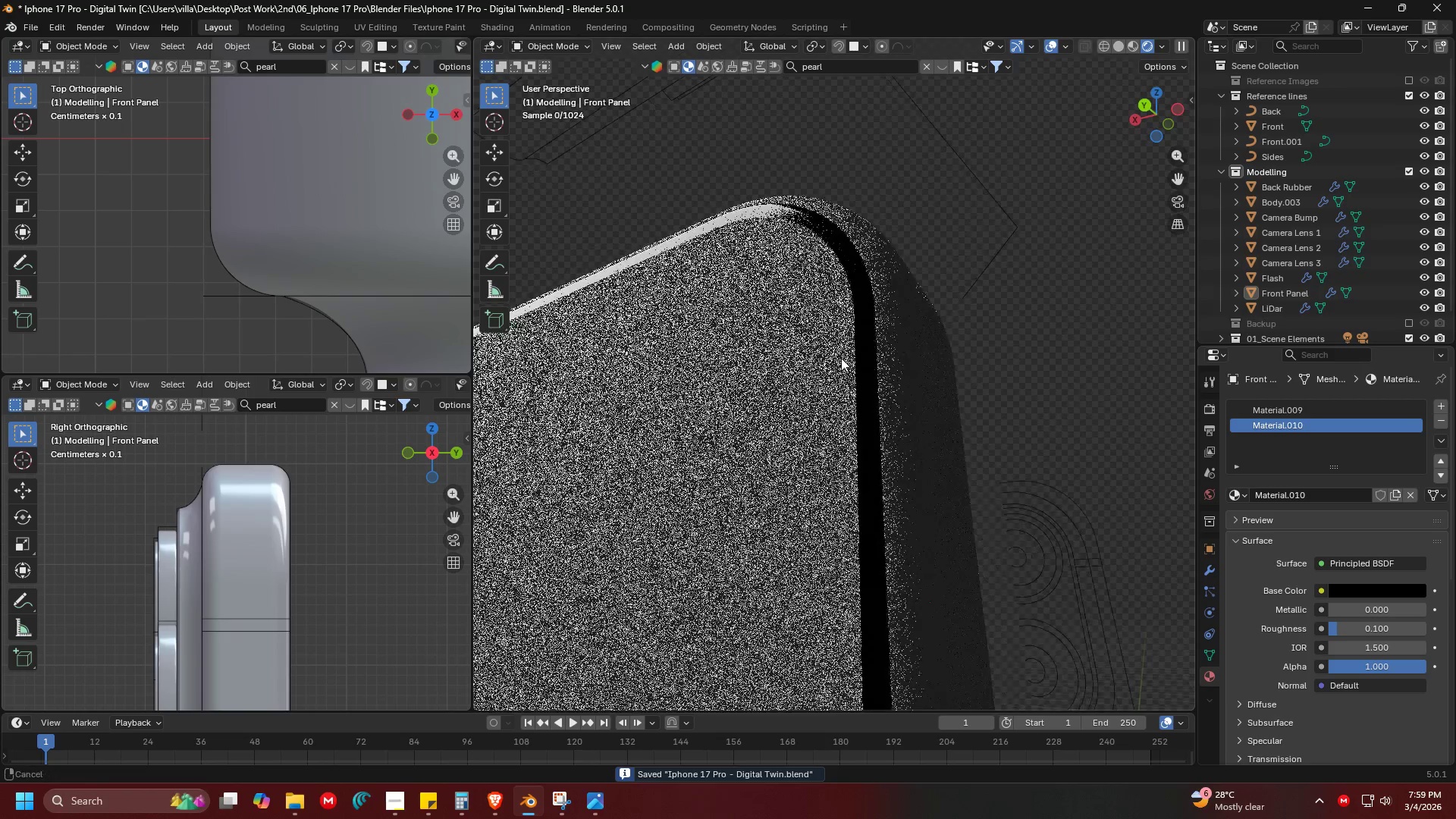 
scroll: coordinate [845, 356], scroll_direction: down, amount: 1.0
 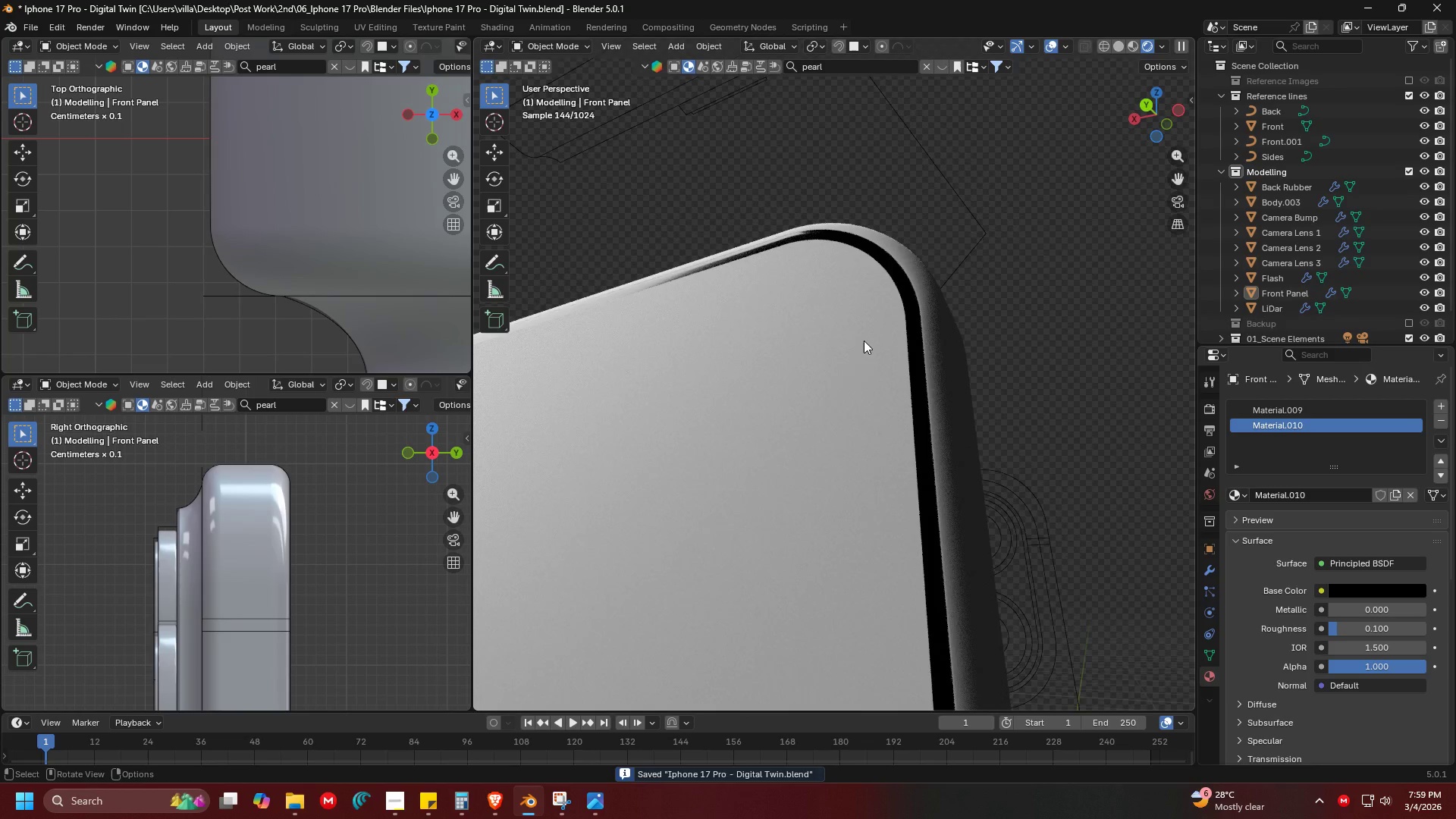 
key(Shift+ShiftLeft)
 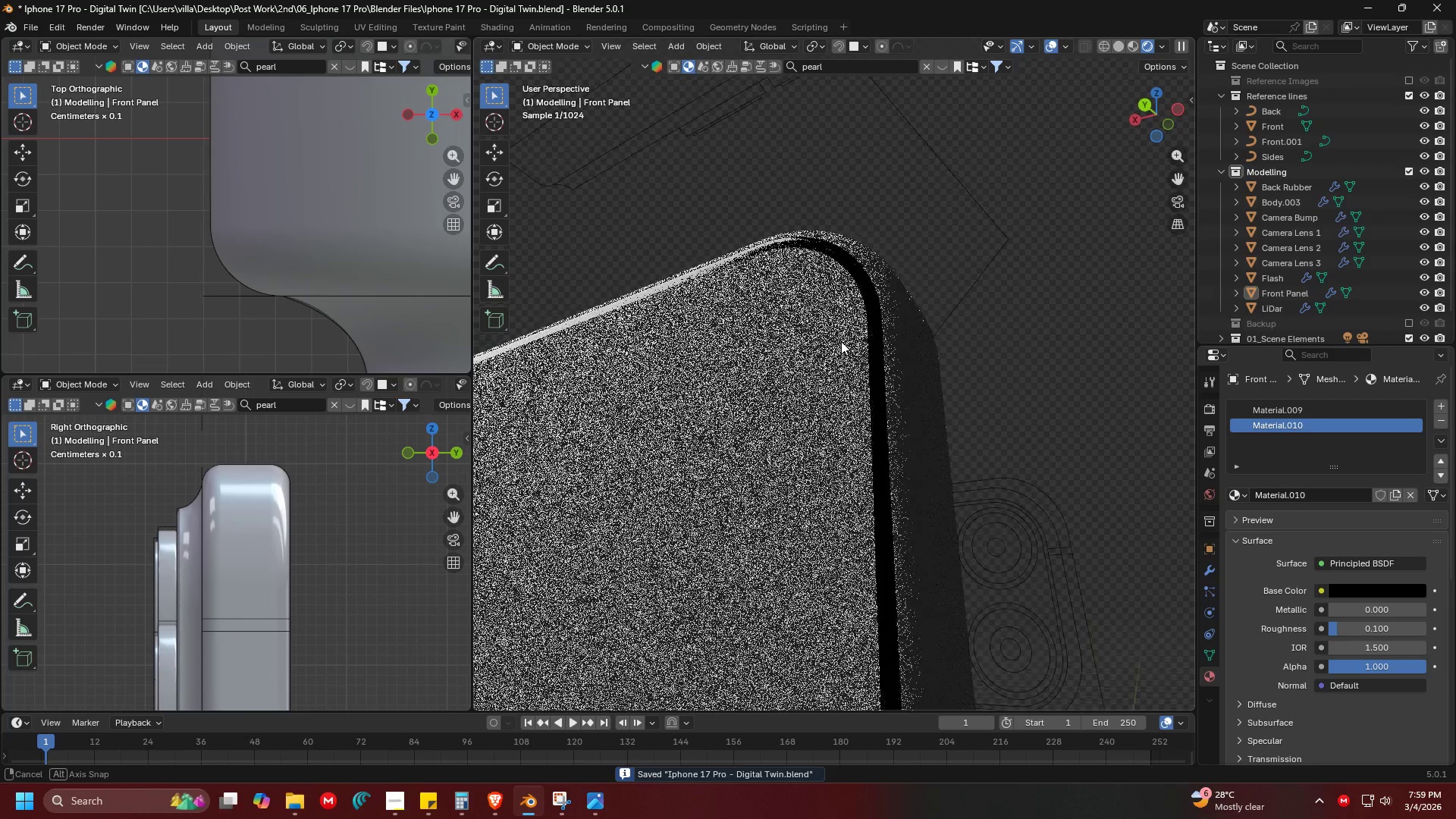 
key(Shift+ShiftLeft)
 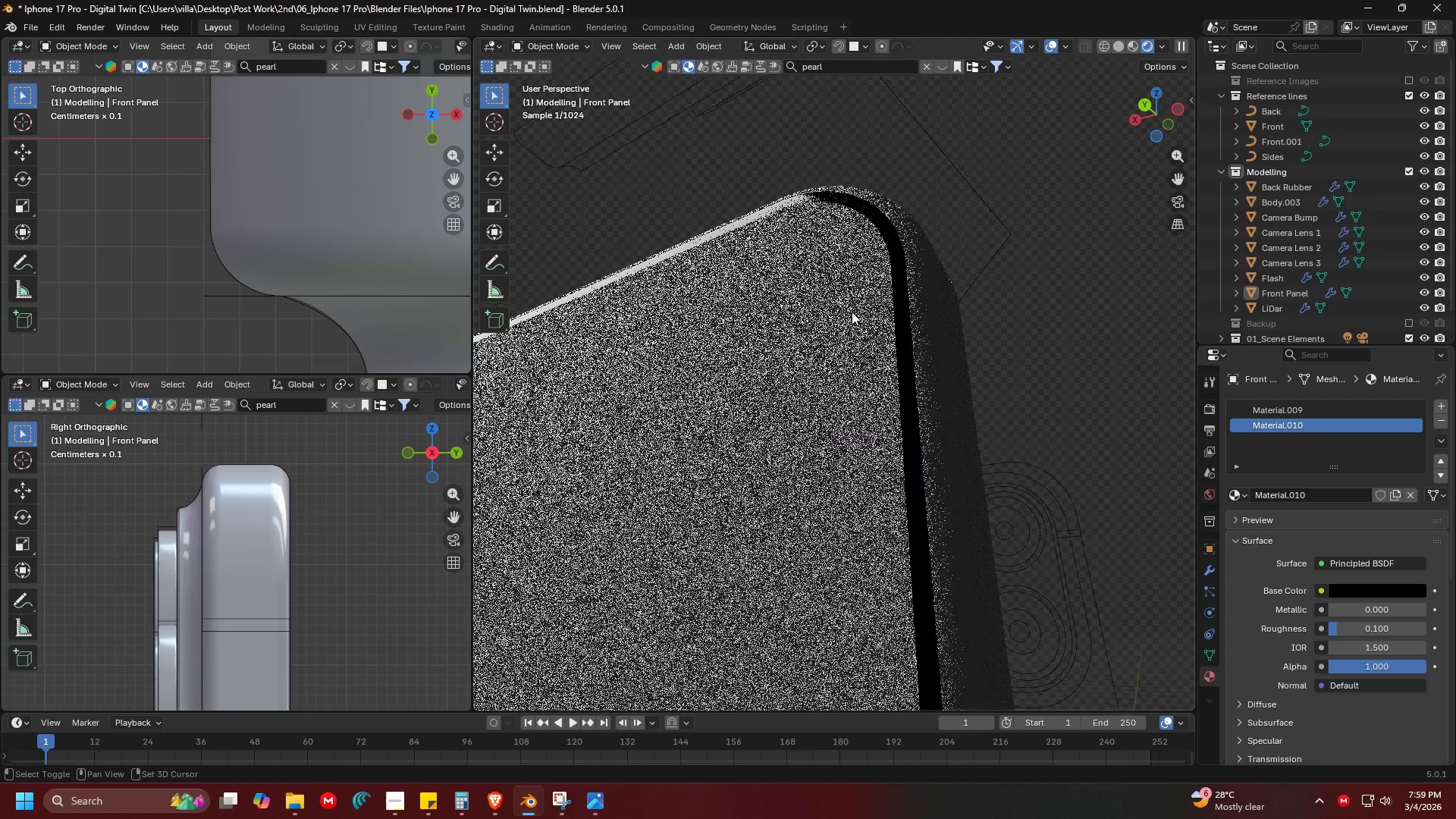 
key(Shift+ShiftLeft)
 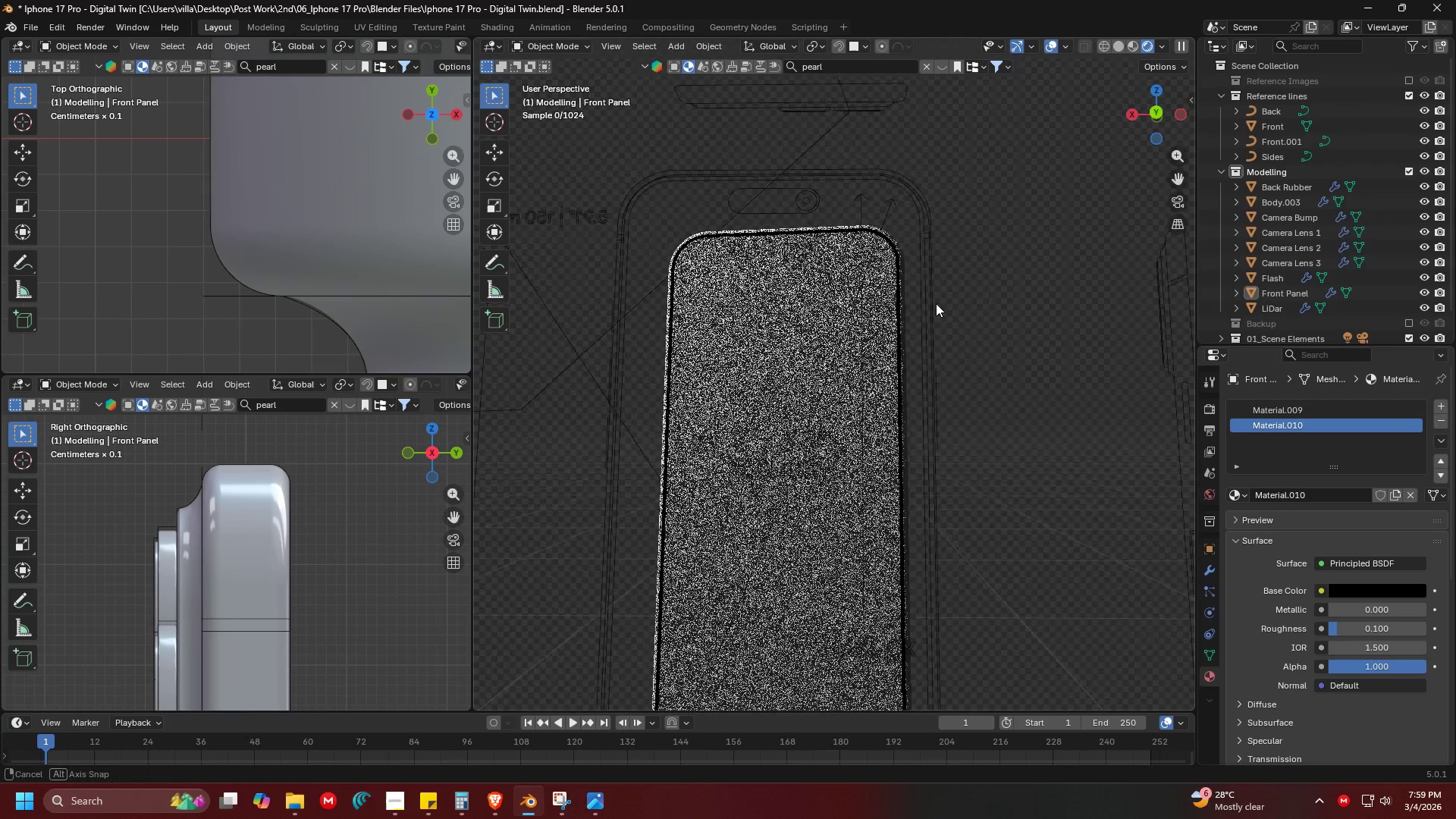 
scroll: coordinate [903, 388], scroll_direction: down, amount: 6.0
 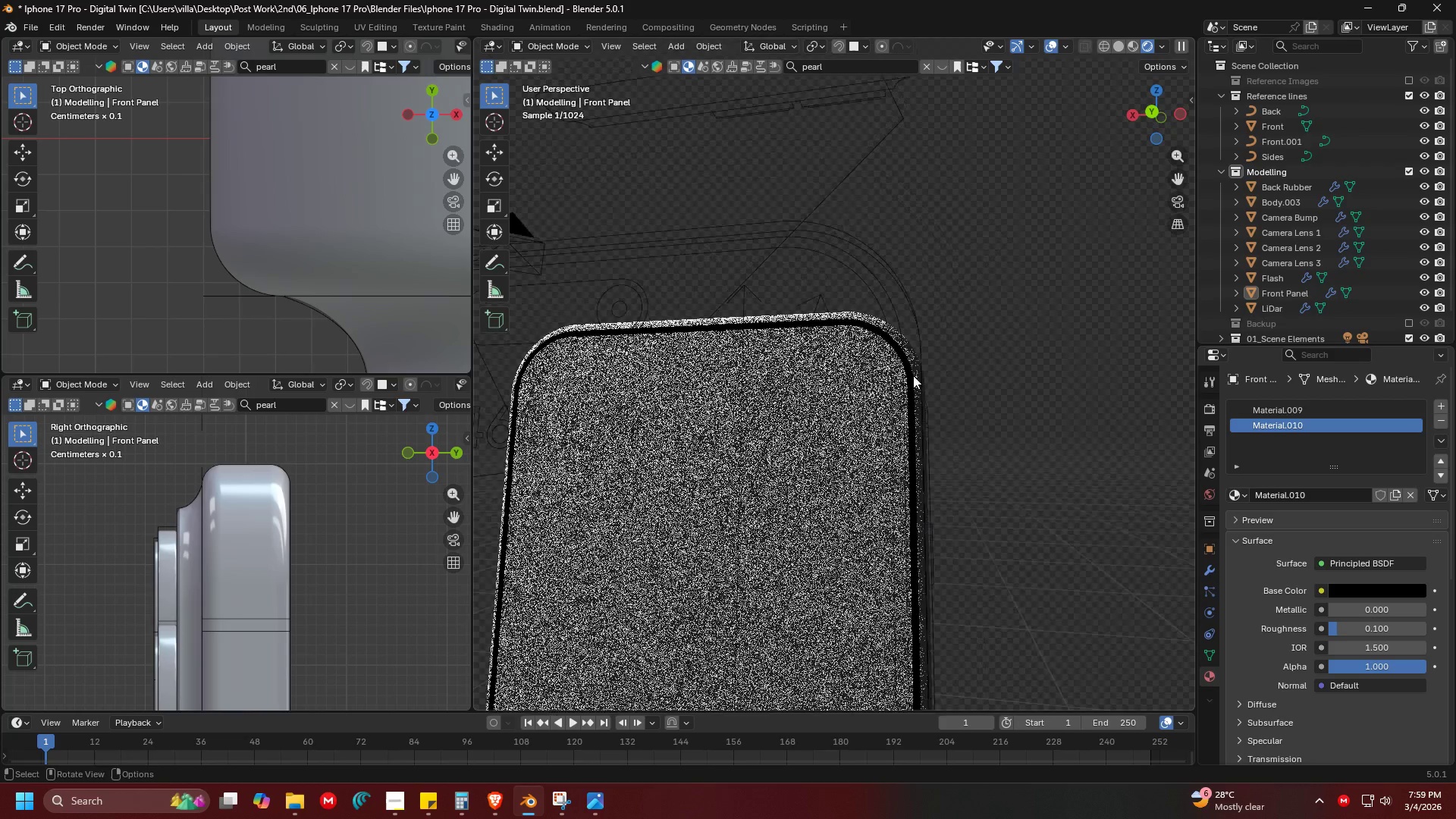 
scroll: coordinate [940, 304], scroll_direction: up, amount: 2.0
 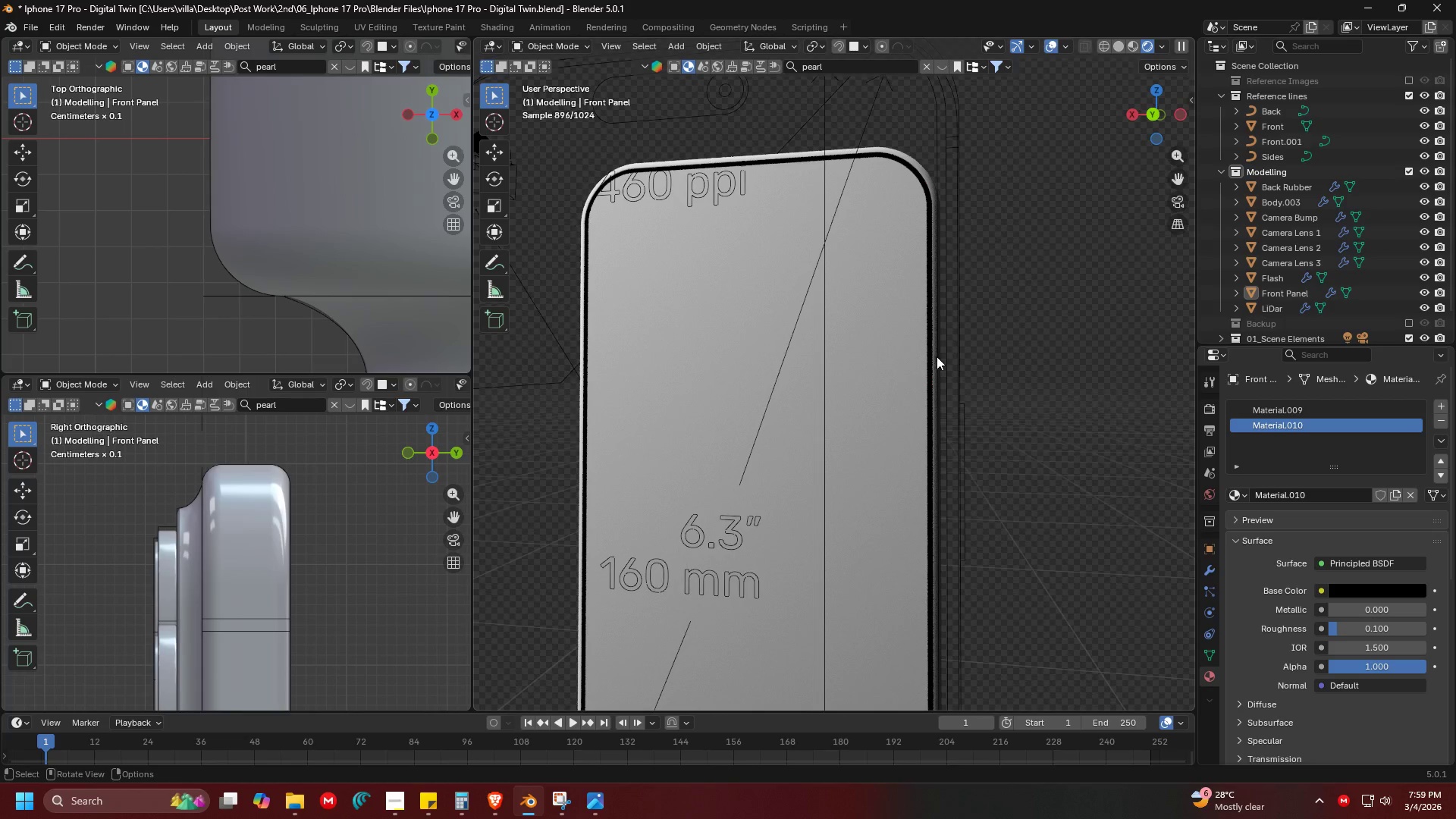 
key(Shift+ShiftLeft)
 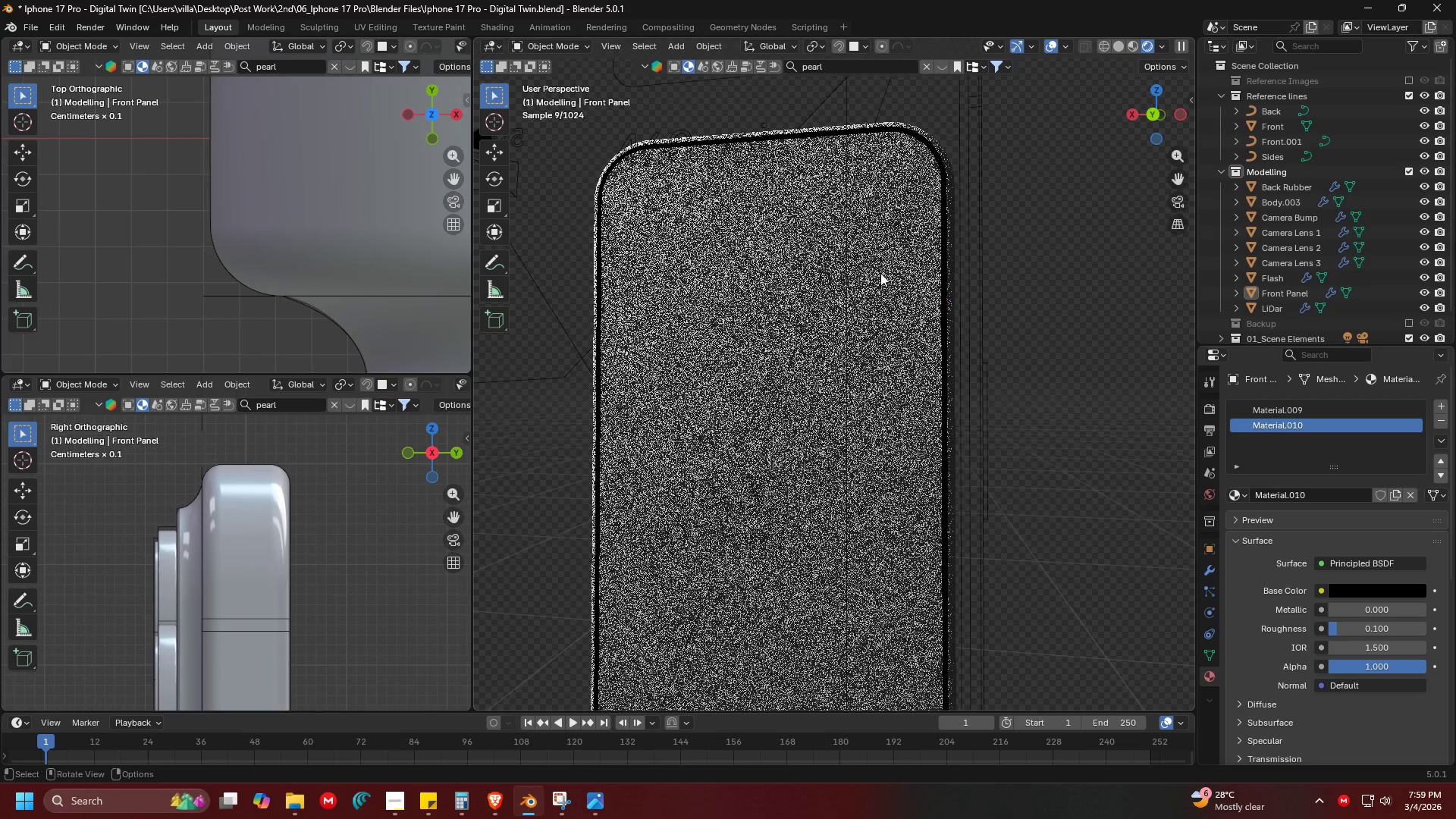 
scroll: coordinate [880, 273], scroll_direction: down, amount: 2.0
 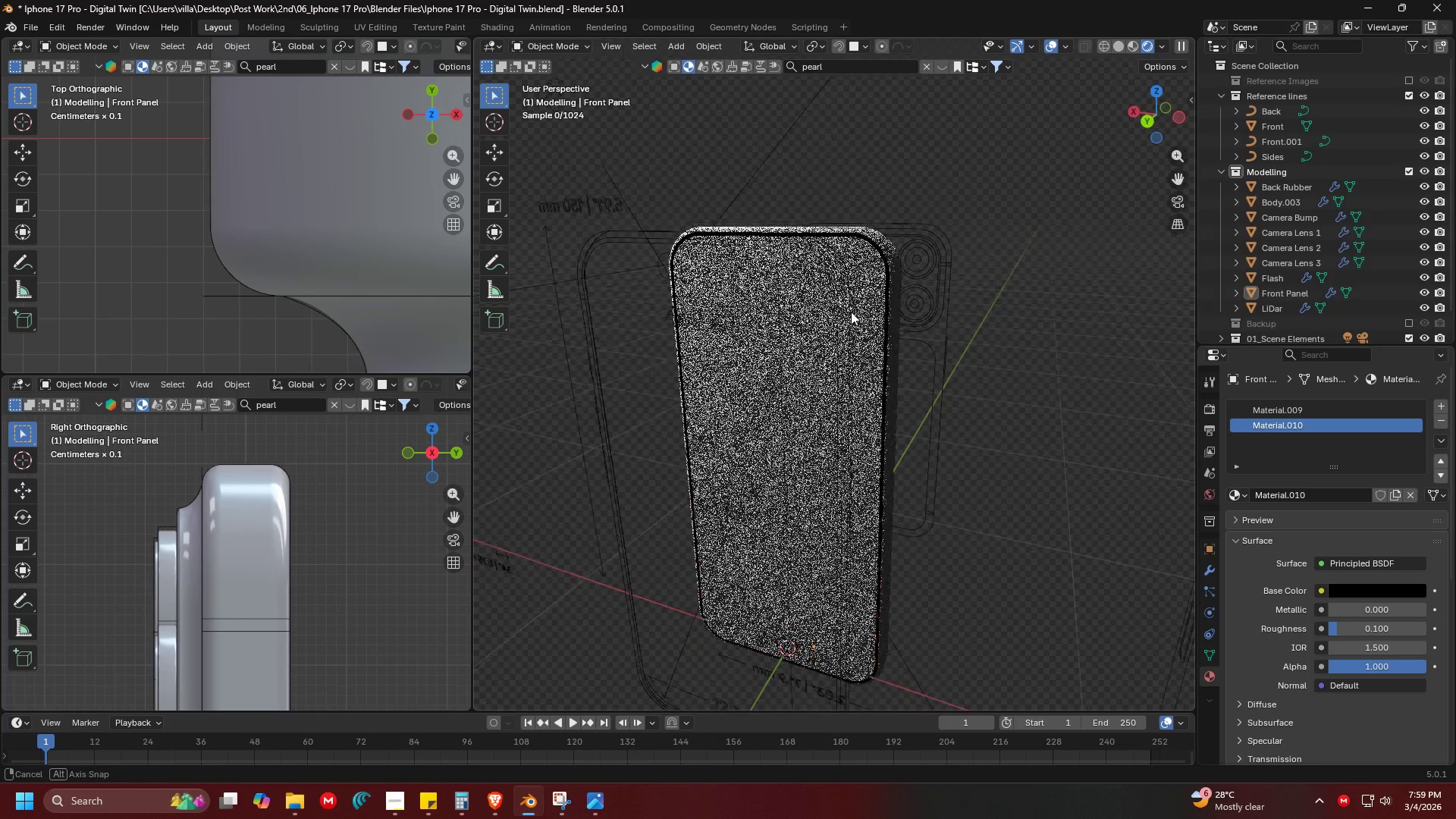 
key(Shift+ShiftLeft)
 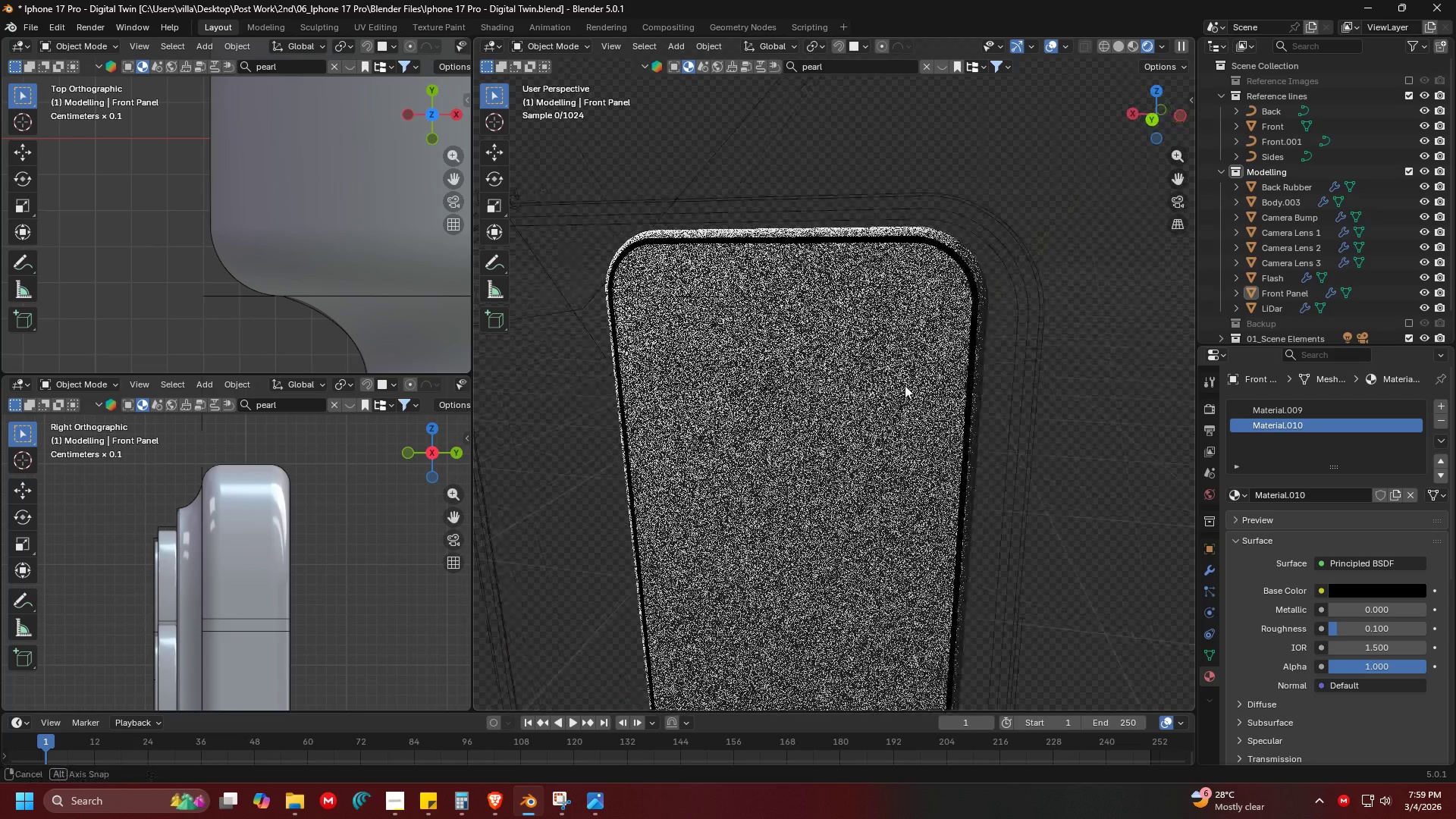 
scroll: coordinate [827, 315], scroll_direction: up, amount: 2.0
 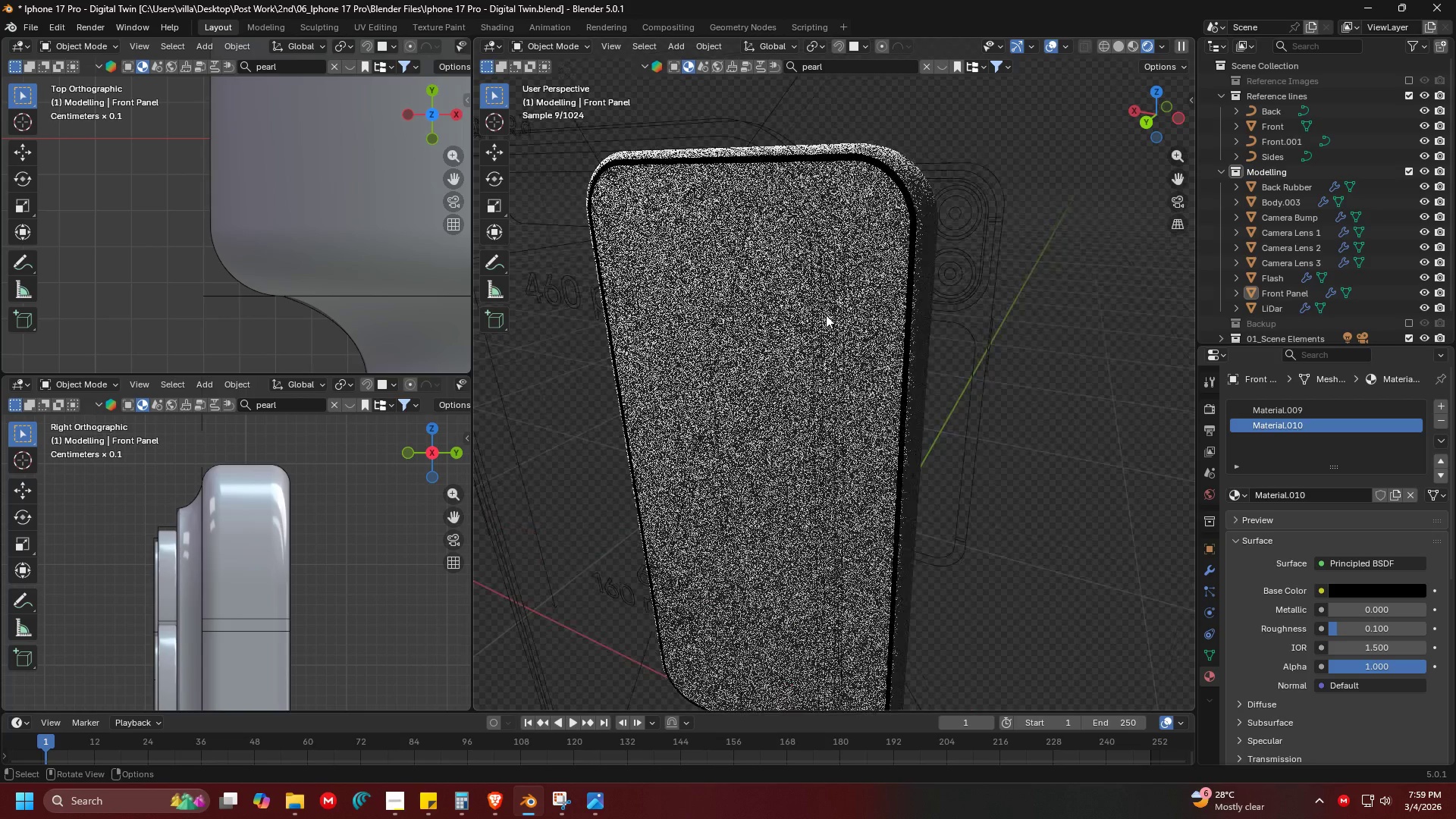 
key(Shift+ShiftLeft)
 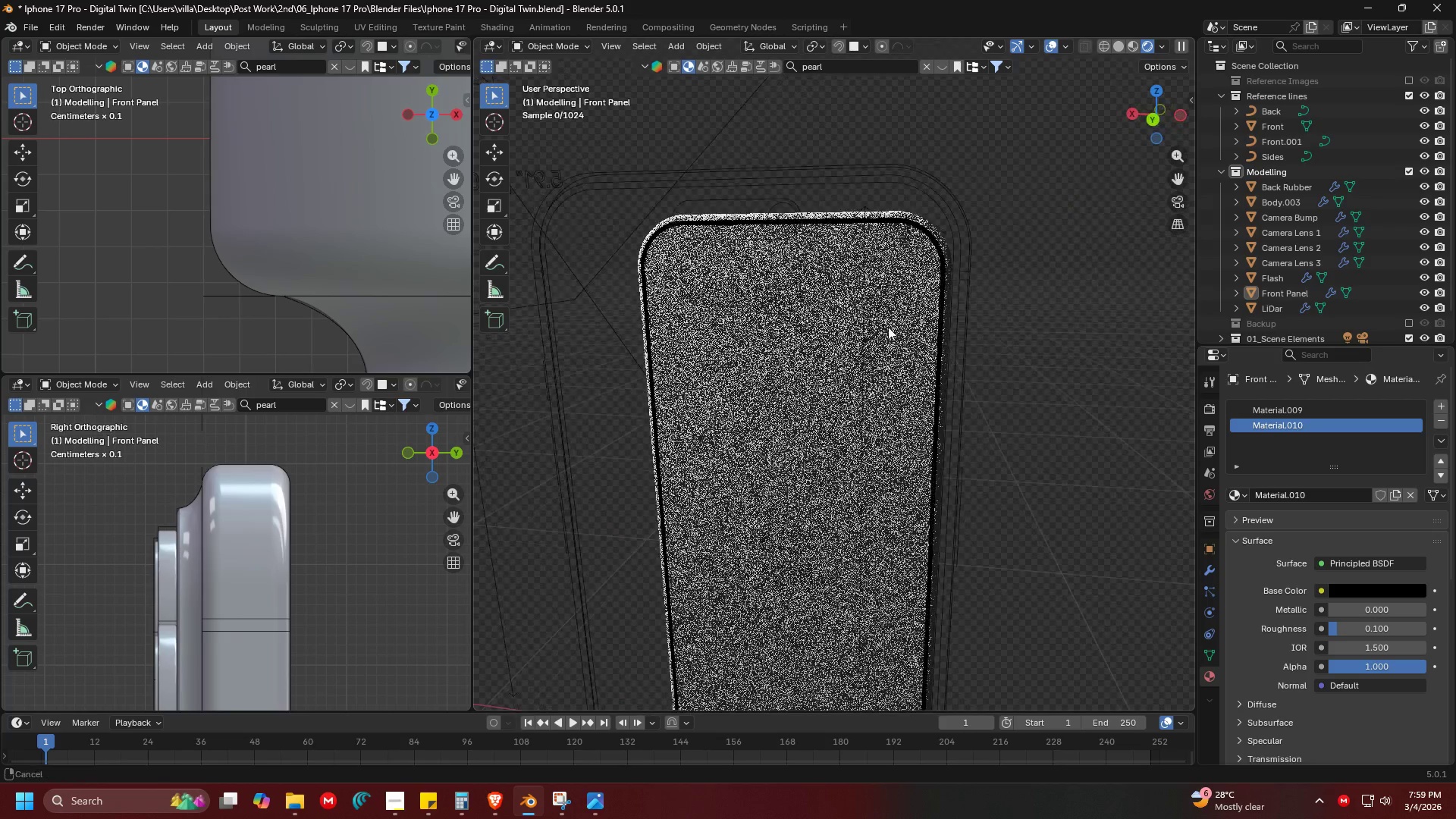 
key(Alt+Tab)
 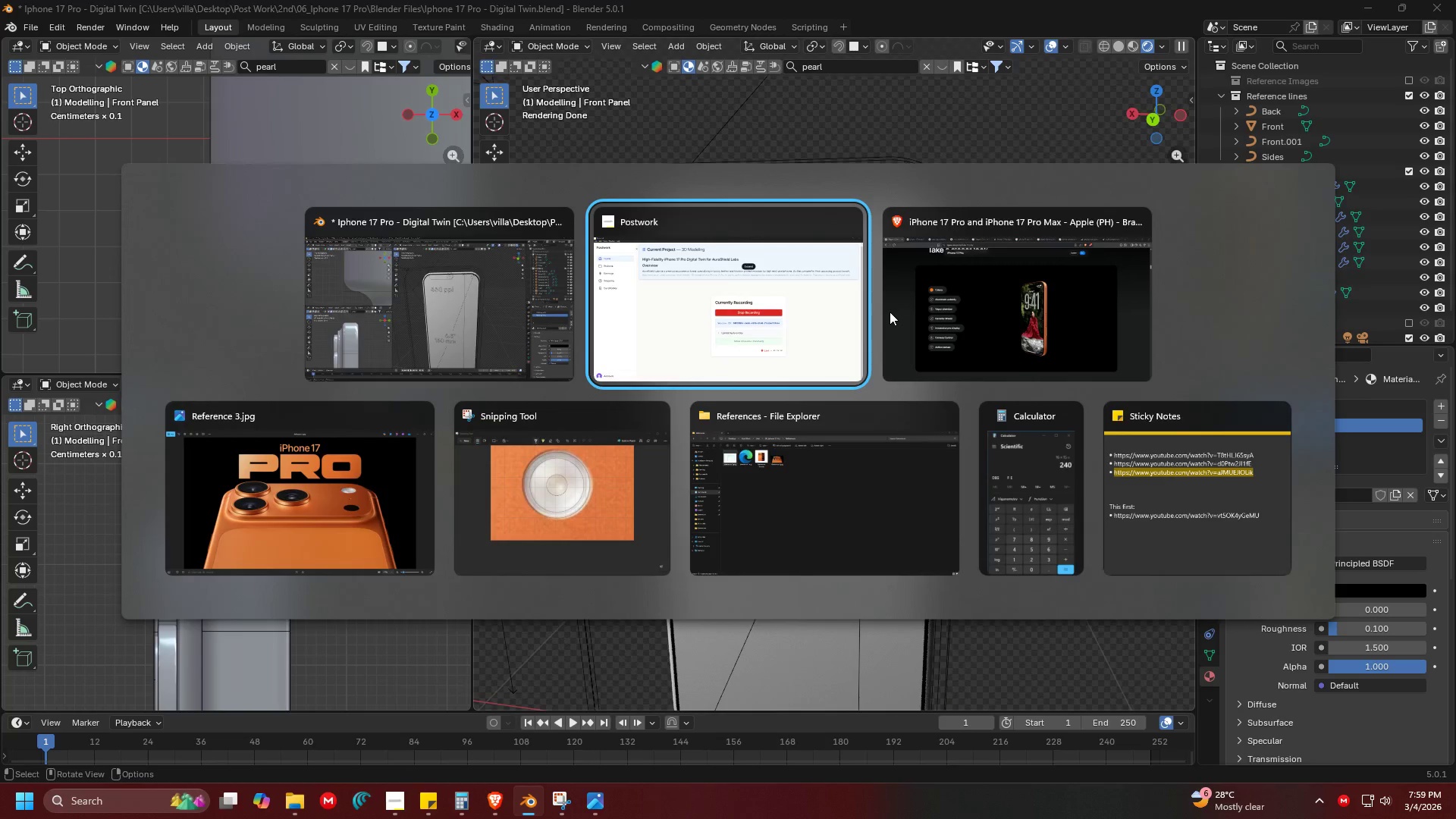 
scroll: coordinate [908, 384], scroll_direction: down, amount: 1.0
 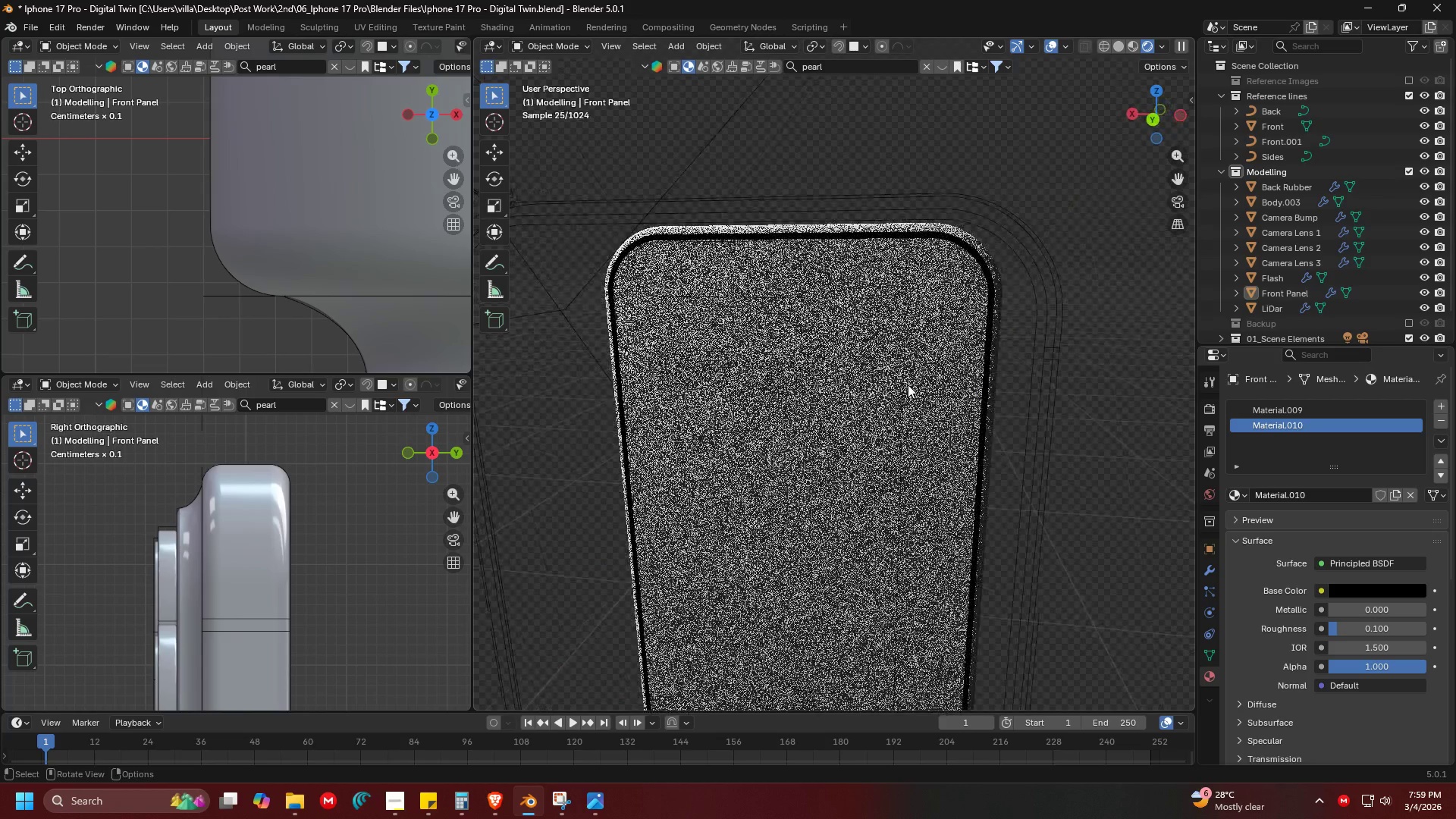 
key(Alt+Tab)
 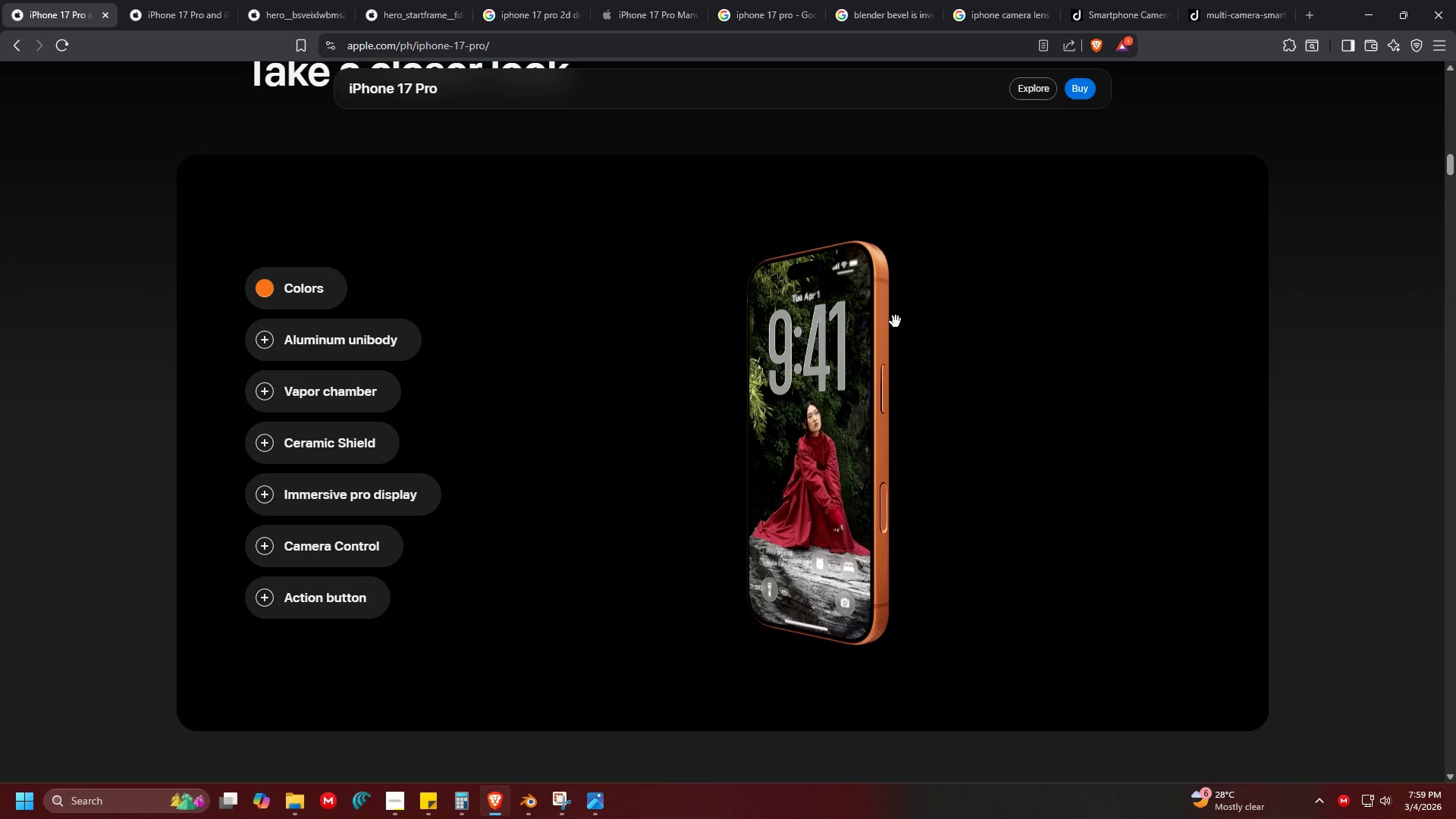 
left_click_drag(start_coordinate=[869, 332], to_coordinate=[1010, 284])
 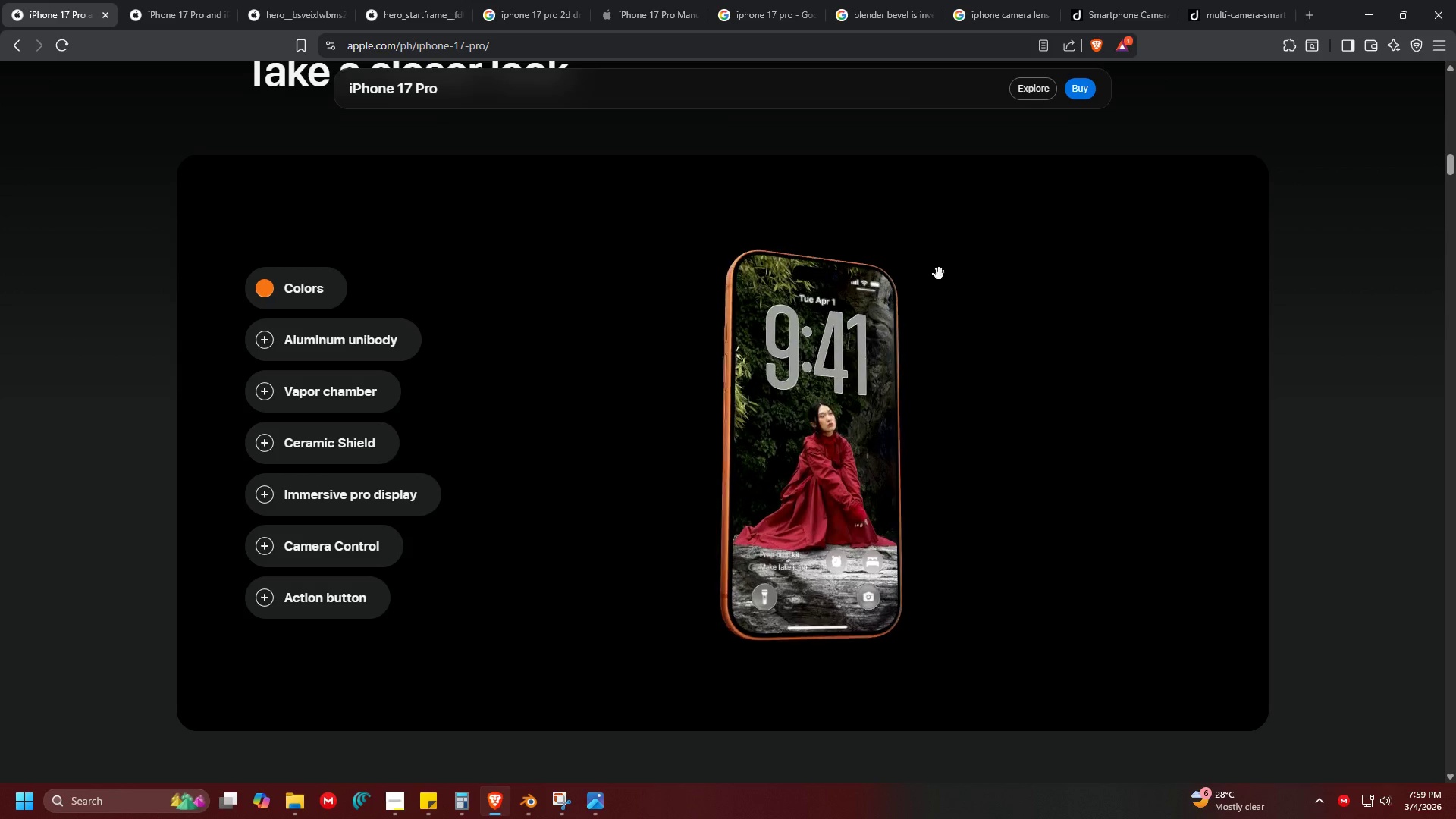 
key(Alt+Tab)
 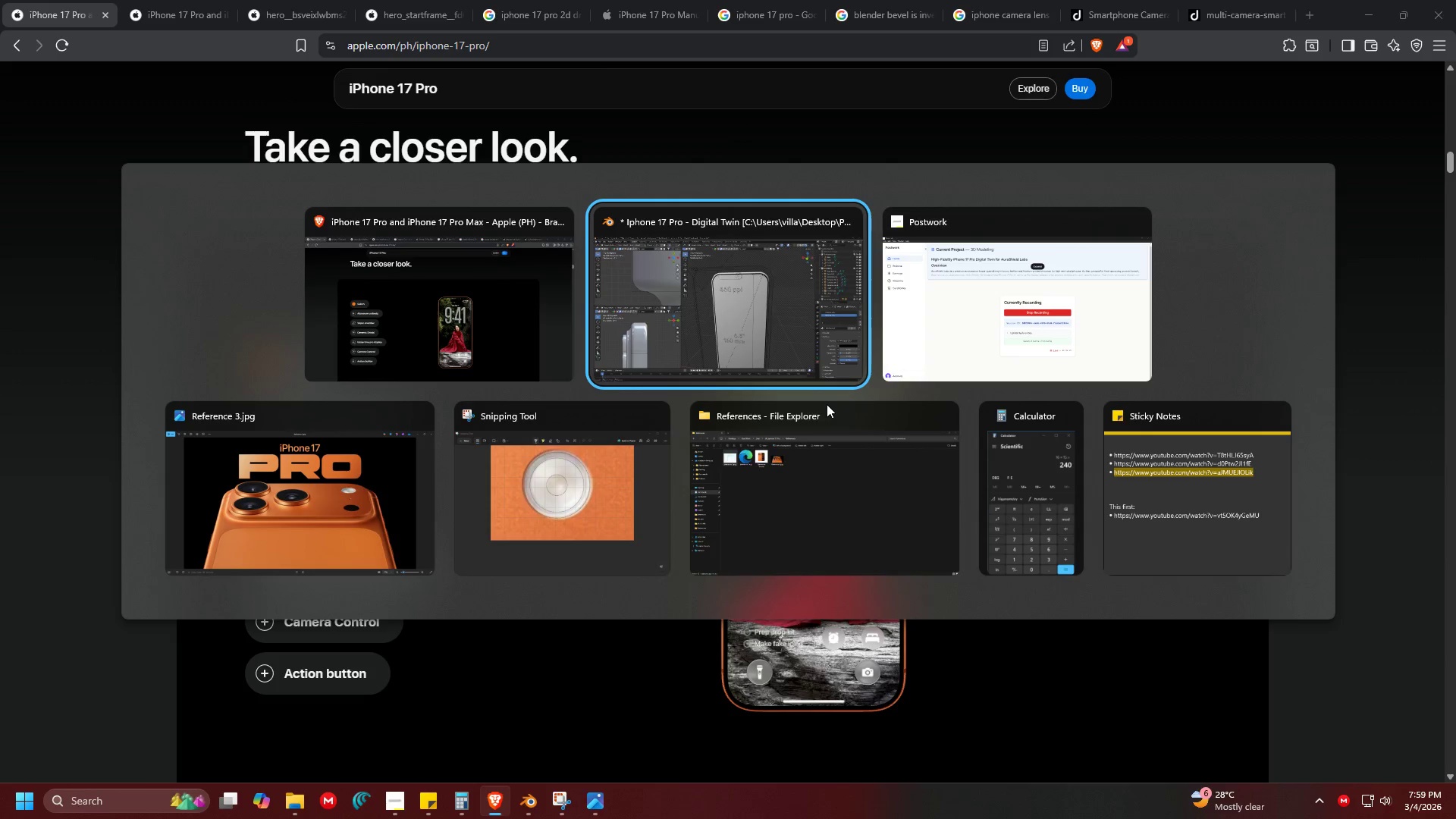 
scroll: coordinate [825, 407], scroll_direction: up, amount: 1.0
 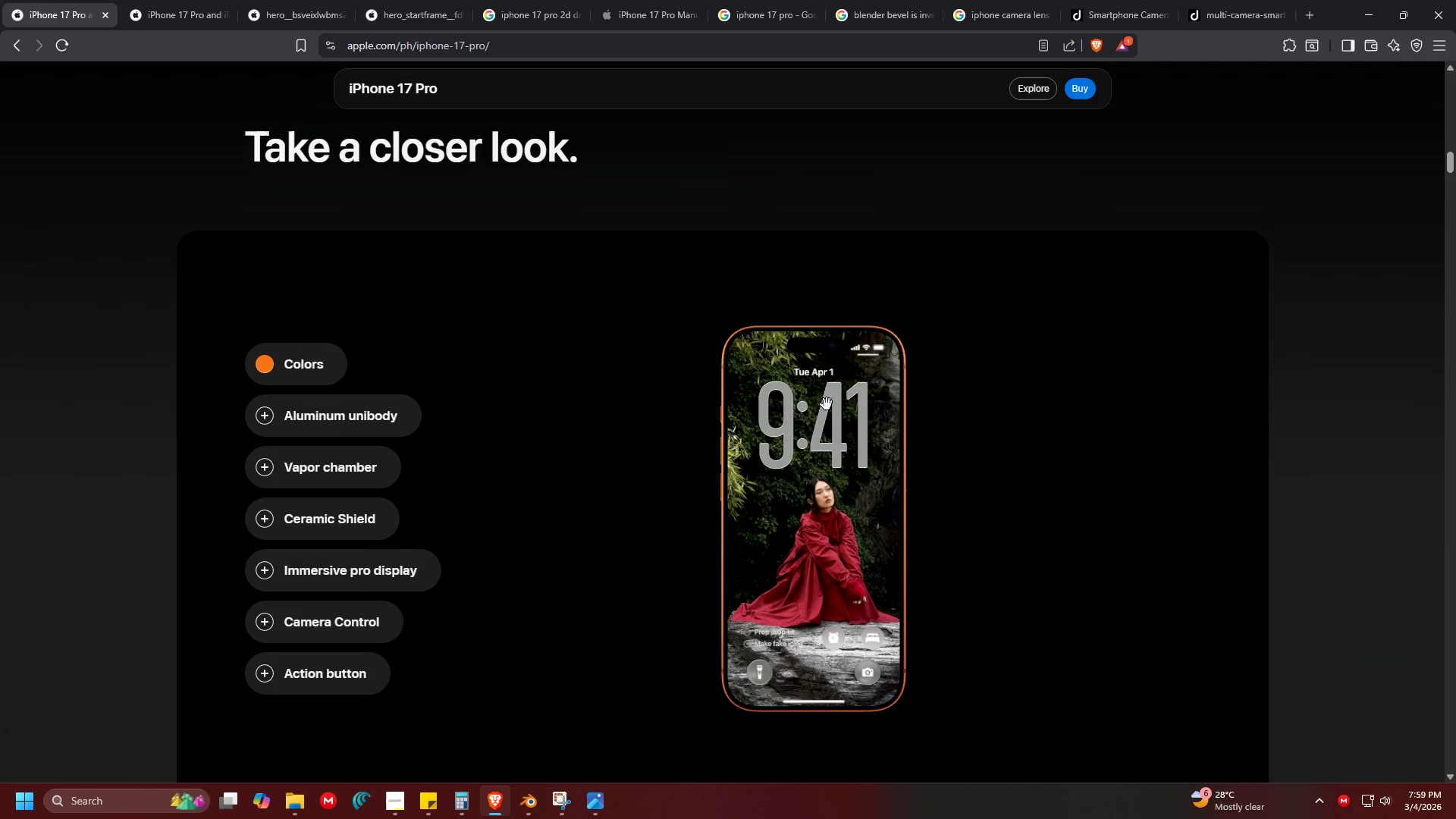 
key(Shift+ShiftLeft)
 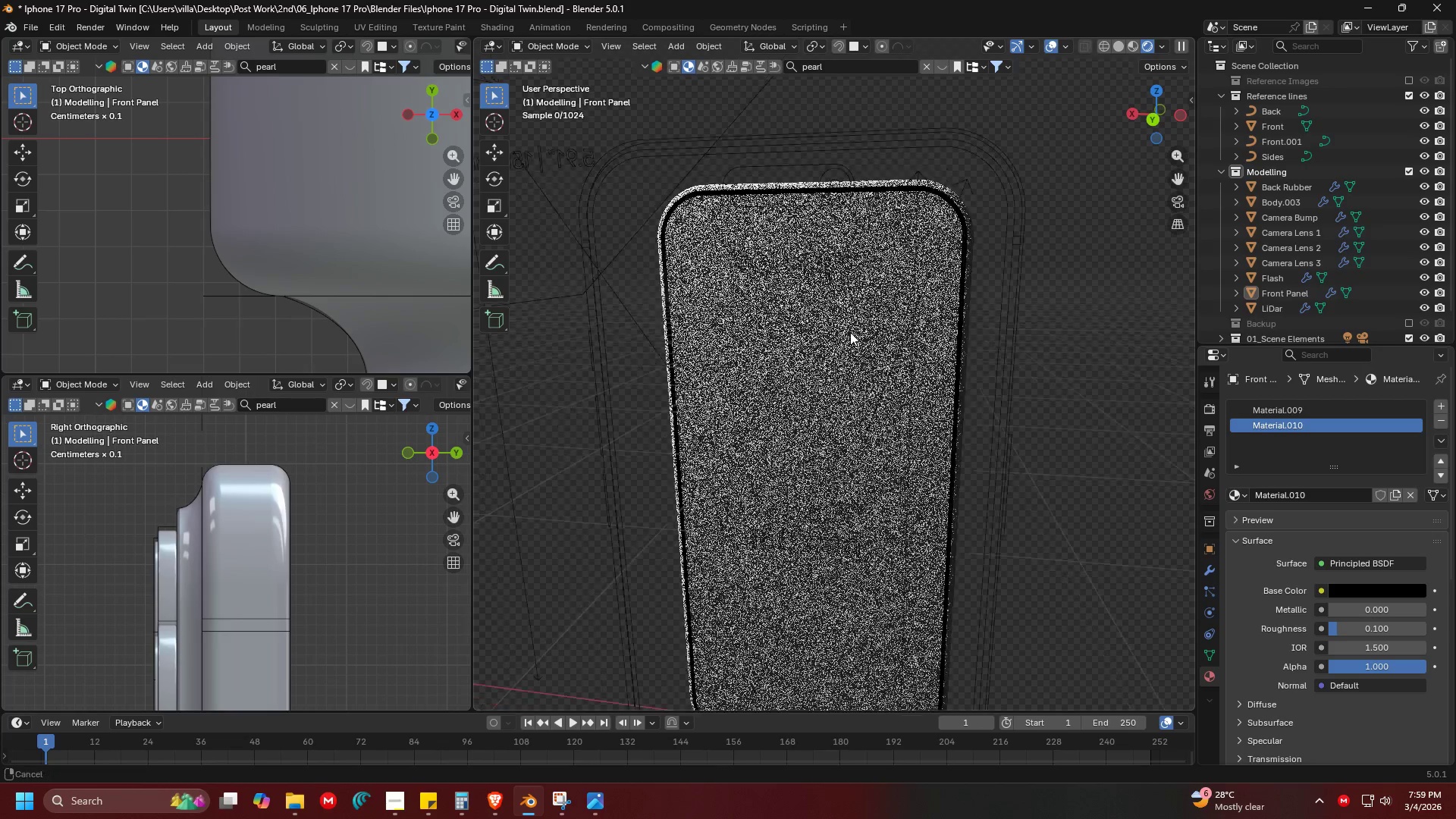 
key(1)
 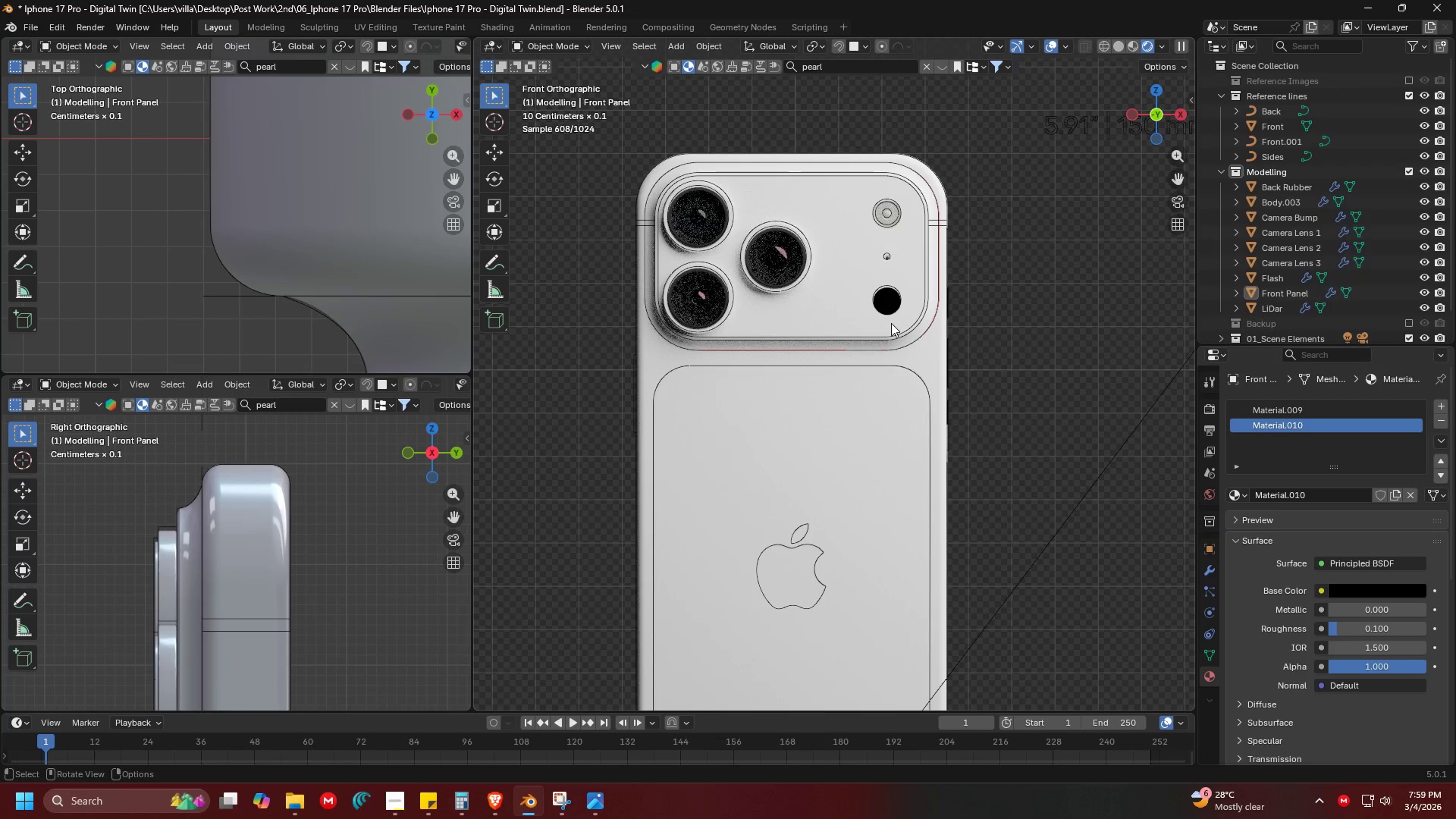 
scroll: coordinate [888, 324], scroll_direction: up, amount: 1.0
 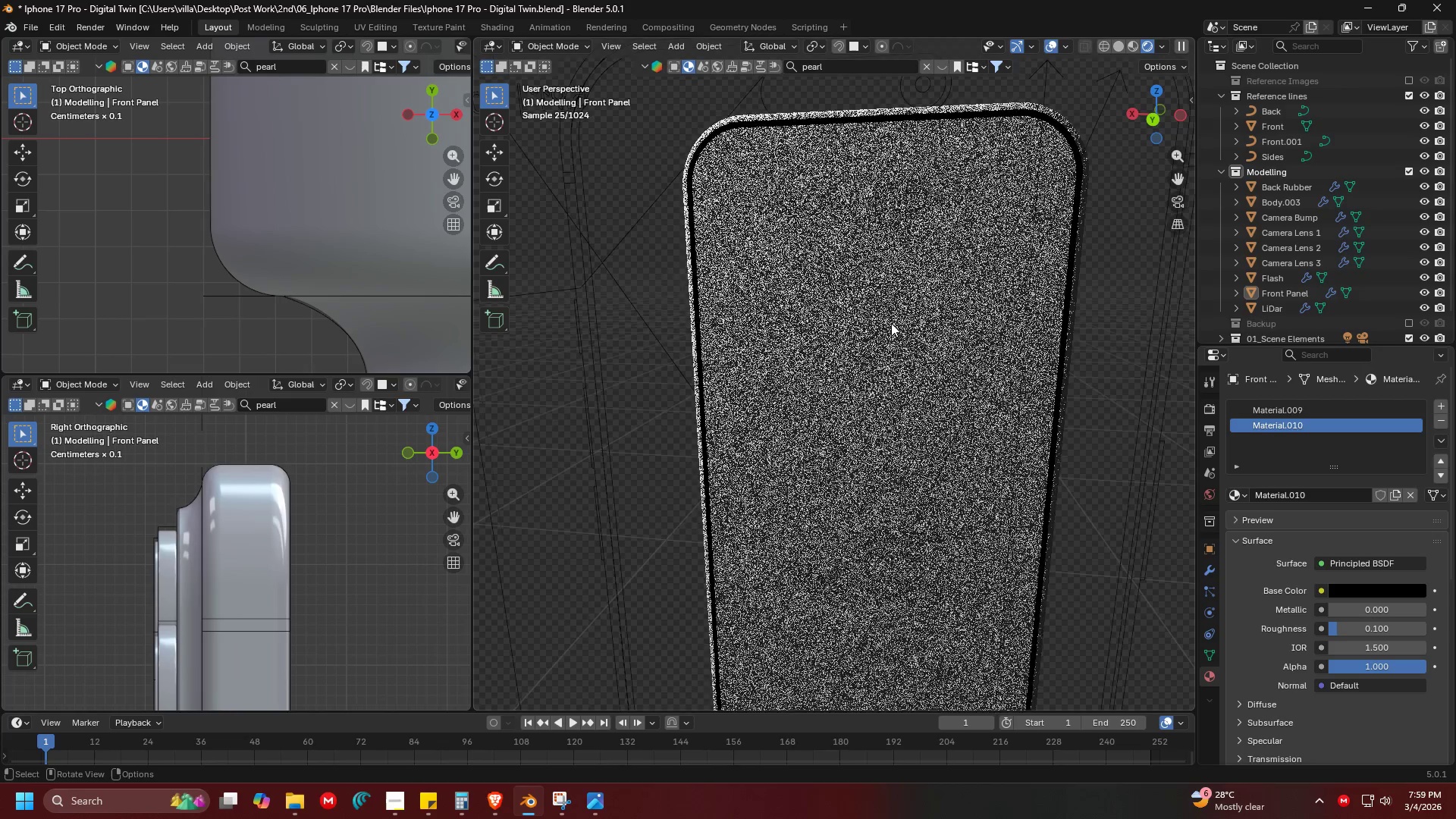 
key(Control+1)
 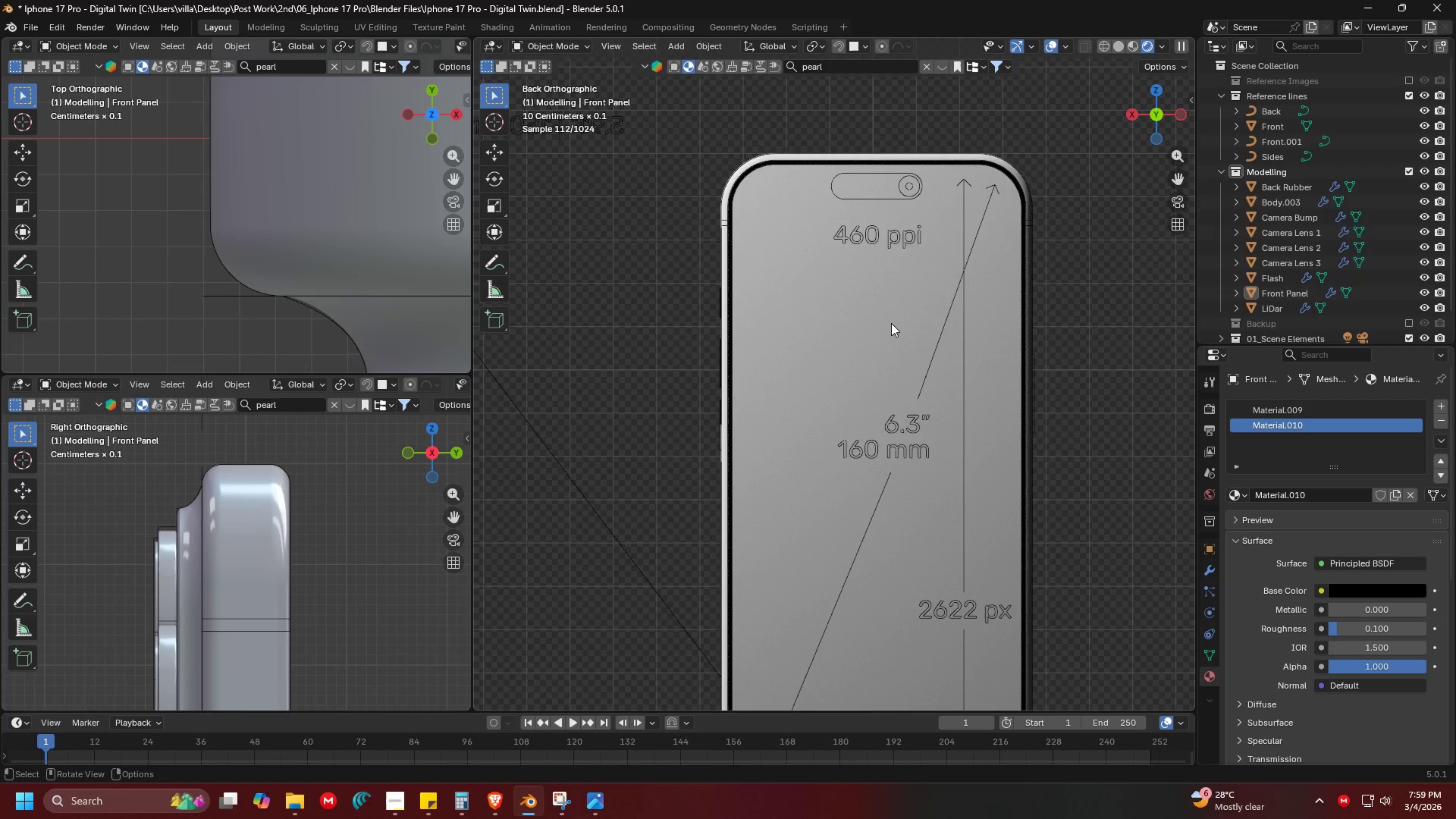 
key(Shift+ShiftLeft)
 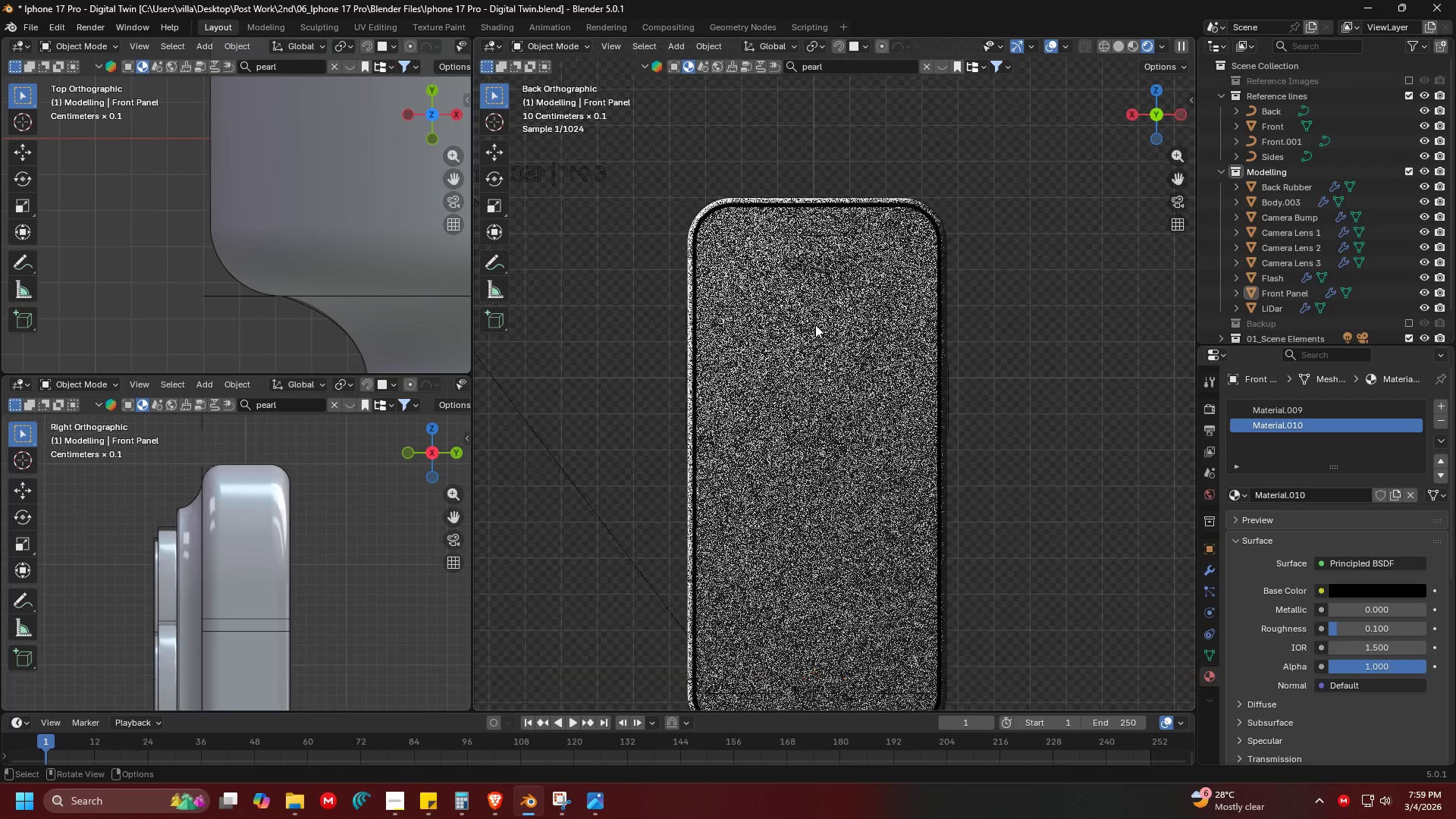 
key(Control+ControlLeft)
 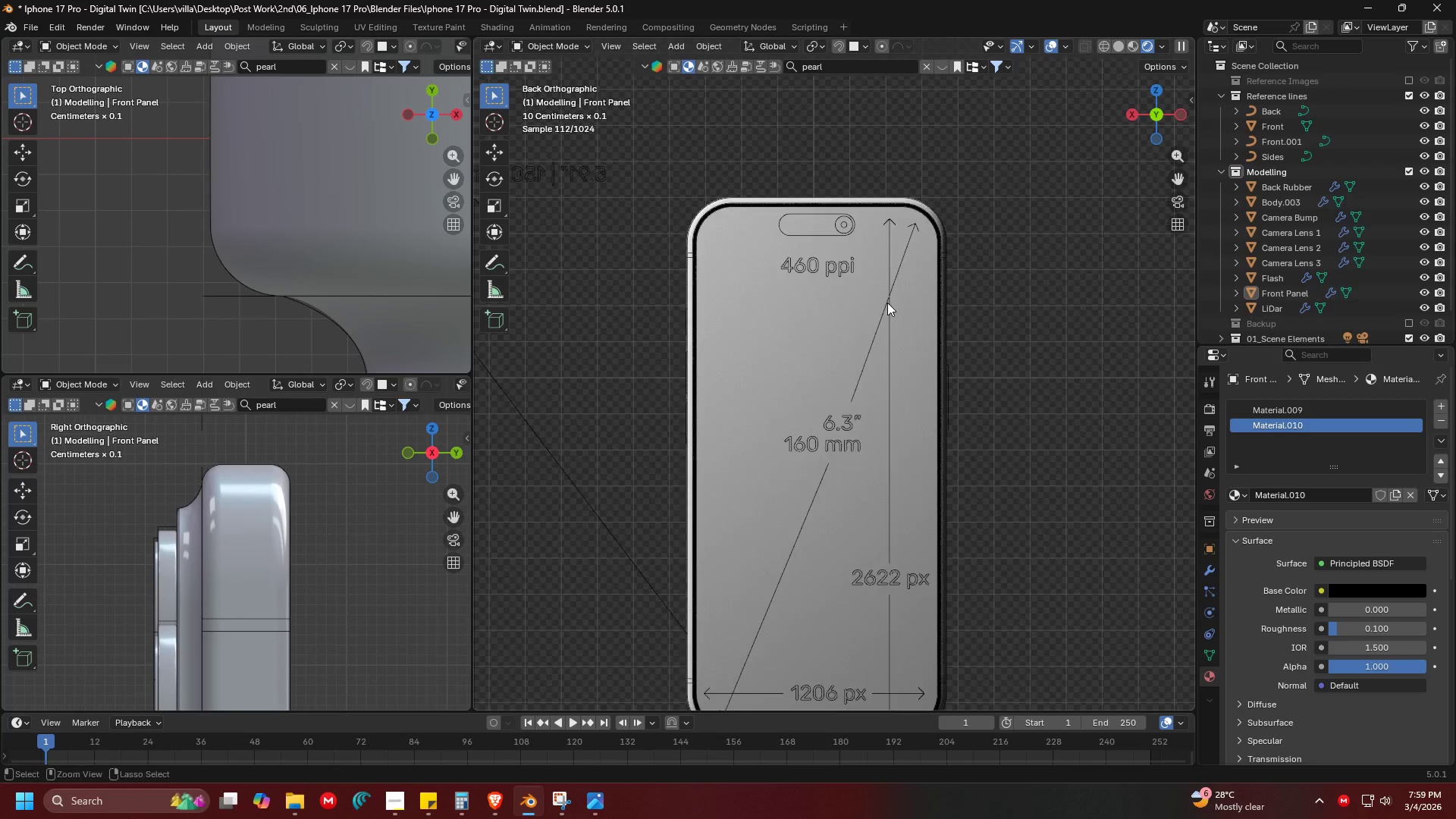 
key(Control+S)
 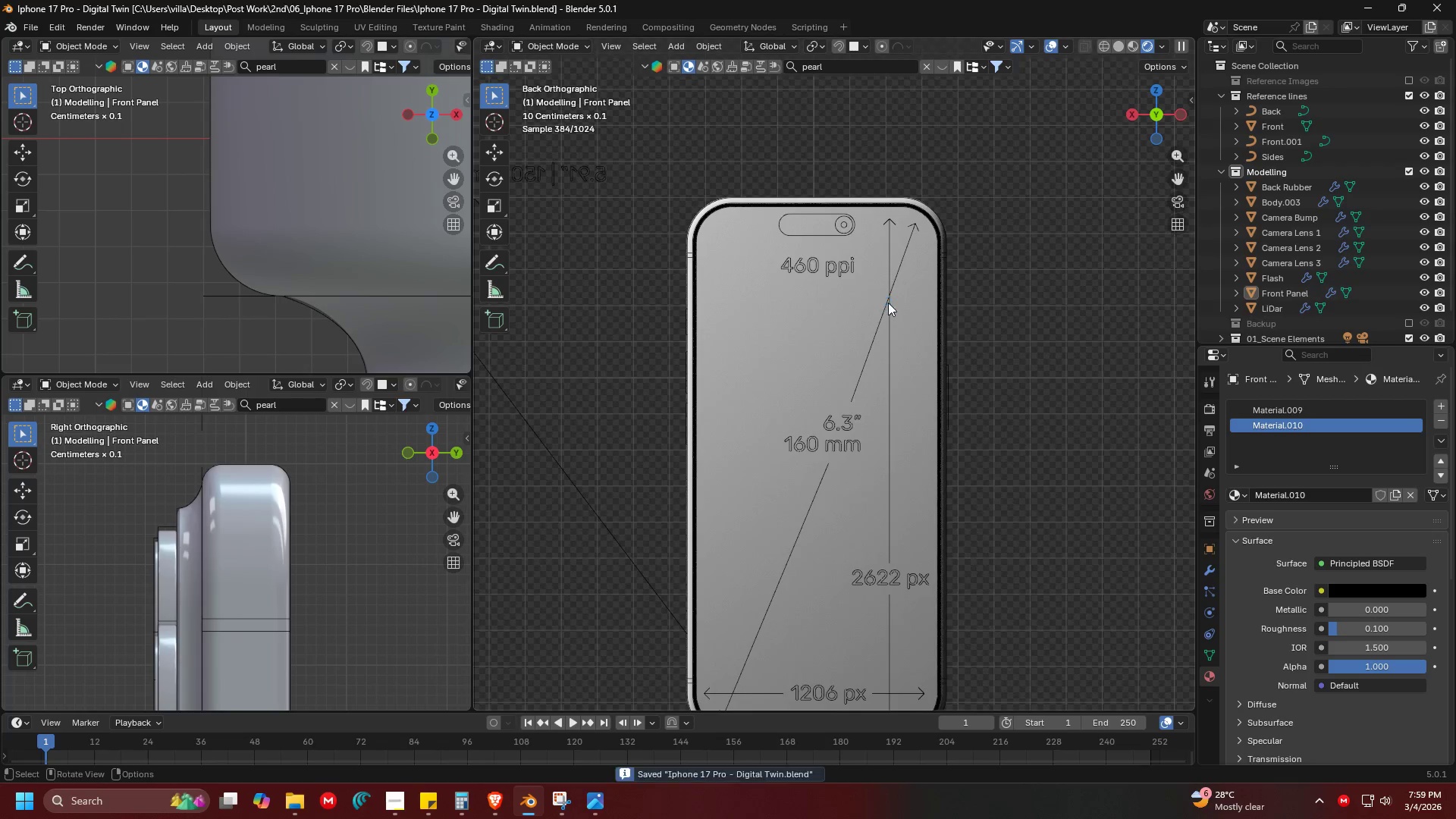 
scroll: coordinate [927, 316], scroll_direction: down, amount: 4.0
 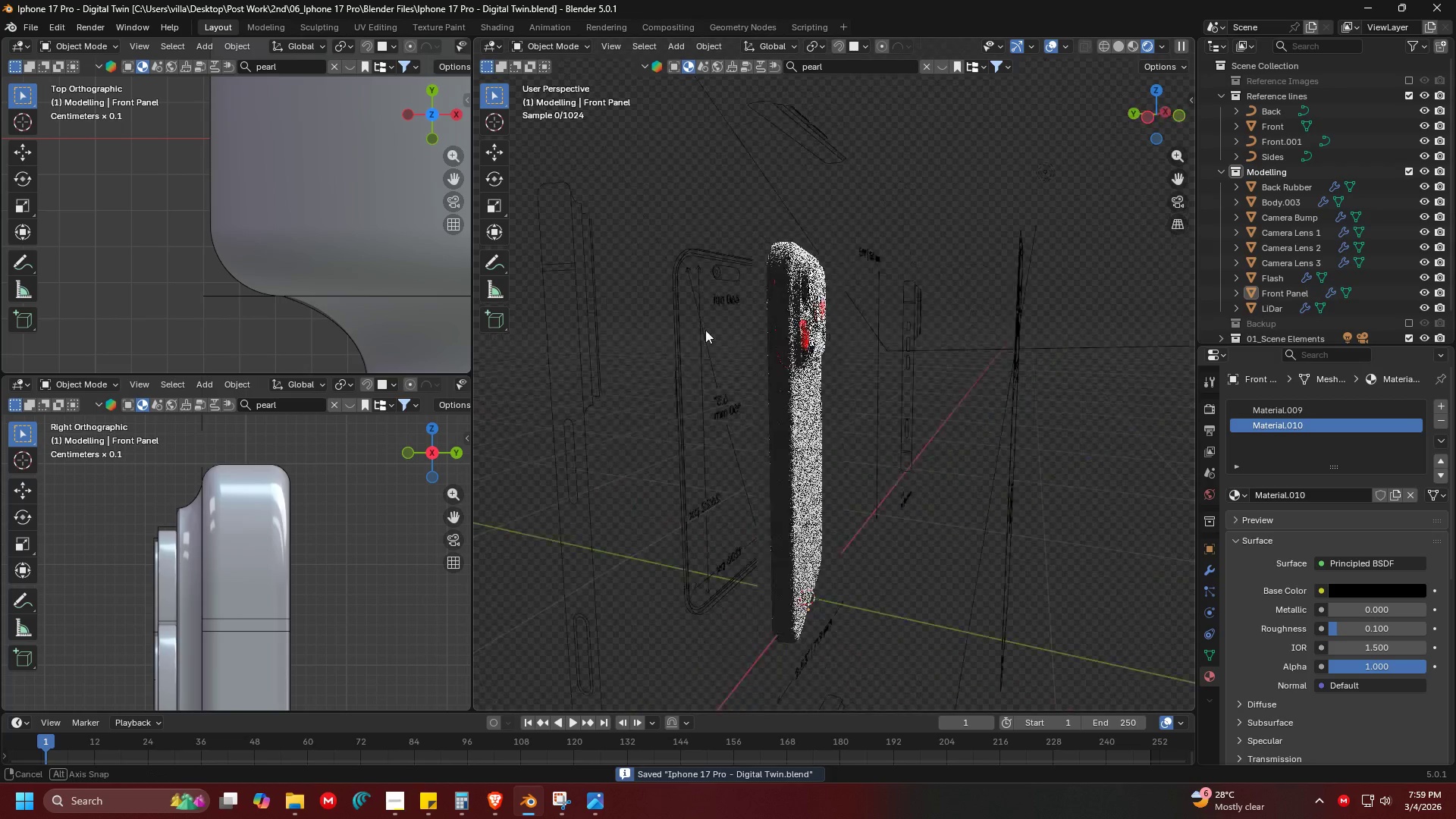 
scroll: coordinate [786, 390], scroll_direction: up, amount: 4.0
 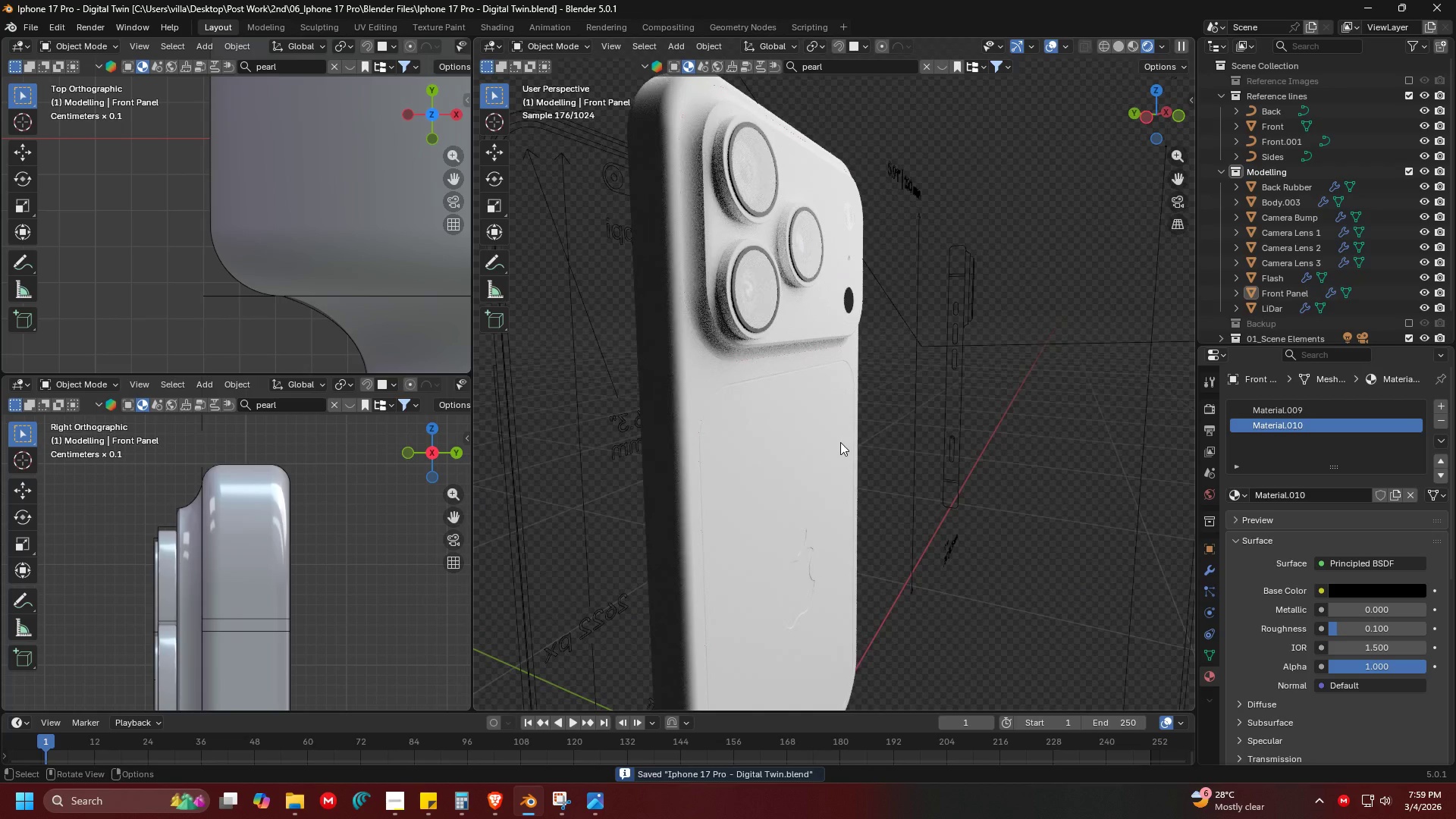 
left_click([840, 442])
 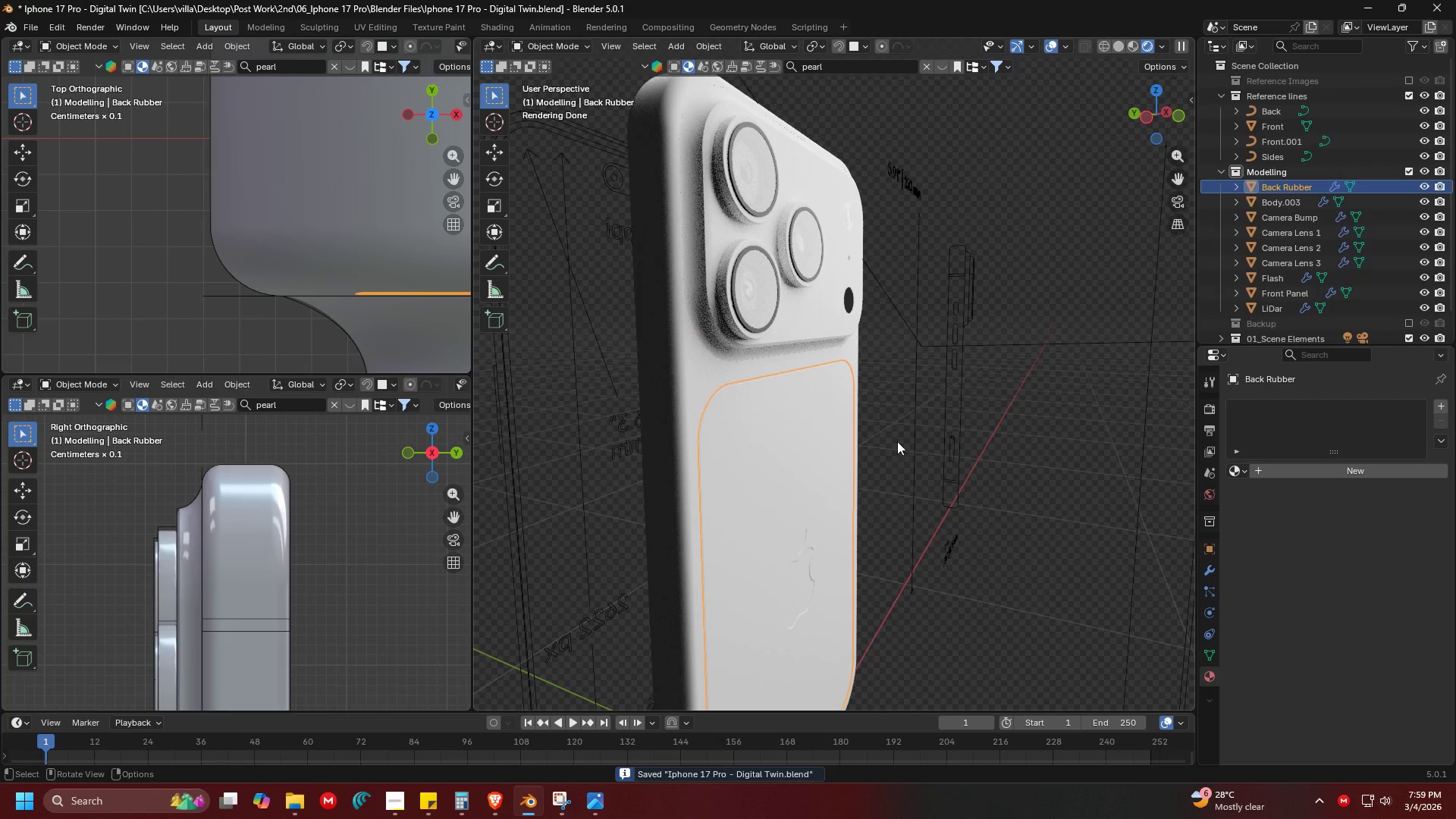 
left_click([961, 439])
 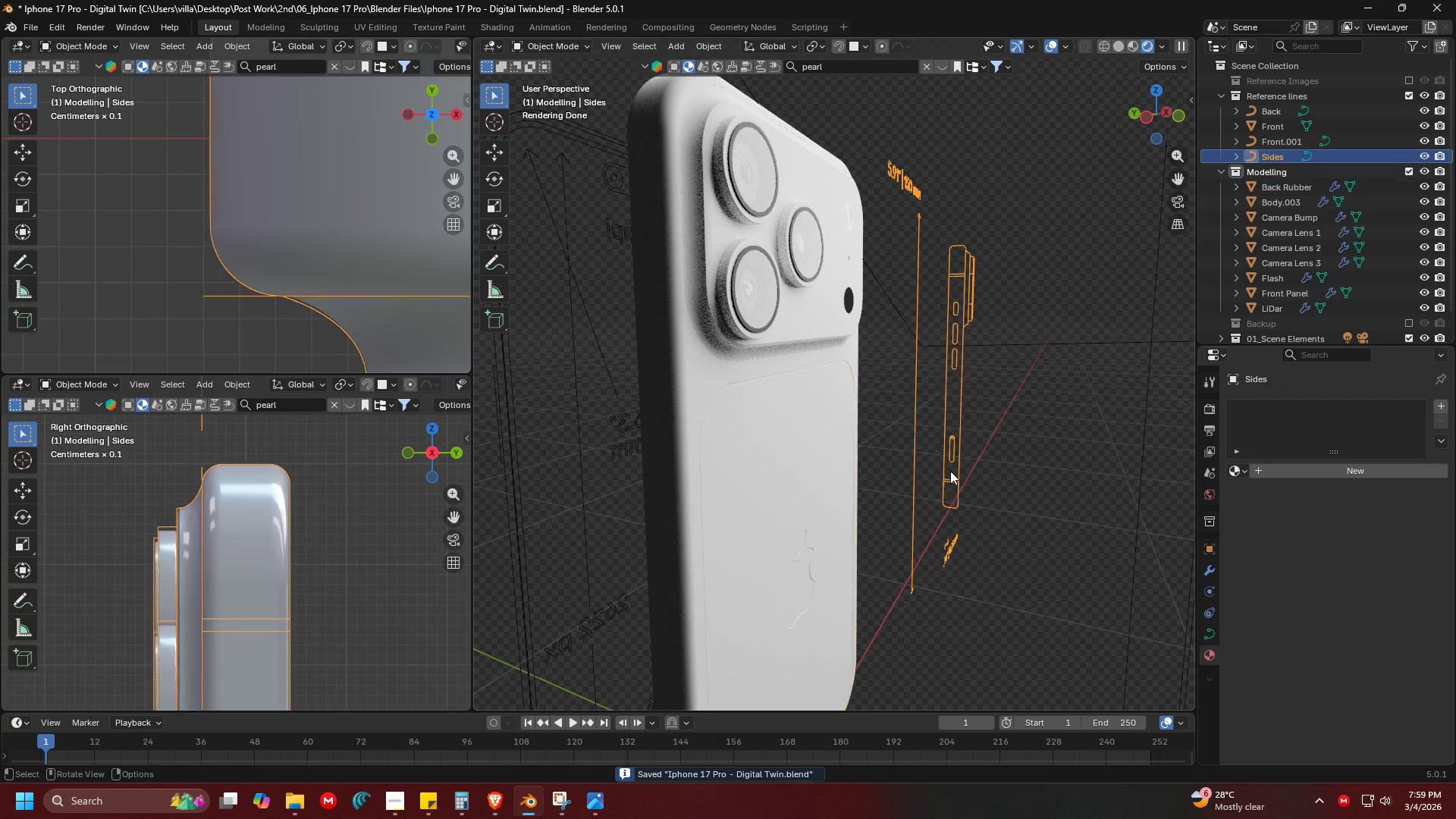 
key(Shift+ShiftLeft)
 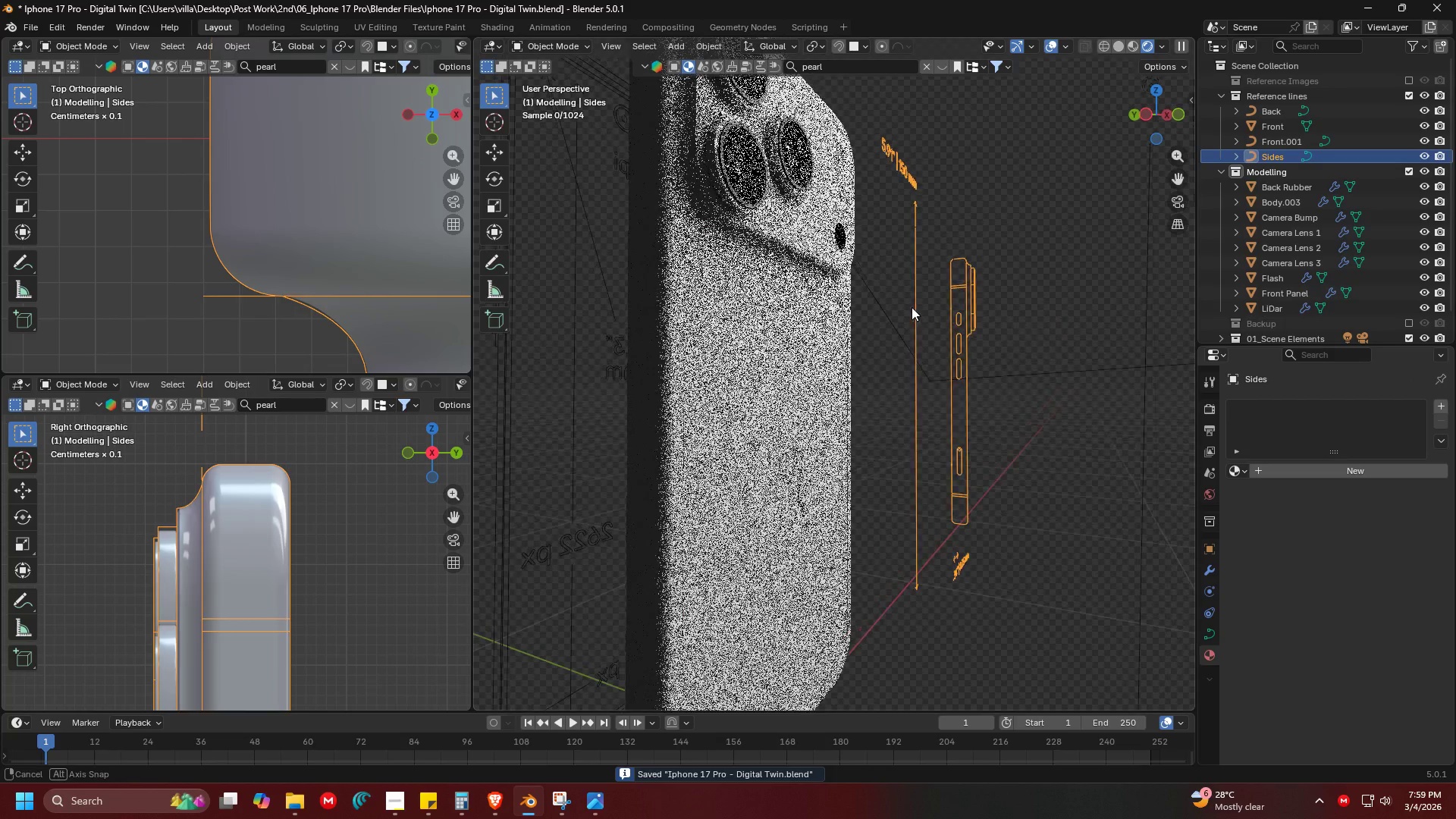 
left_click([902, 350])
 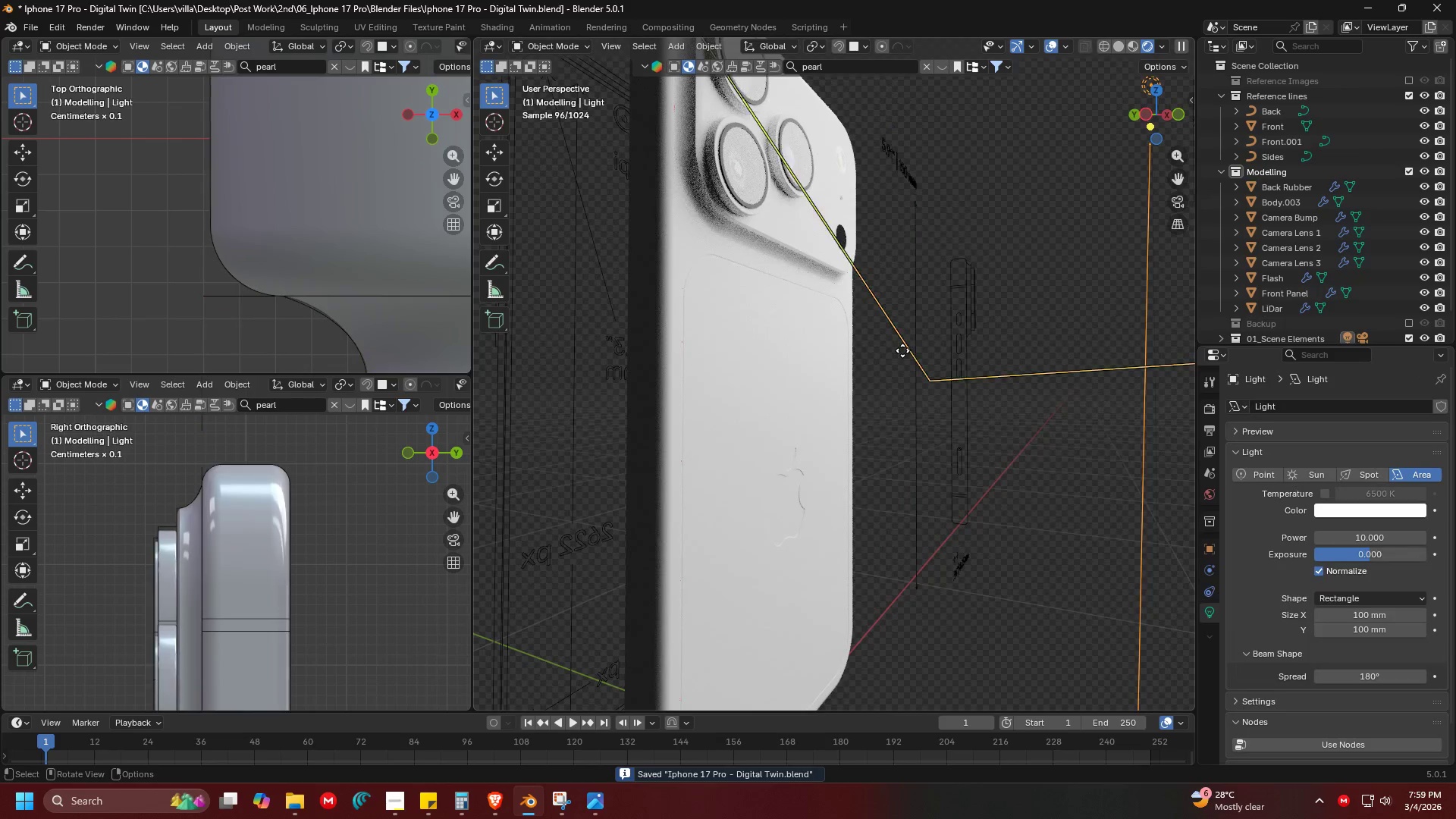 
hold_key(key=ShiftLeft, duration=0.31)
 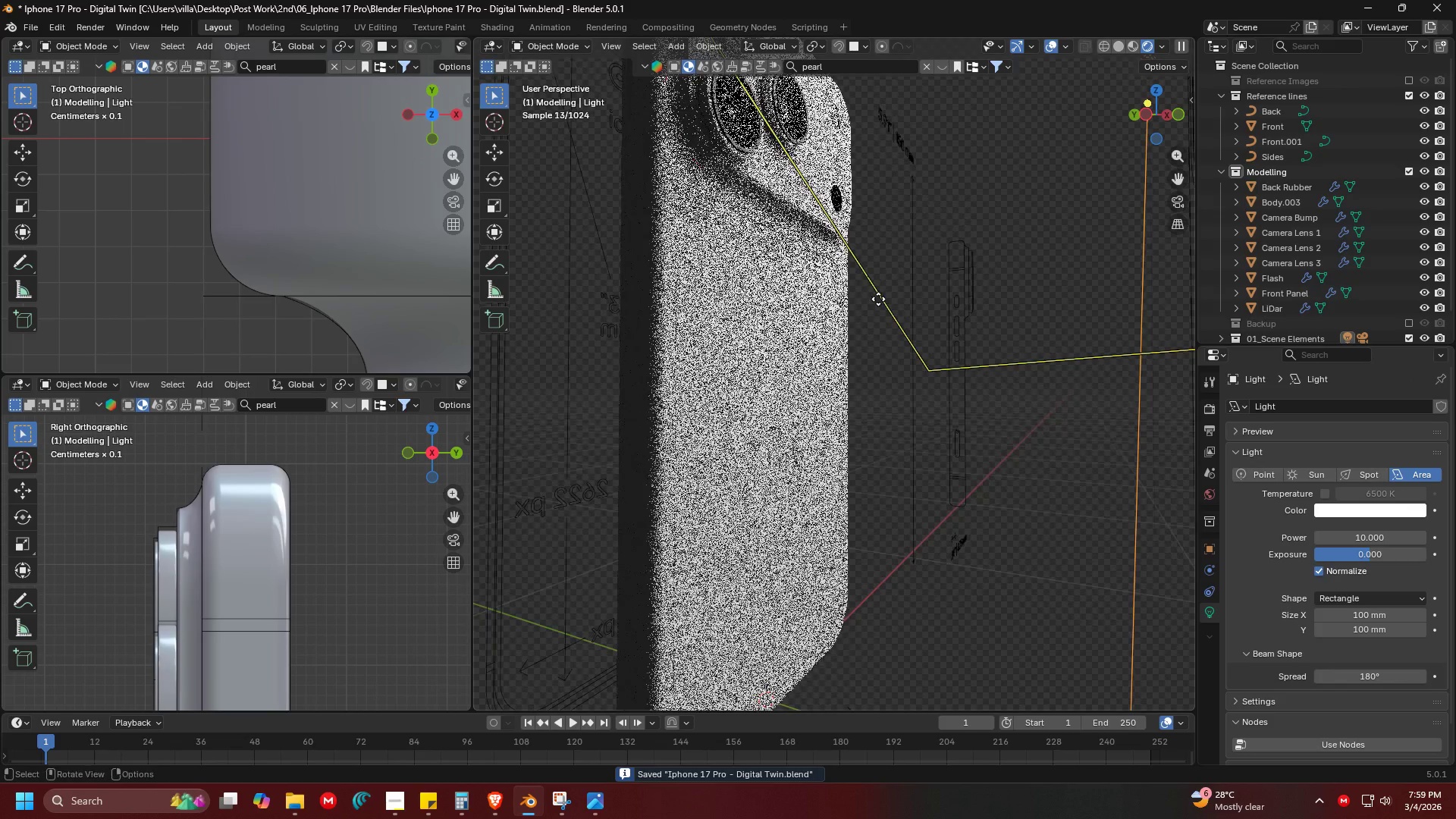 
left_click([878, 299])
 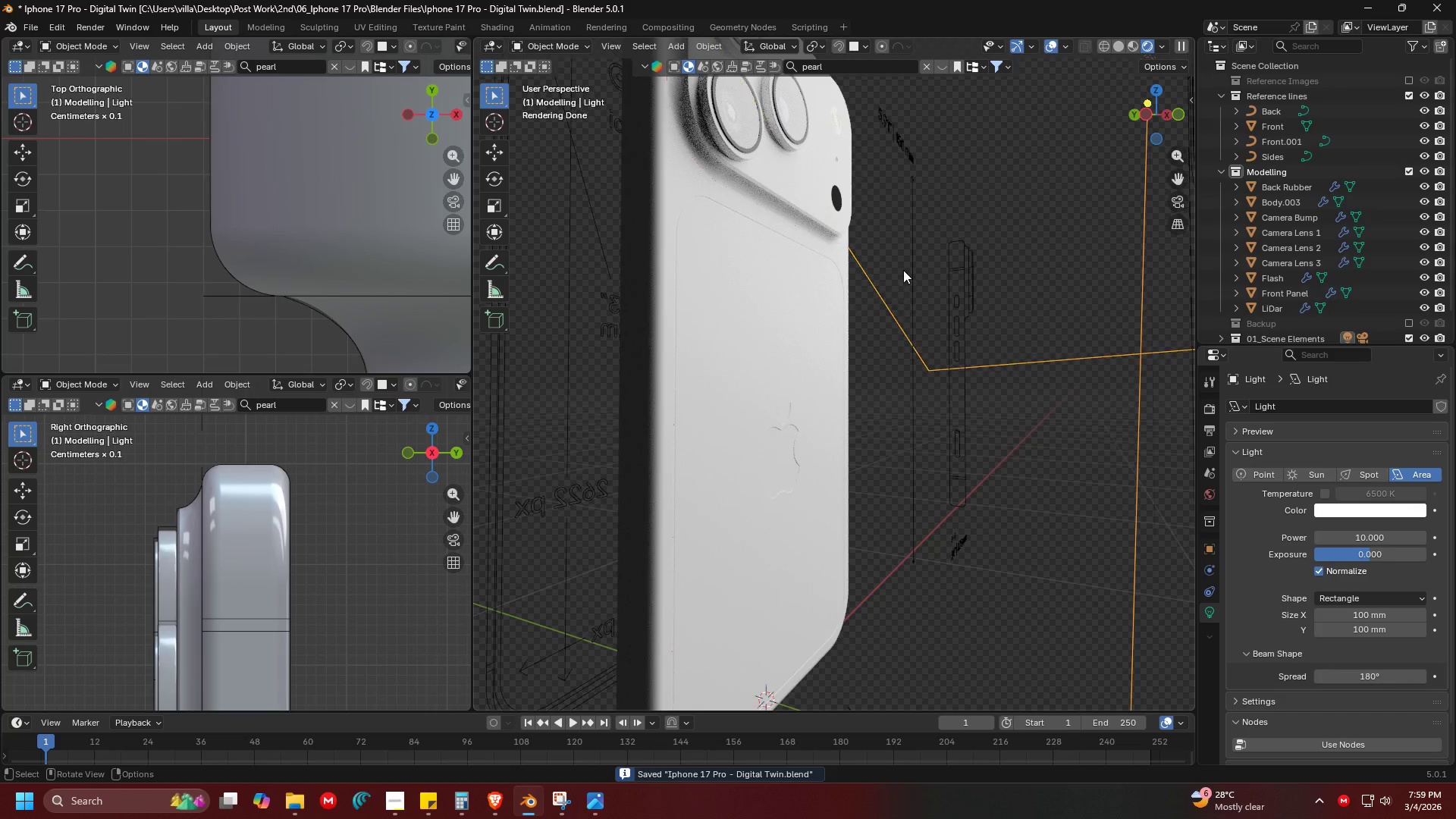 
key(Control+ControlLeft)
 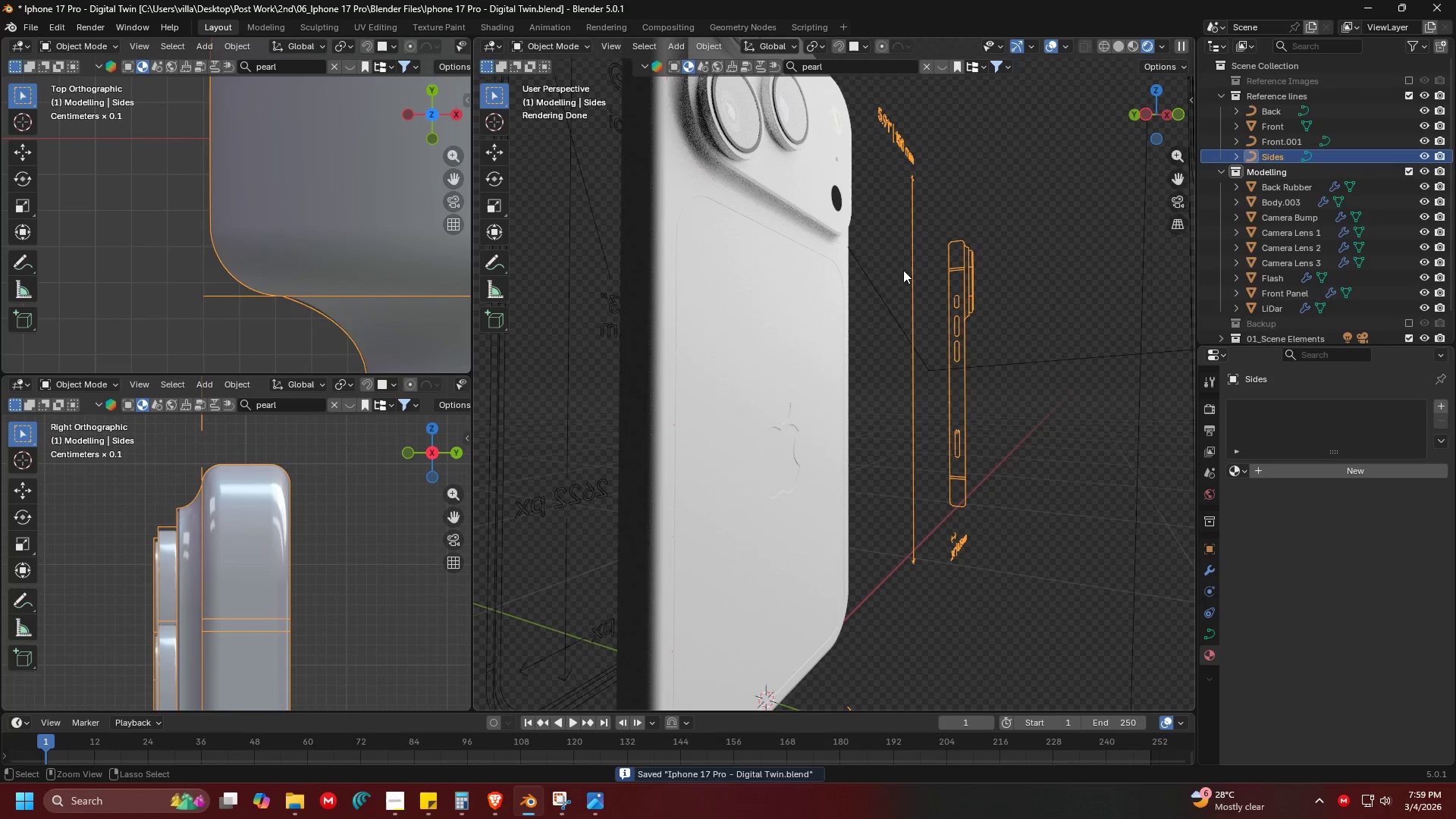 
key(Control+S)
 